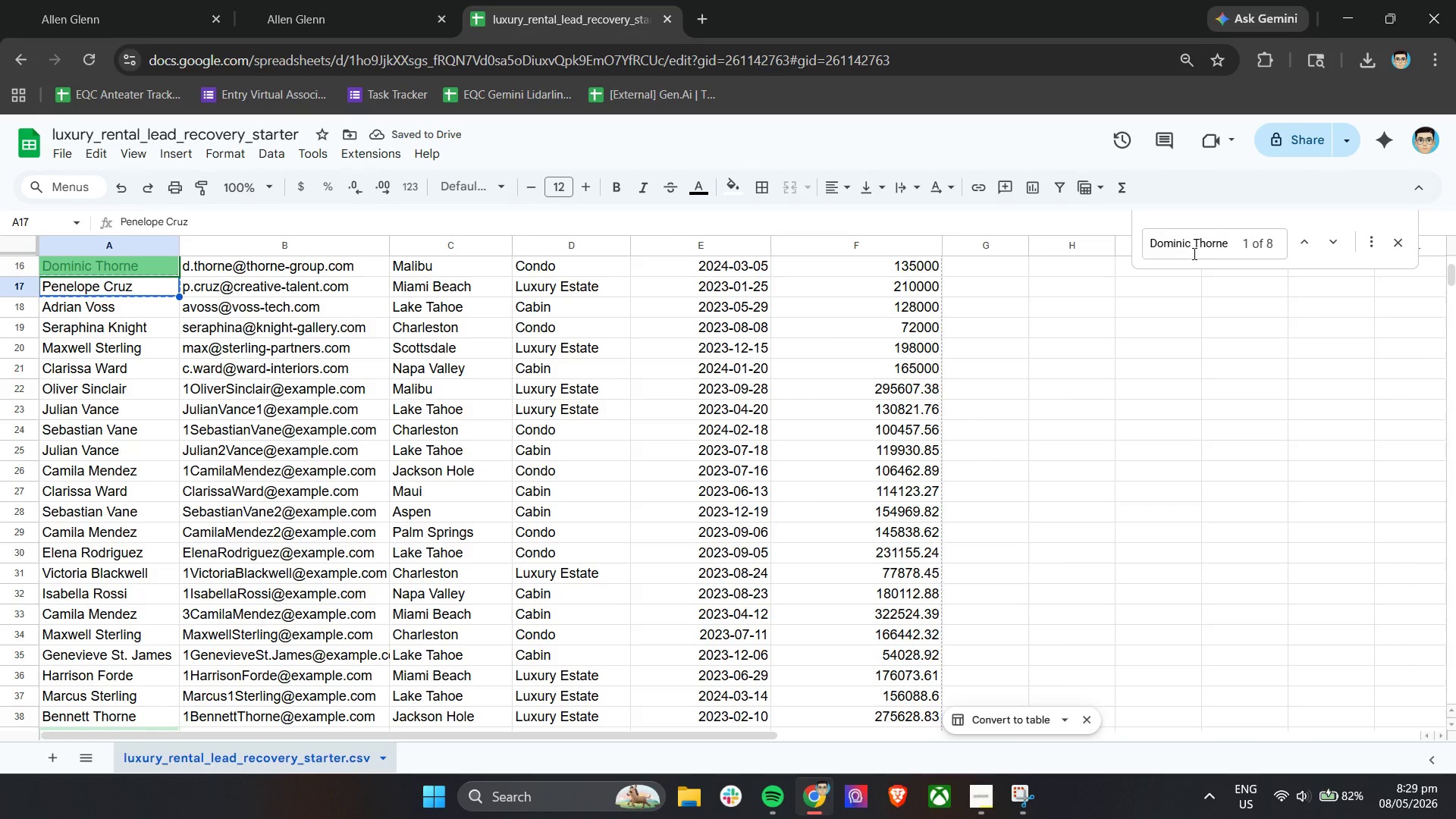 
triple_click([1193, 253])
 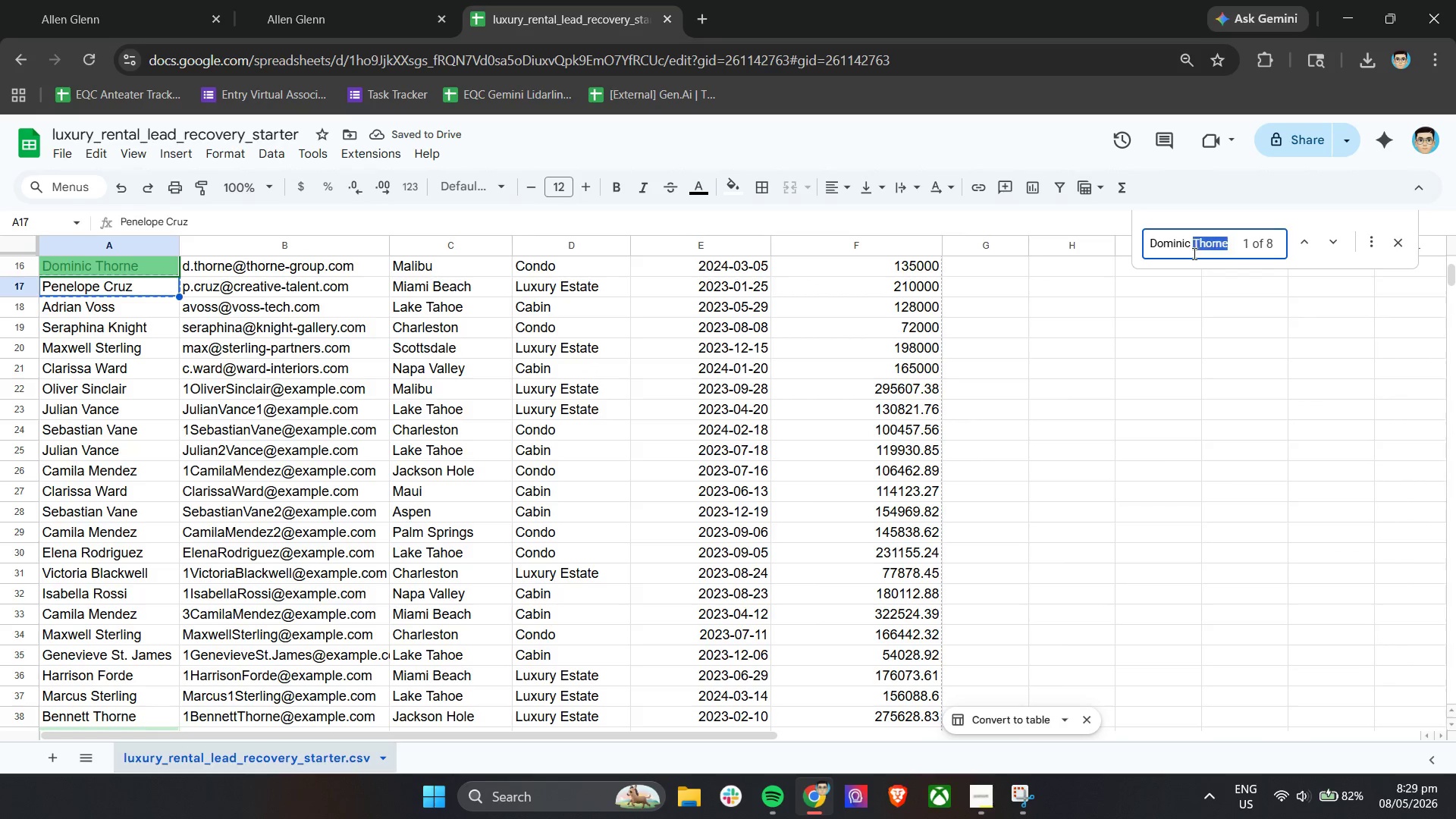 
triple_click([1193, 253])
 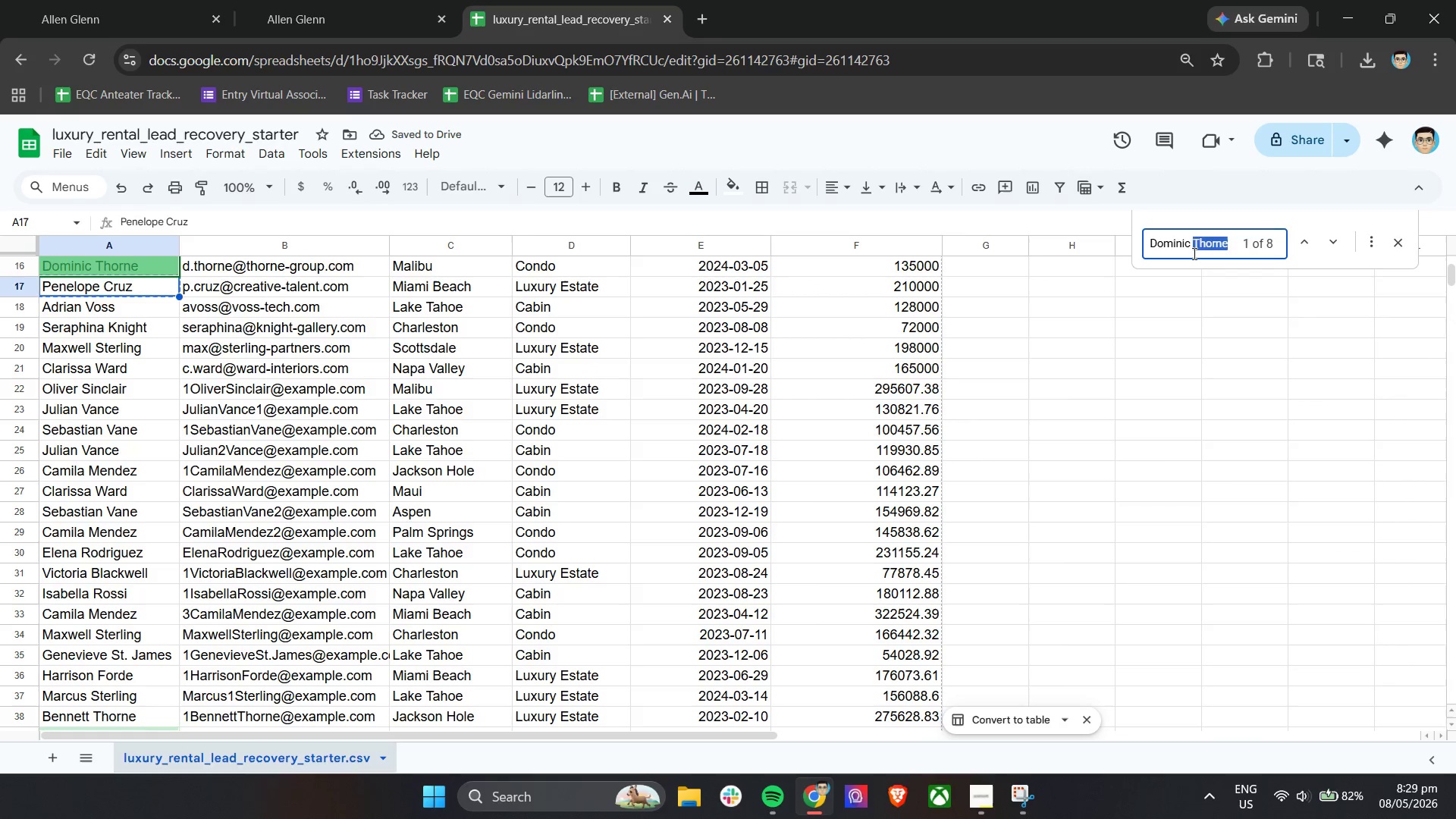 
triple_click([1193, 253])
 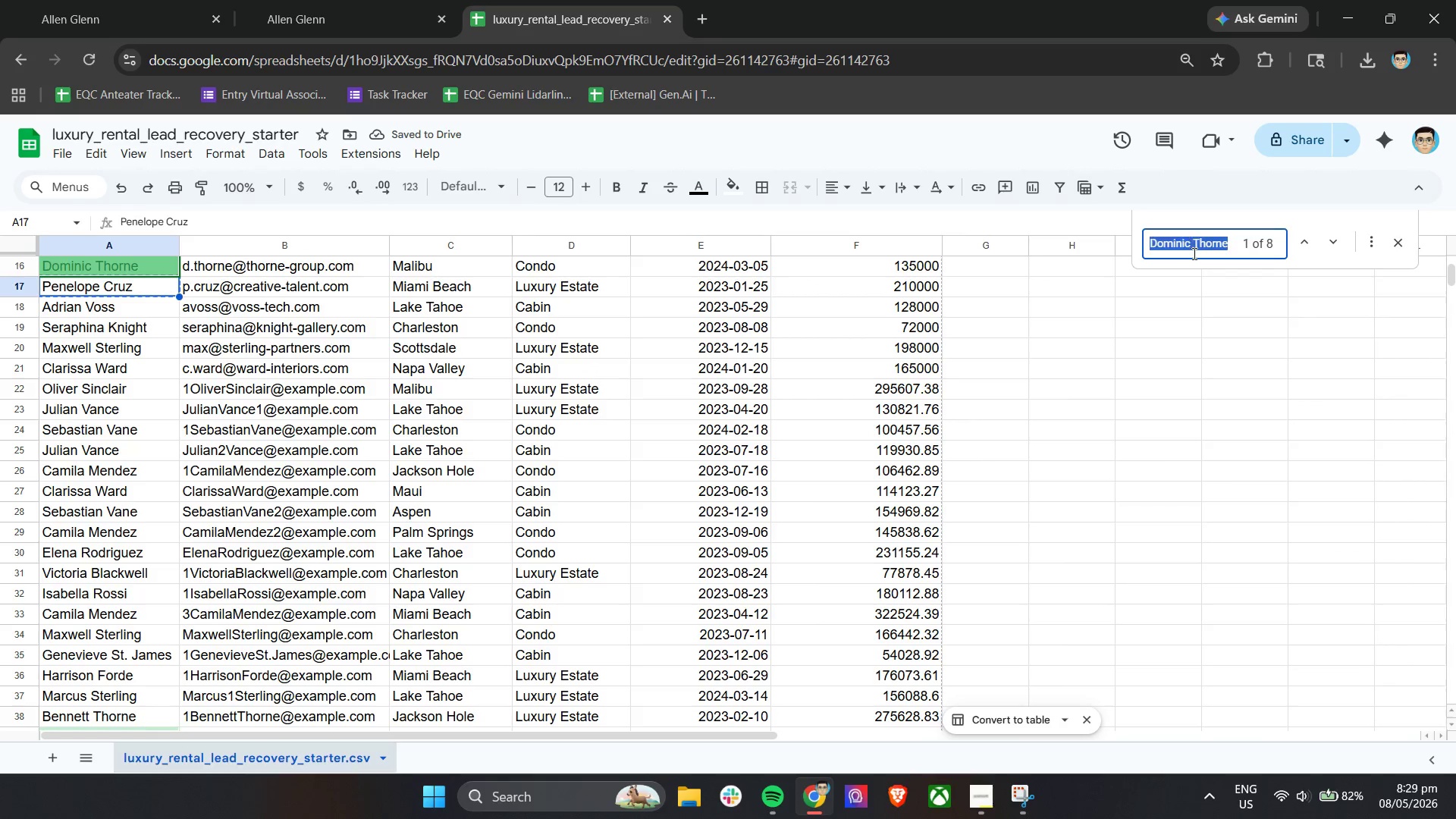 
key(Control+V)
 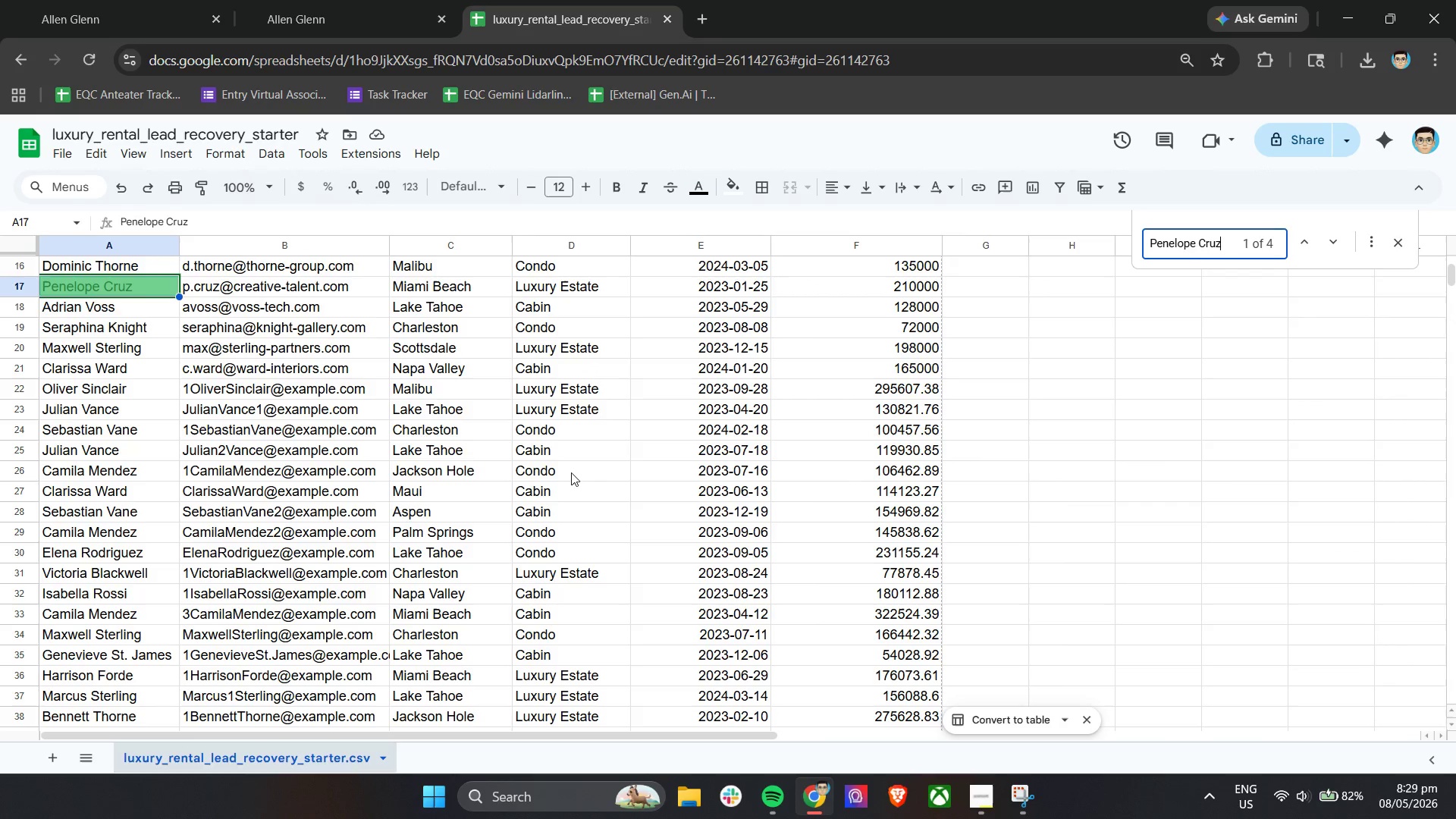 
key(Enter)
 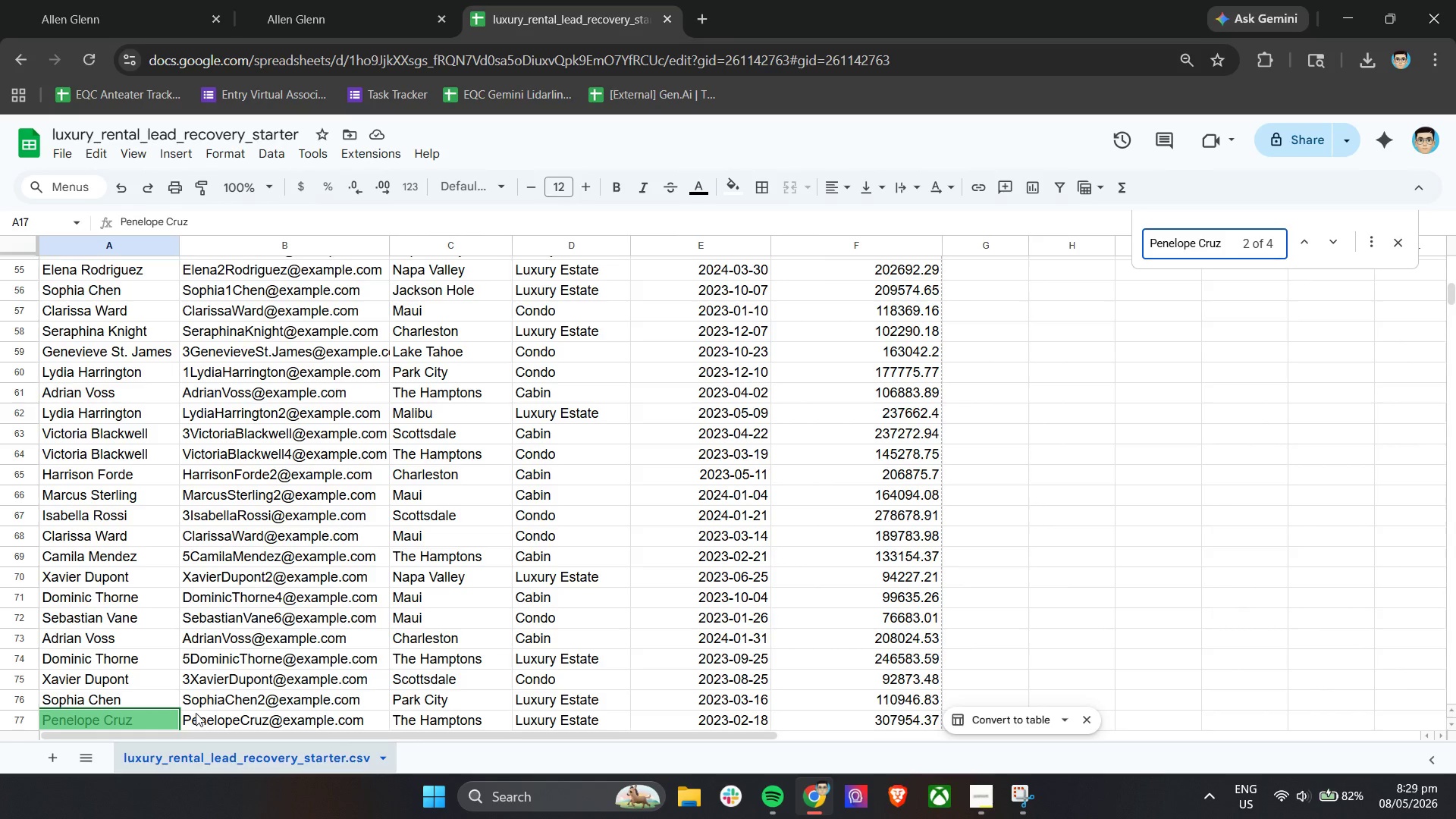 
double_click([190, 718])
 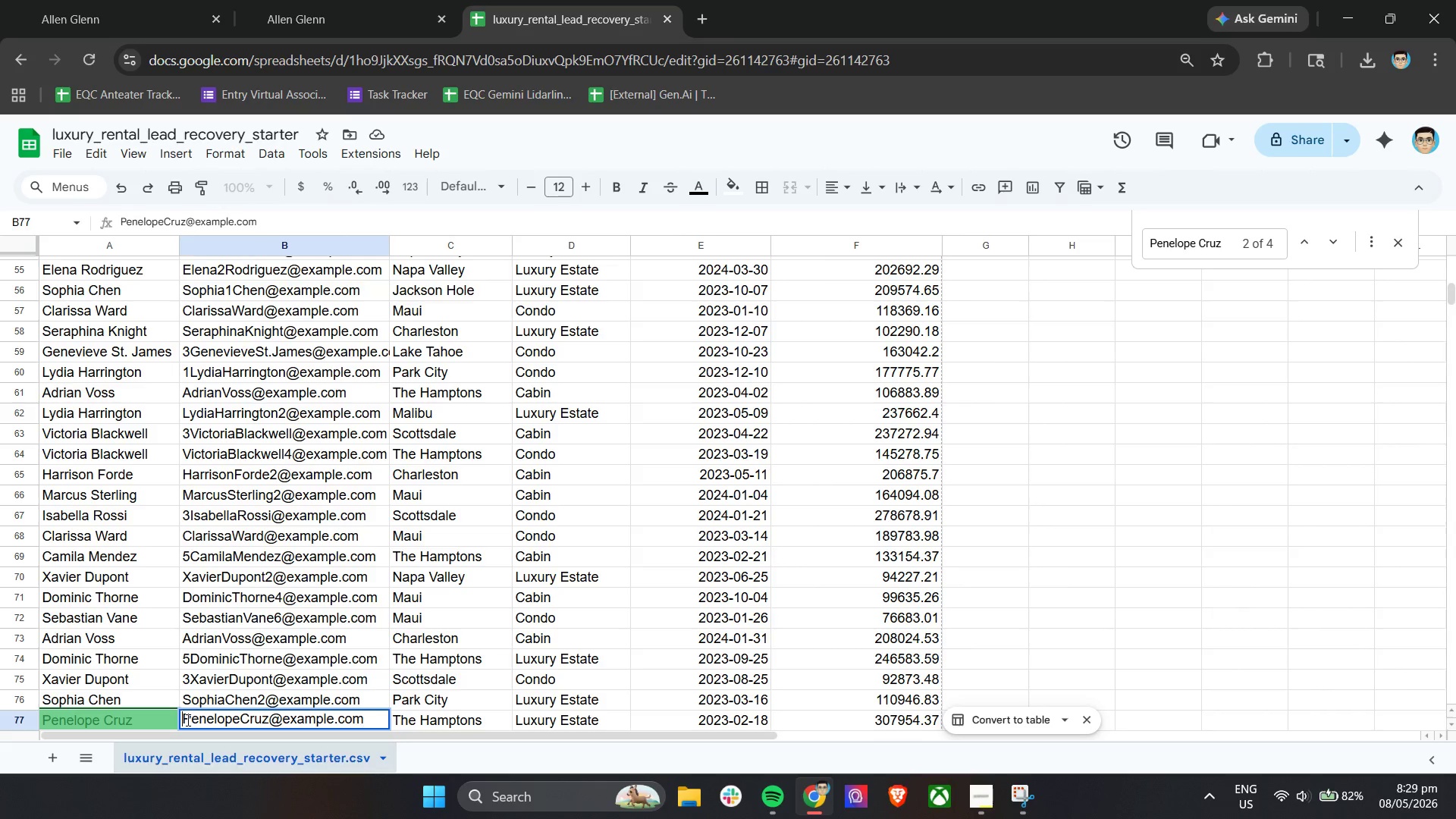 
triple_click([187, 720])
 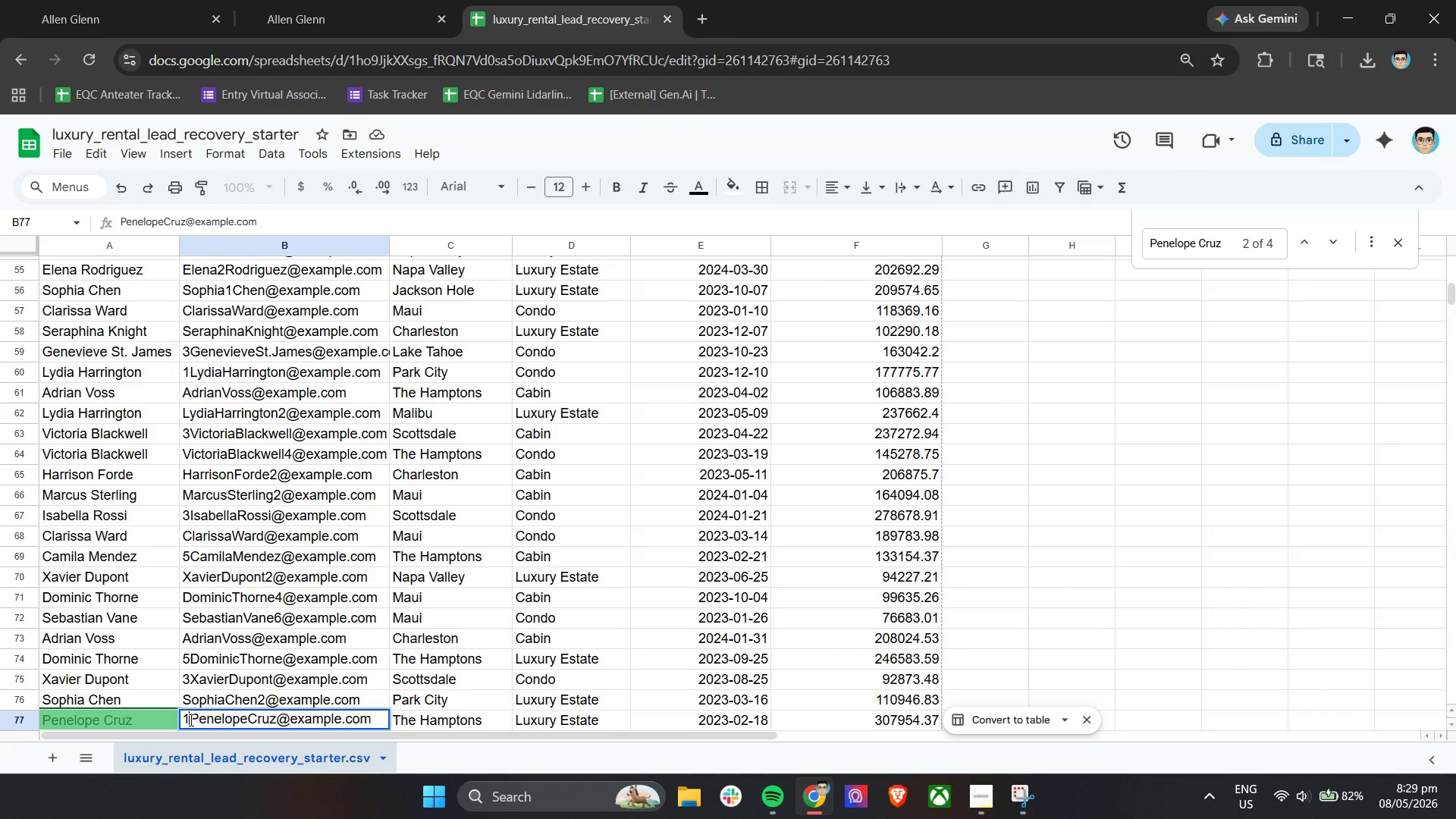 
key(1)
 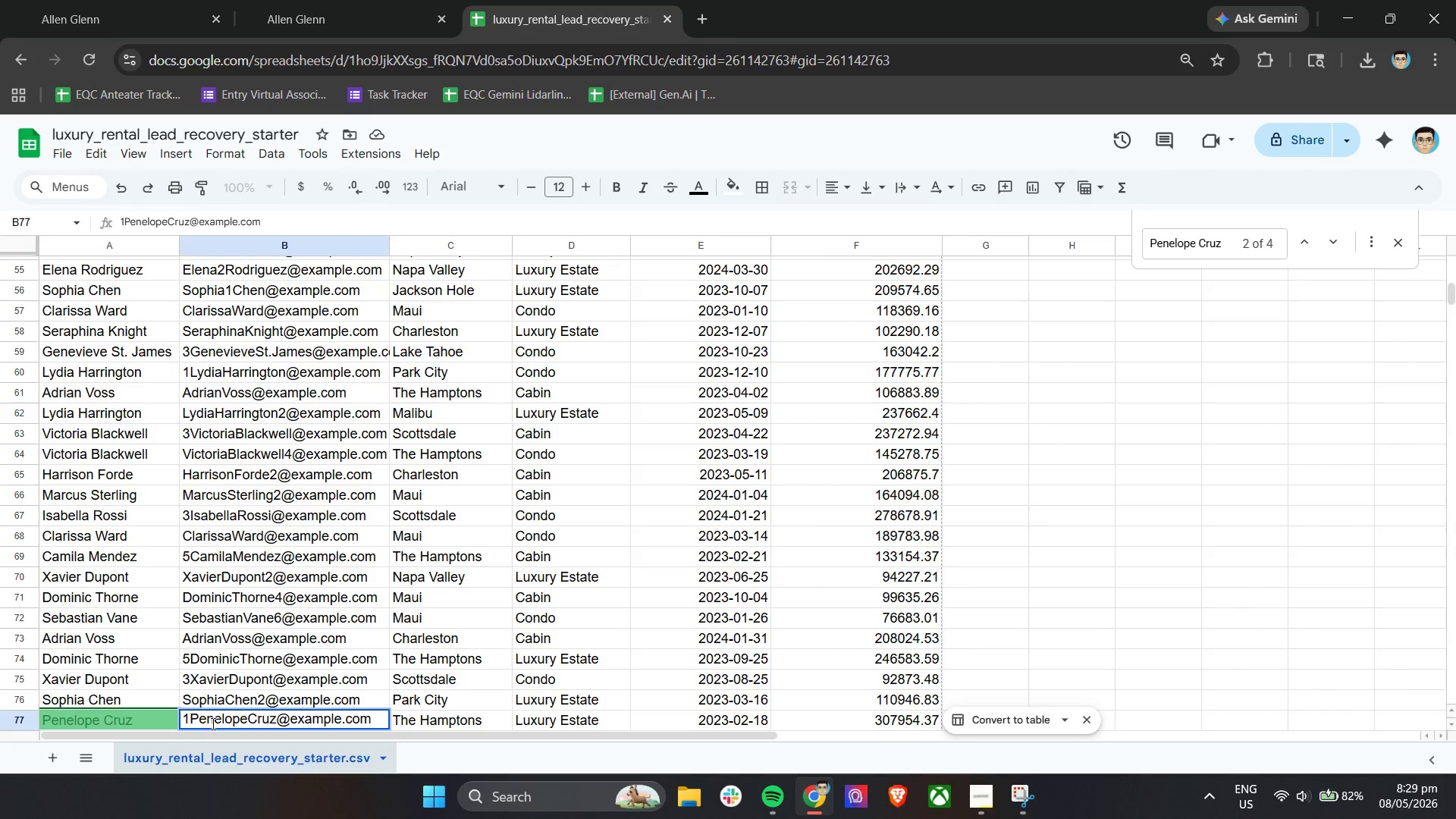 
key(Enter)
 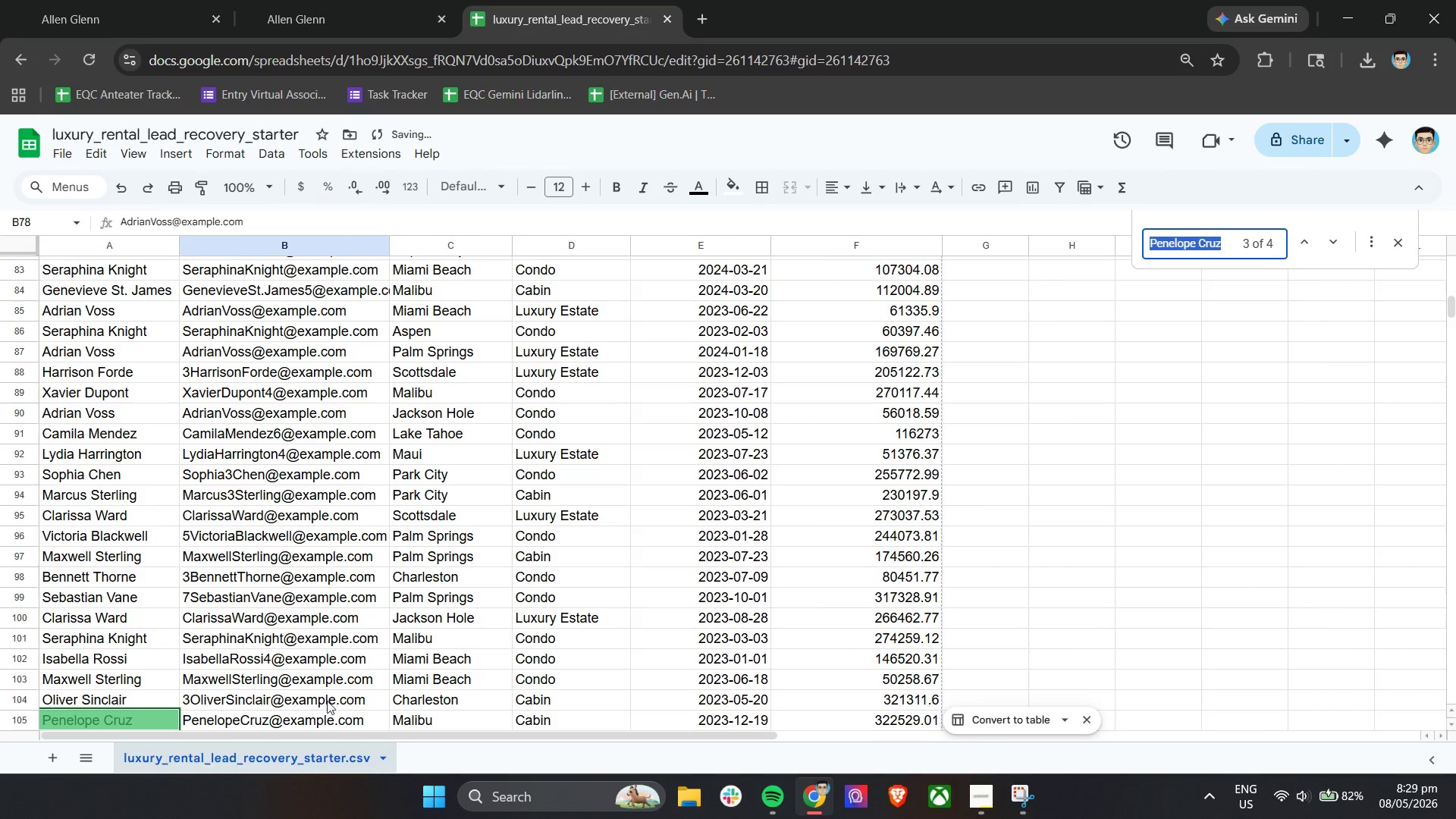 
double_click([263, 714])
 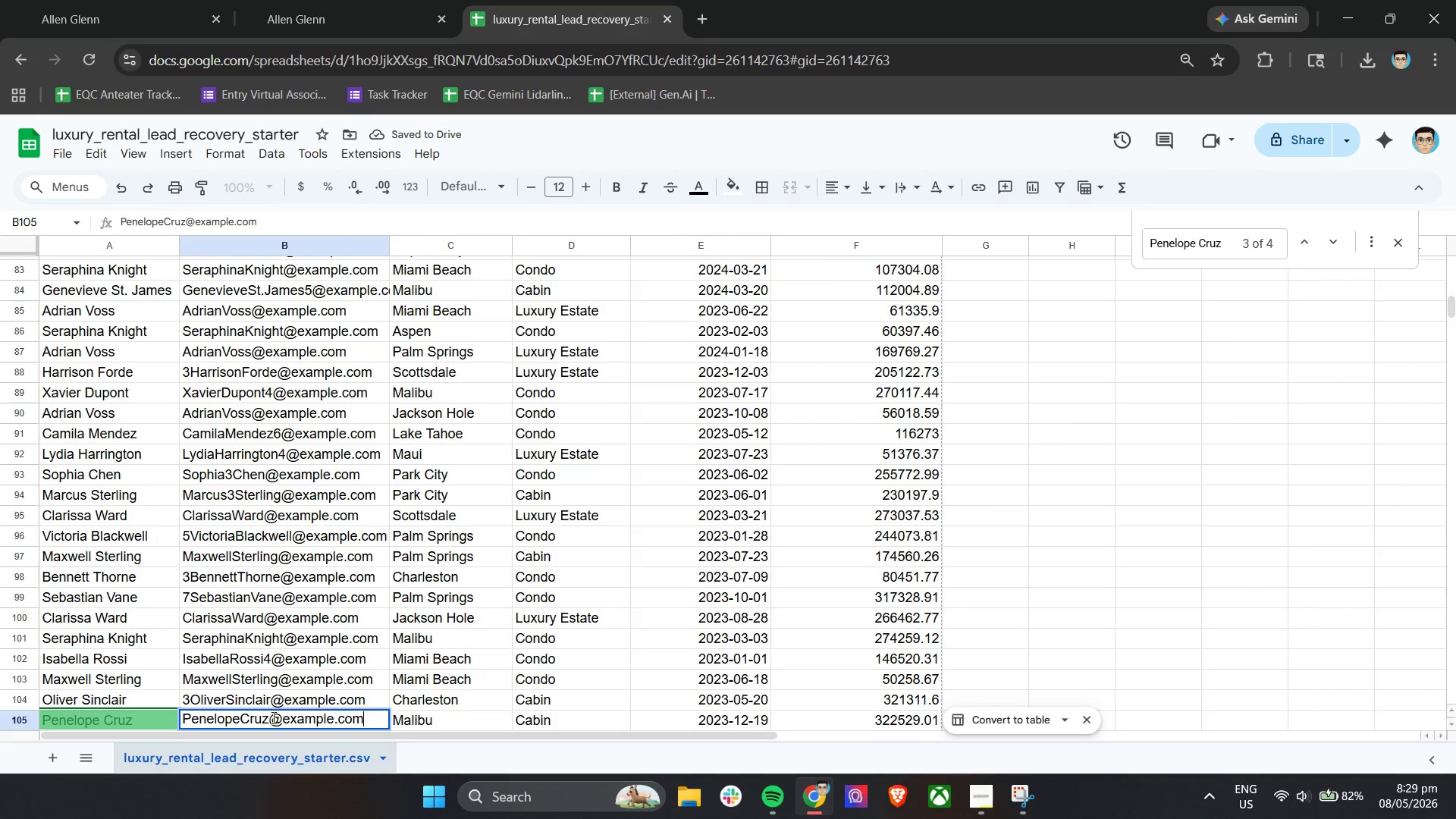 
triple_click([272, 717])
 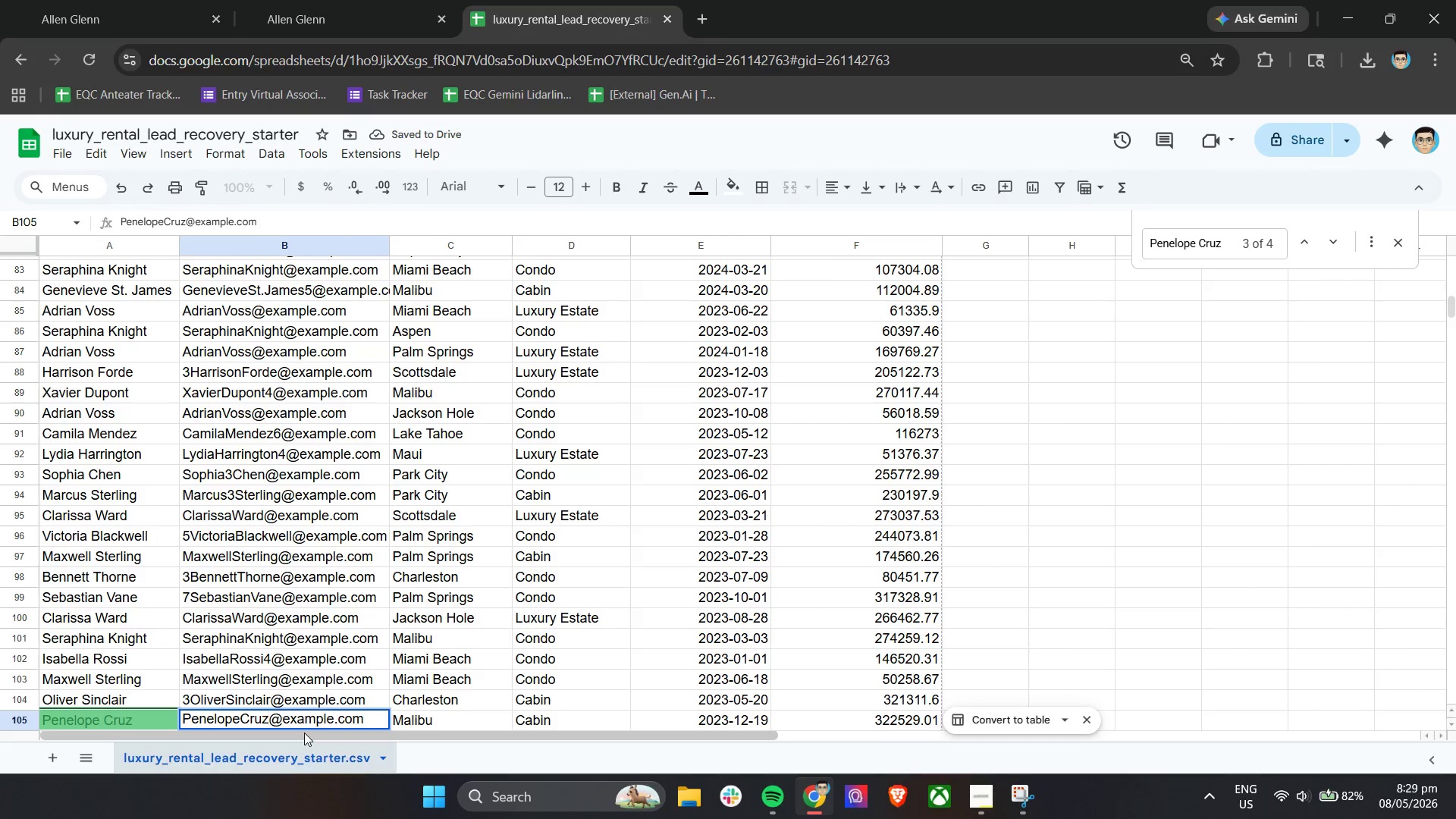 
key(2)
 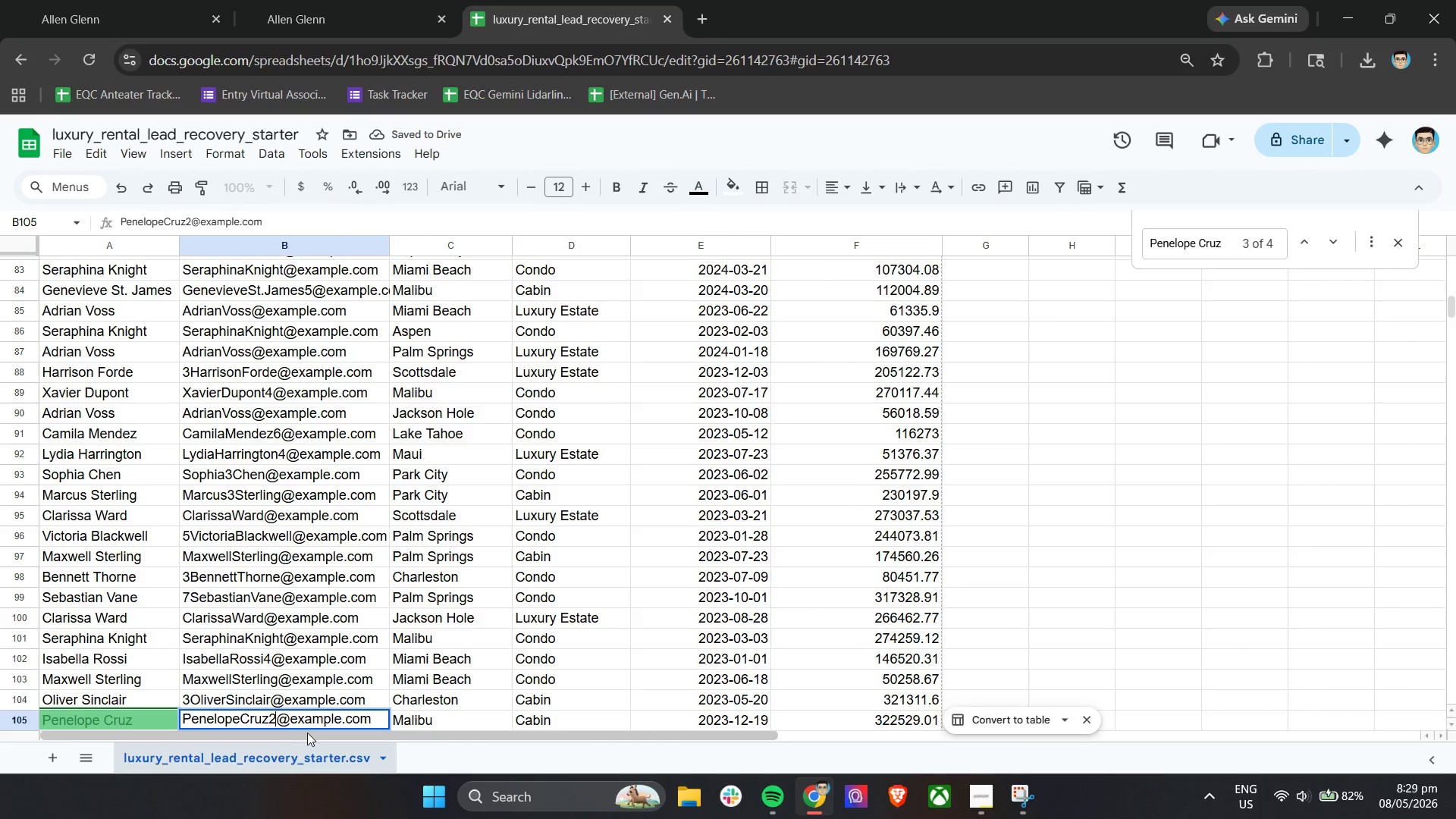 
key(Enter)
 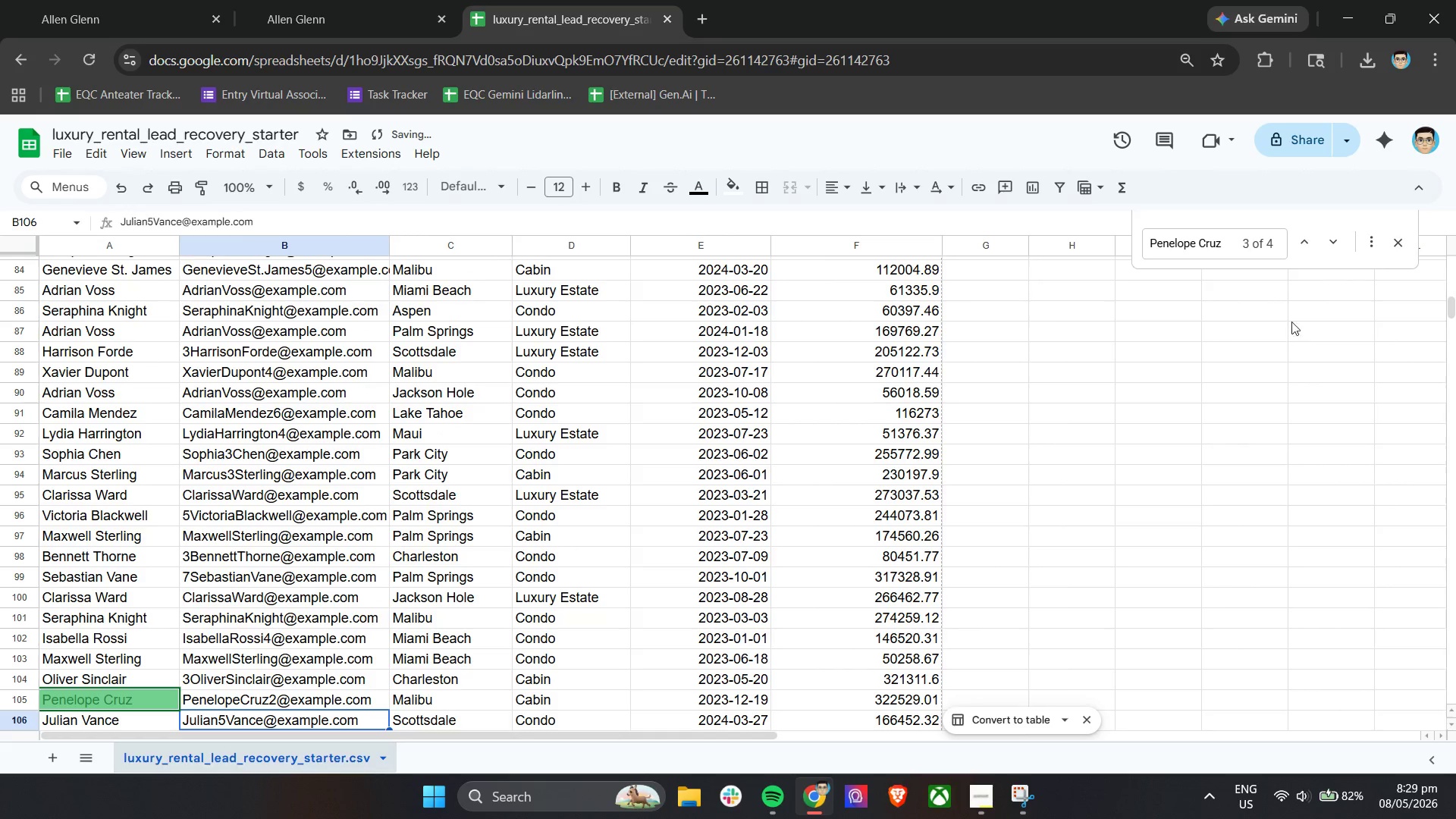 
left_click([1332, 253])
 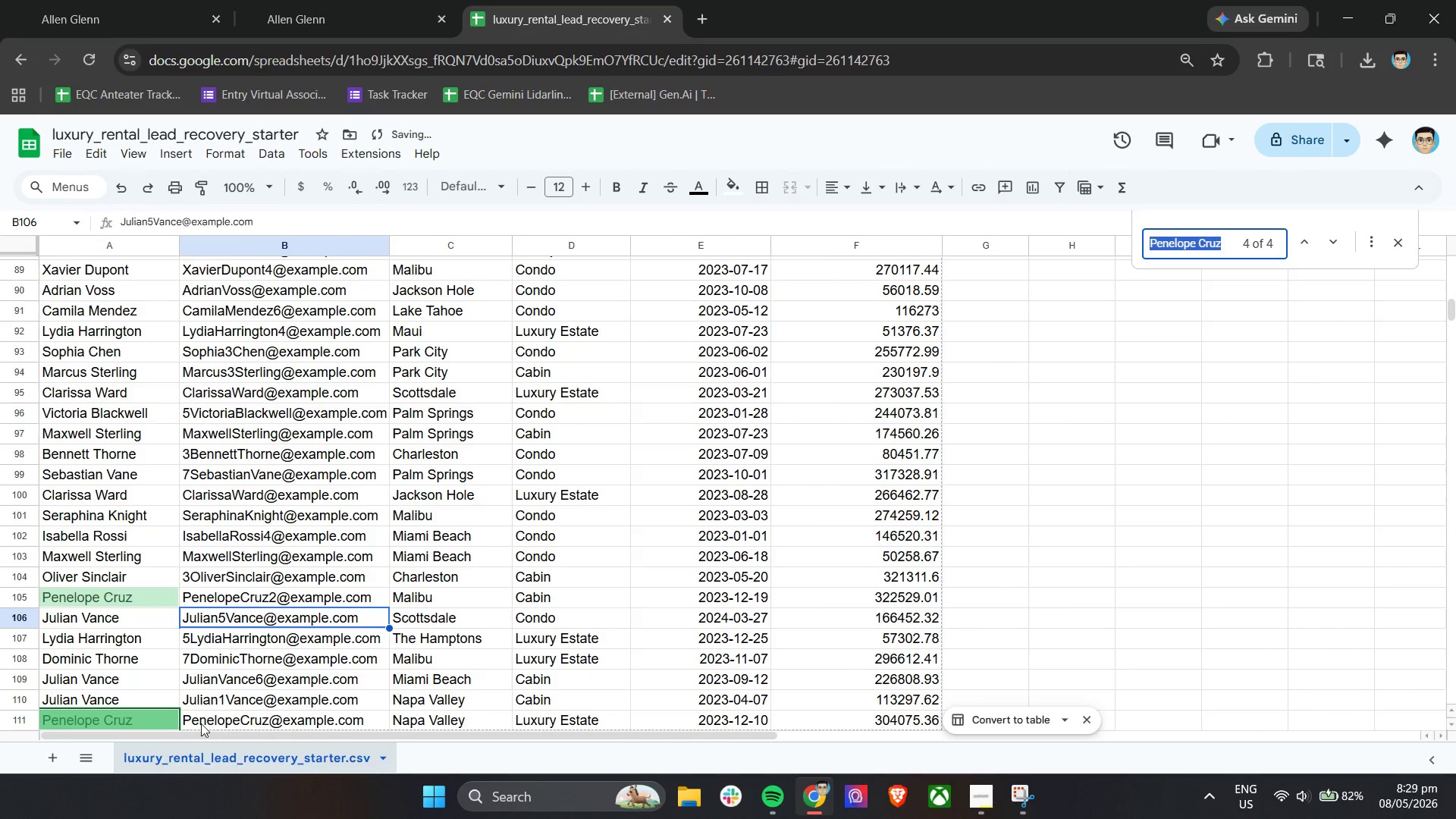 
double_click([196, 720])
 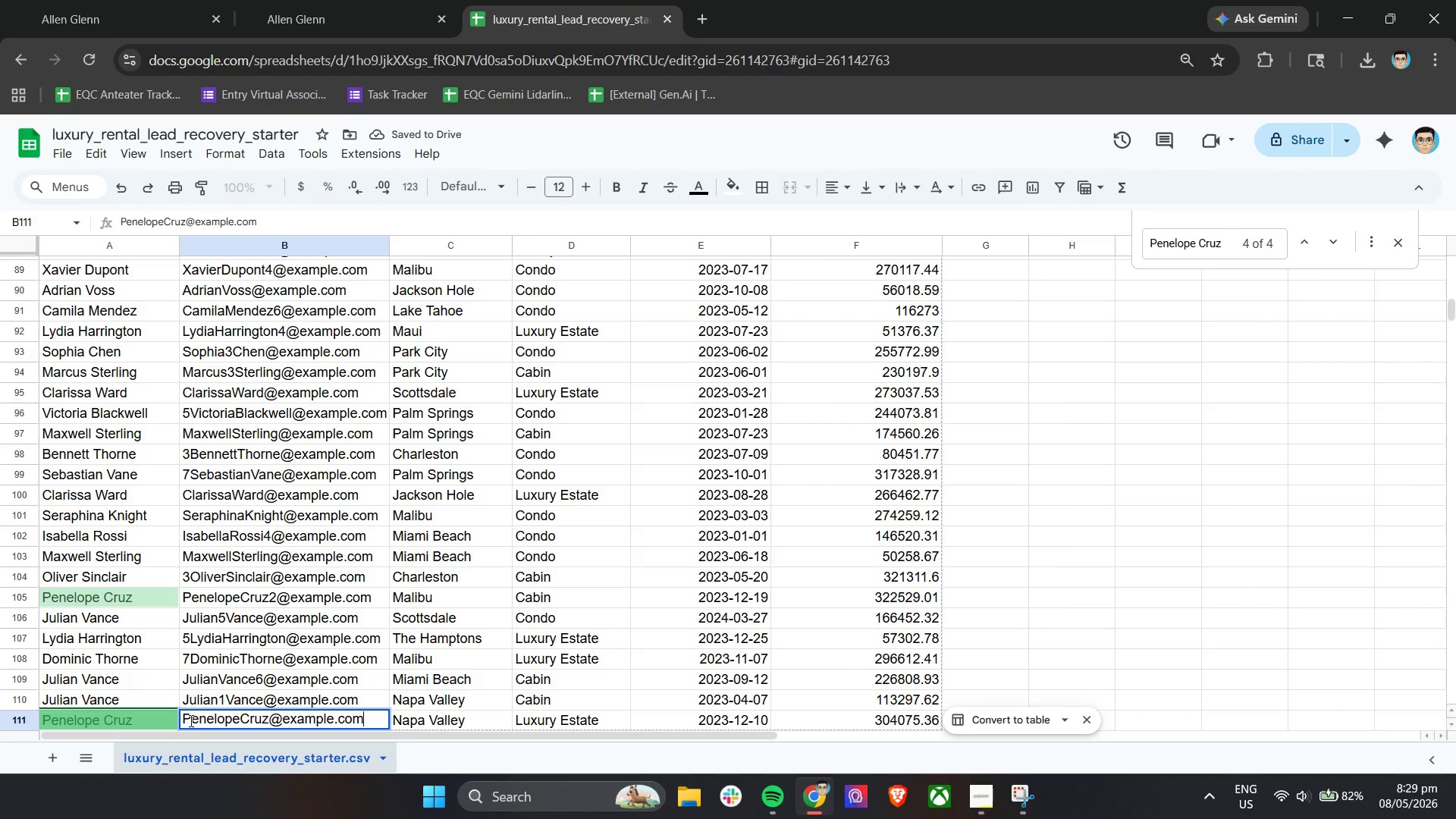 
left_click([189, 720])
 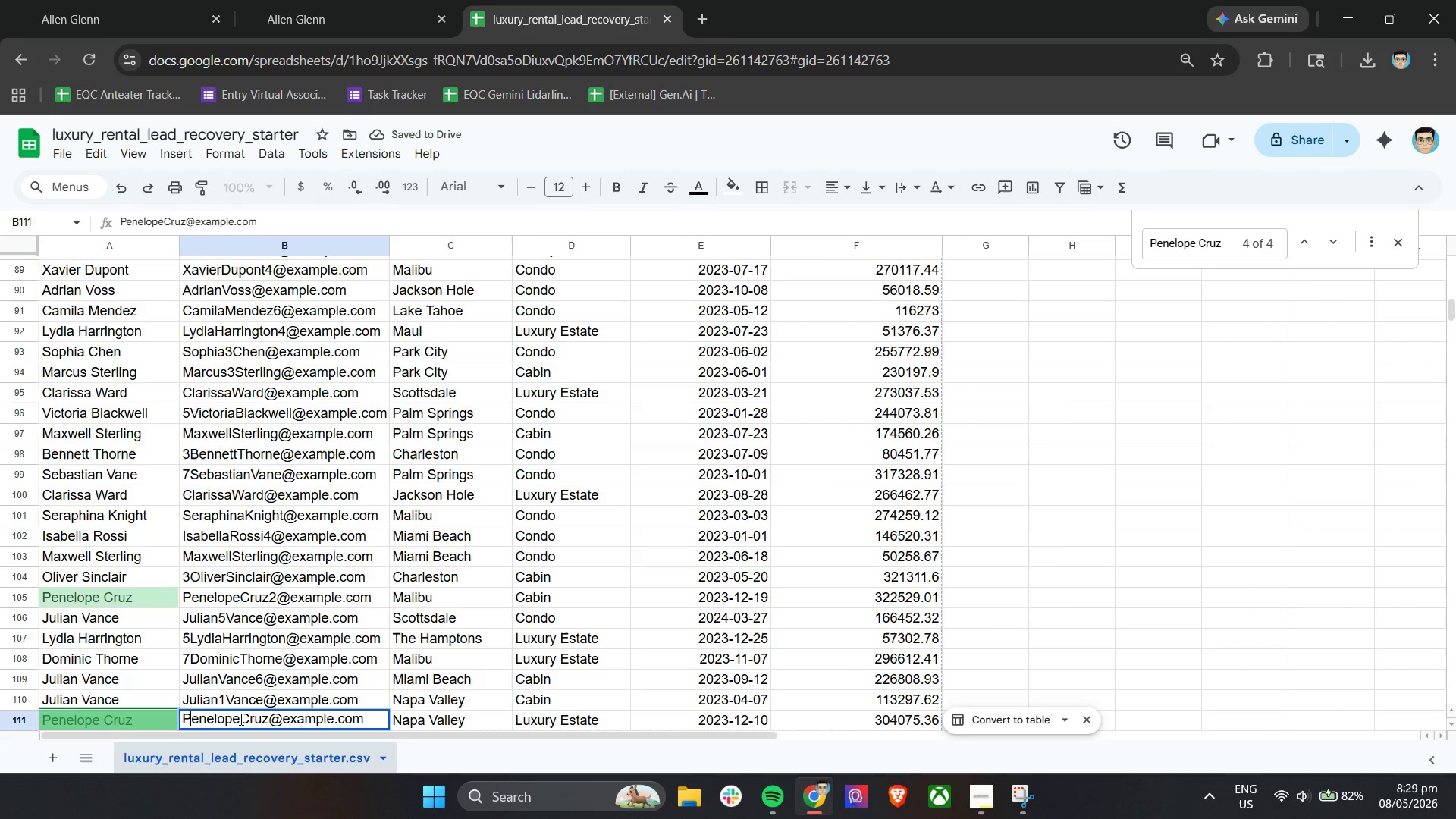 
key(ArrowLeft)
 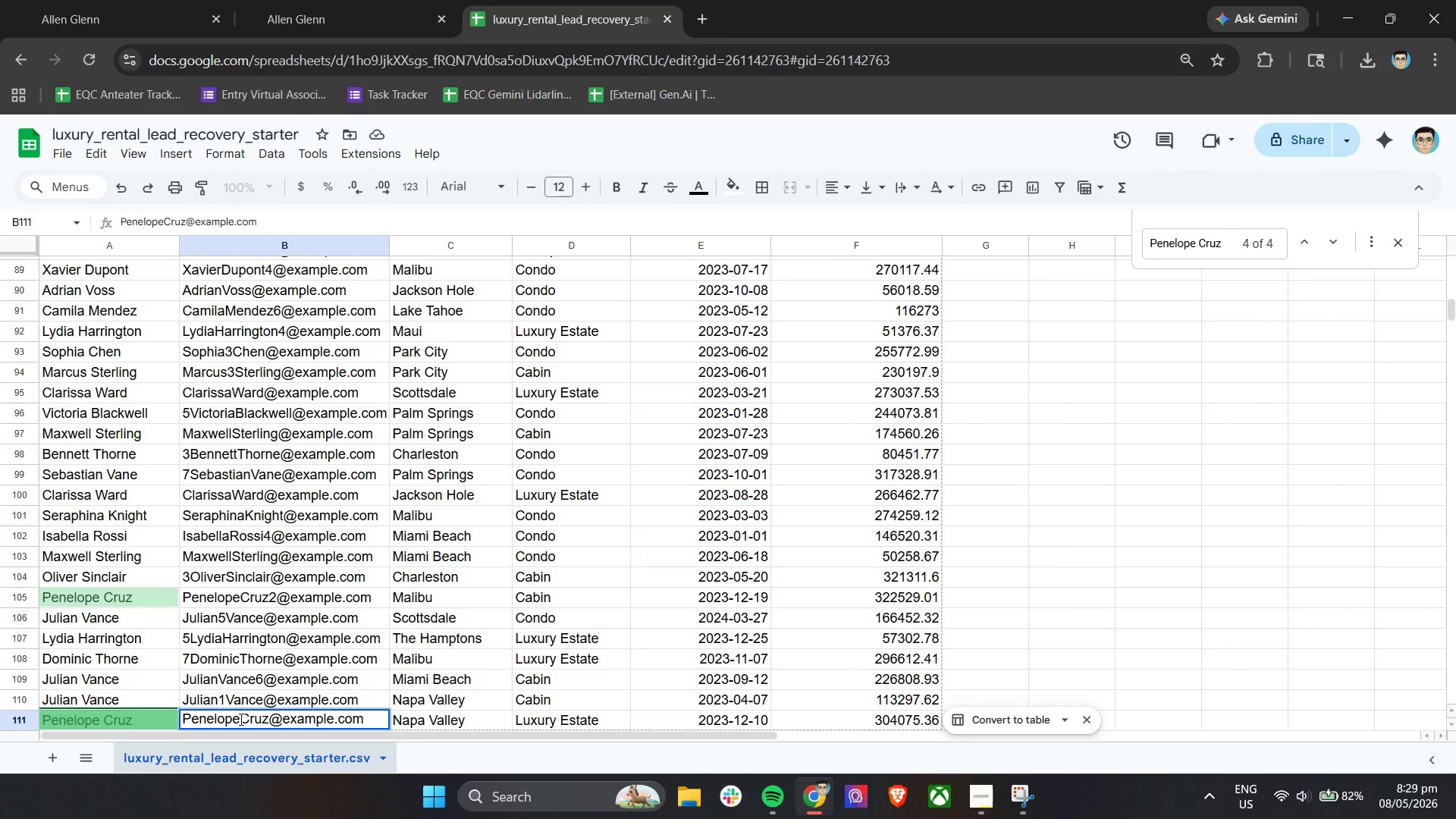 
key(3)
 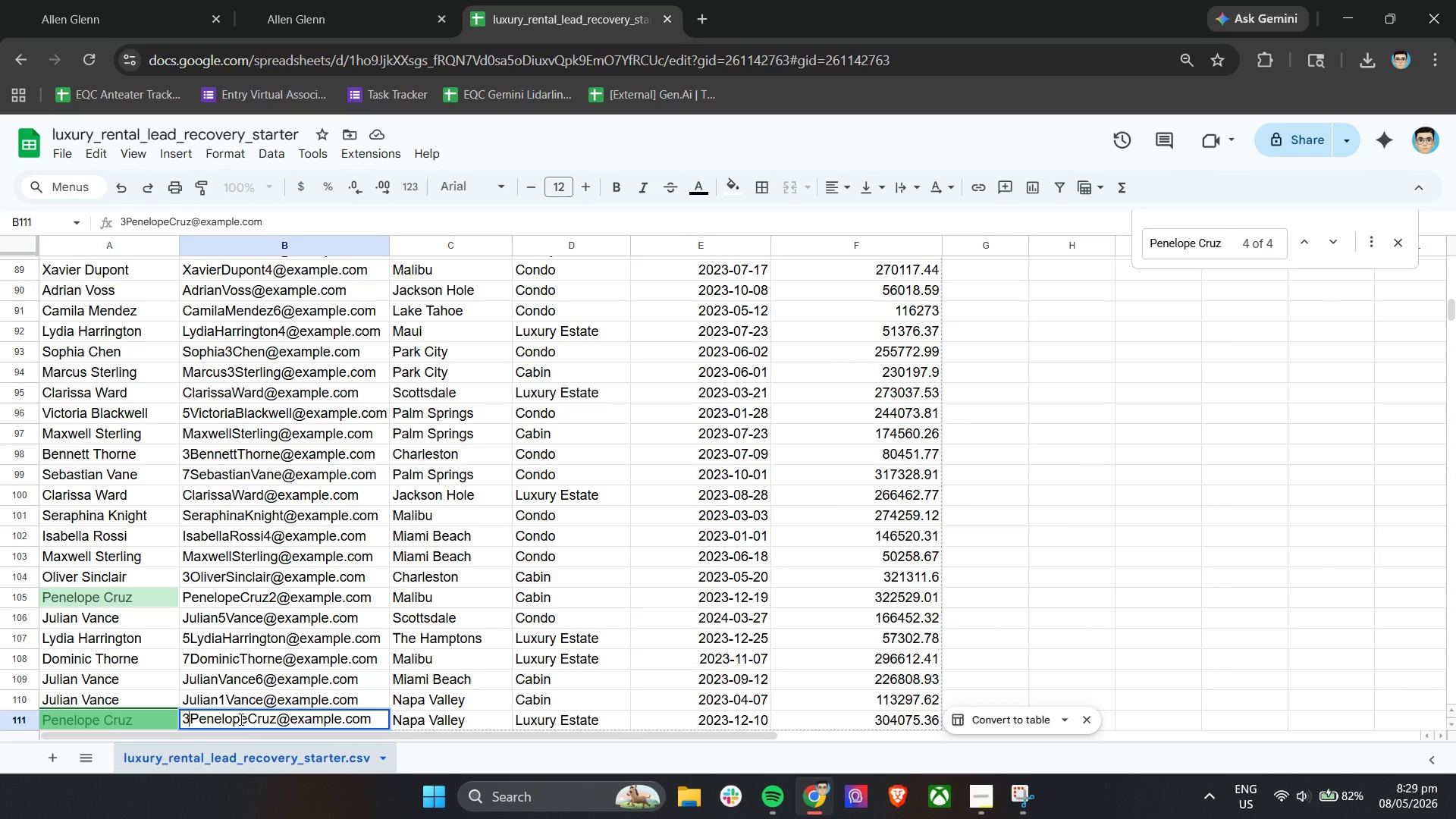 
key(Enter)
 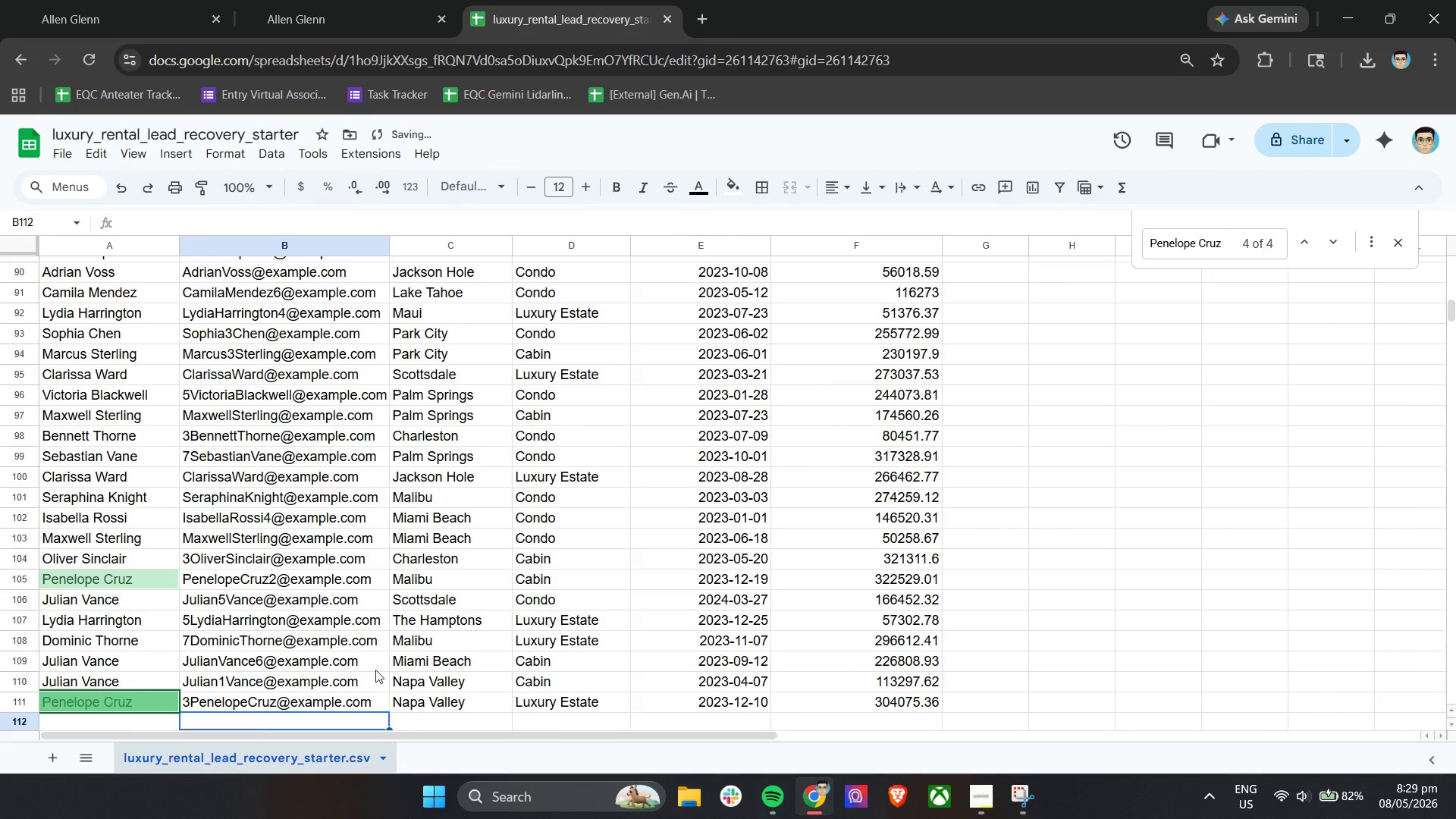 
scroll: coordinate [532, 596], scroll_direction: down, amount: 2.0
 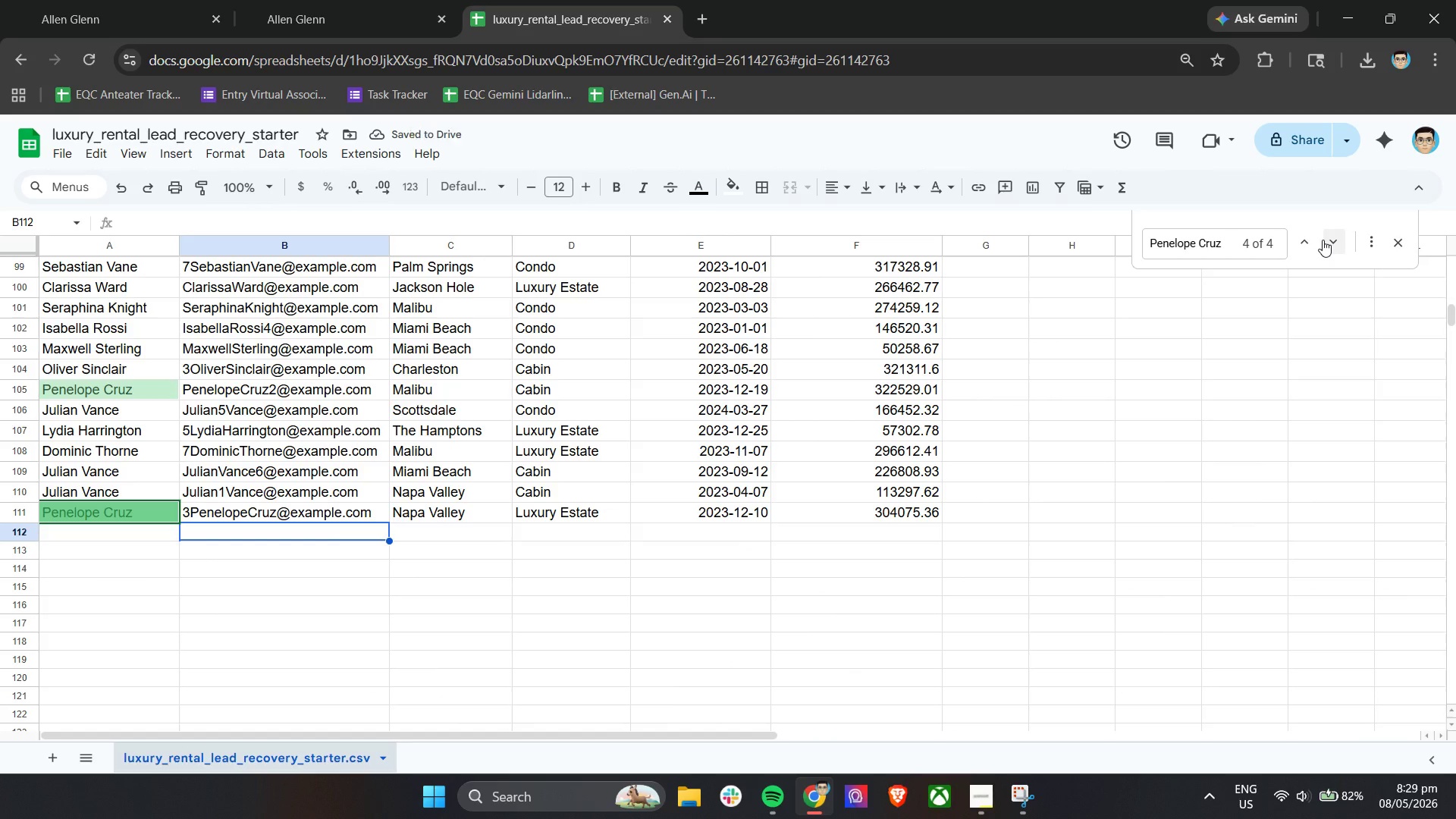 
left_click([1327, 242])
 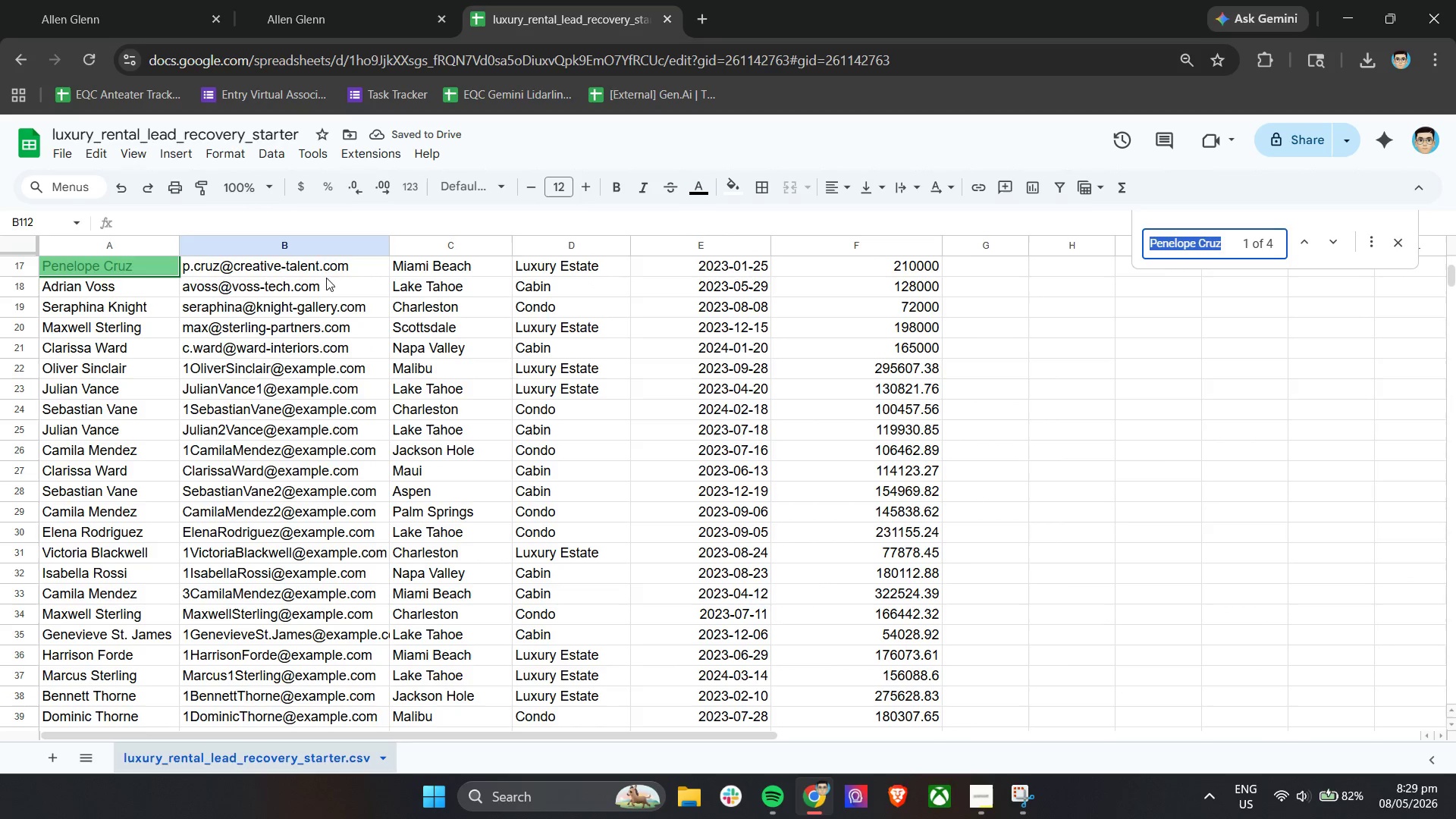 
left_click([123, 285])
 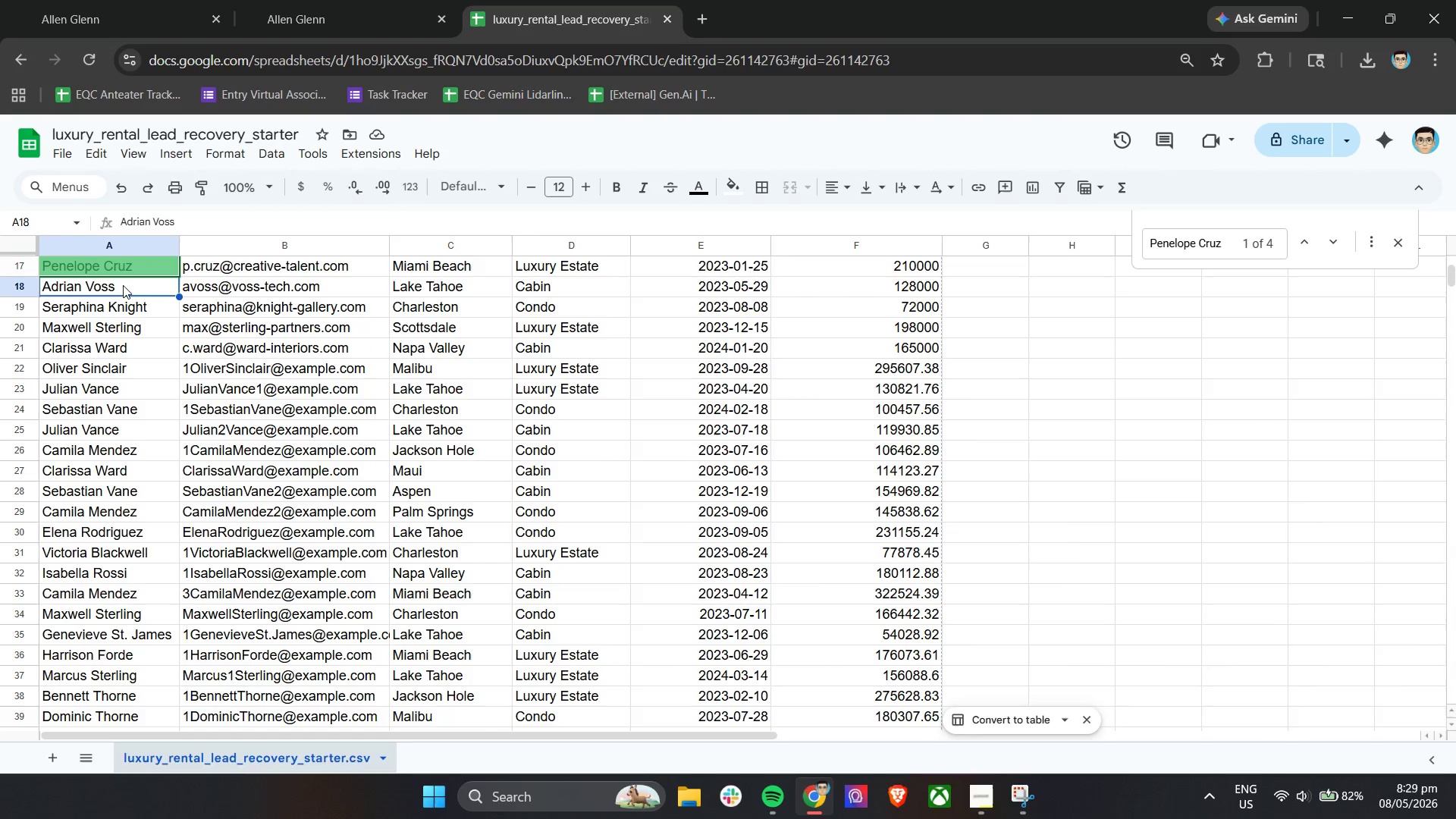 
key(Control+C)
 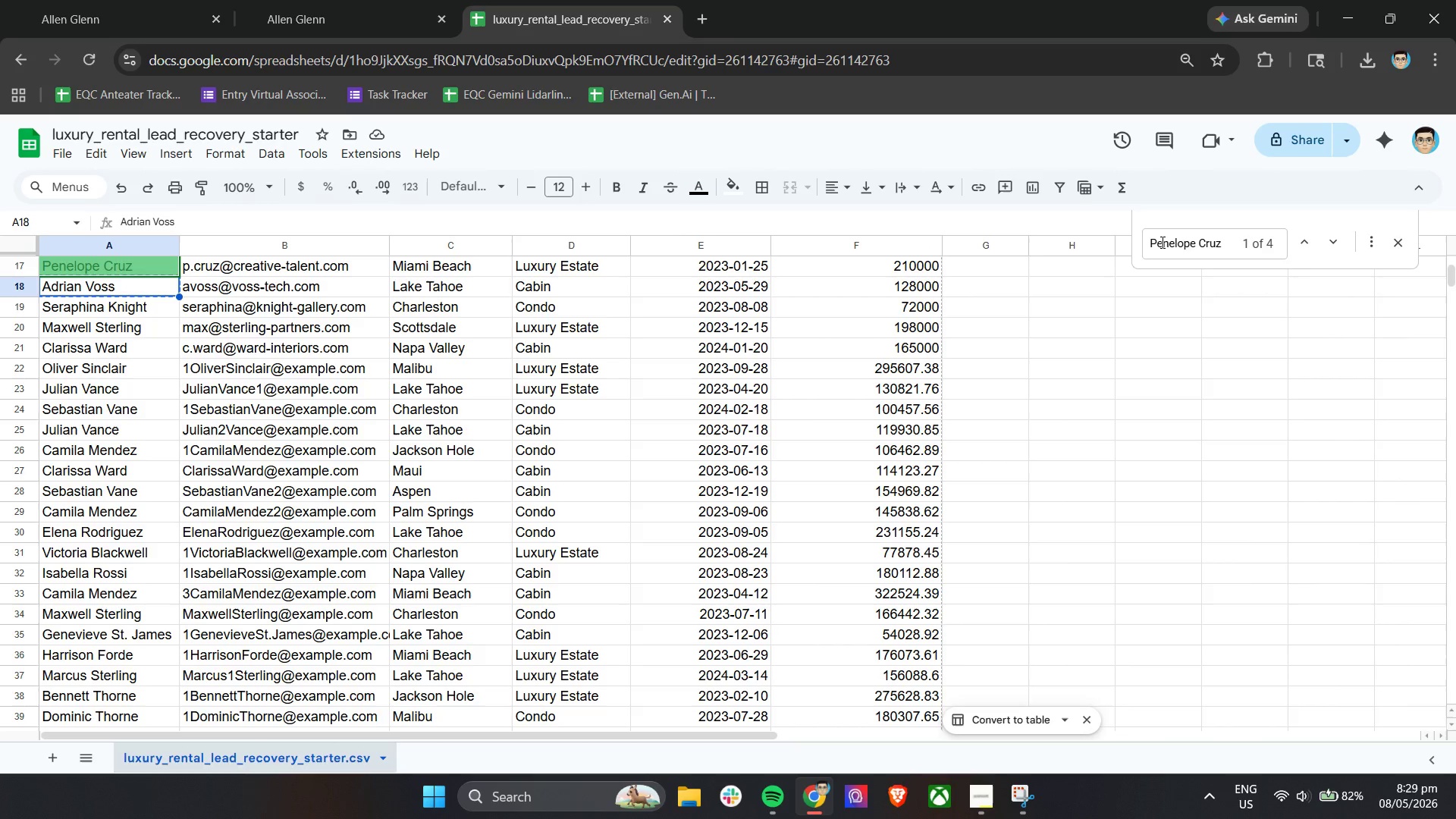 
double_click([1161, 242])
 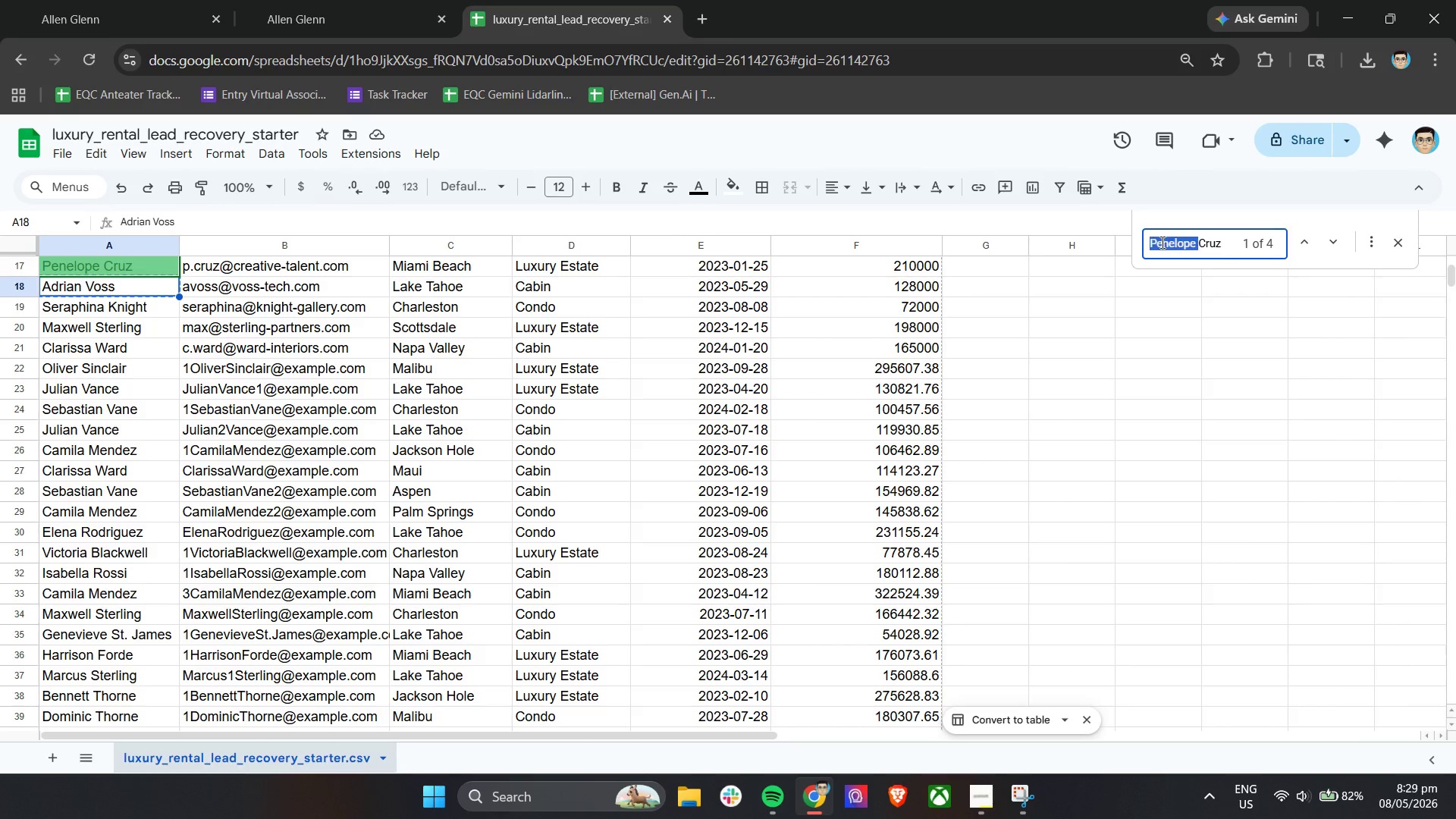 
triple_click([1161, 242])
 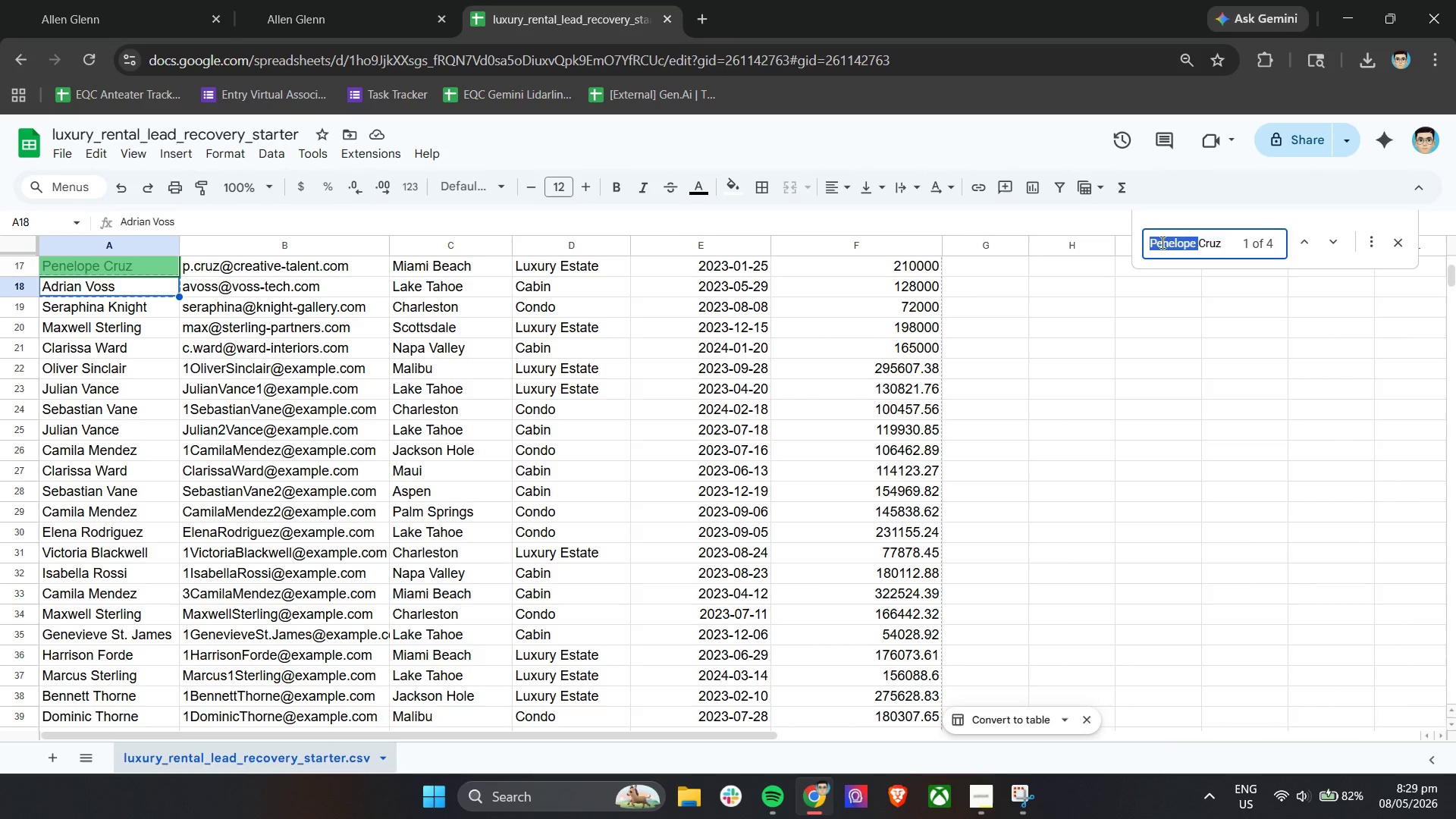 
key(Control+ControlLeft)
 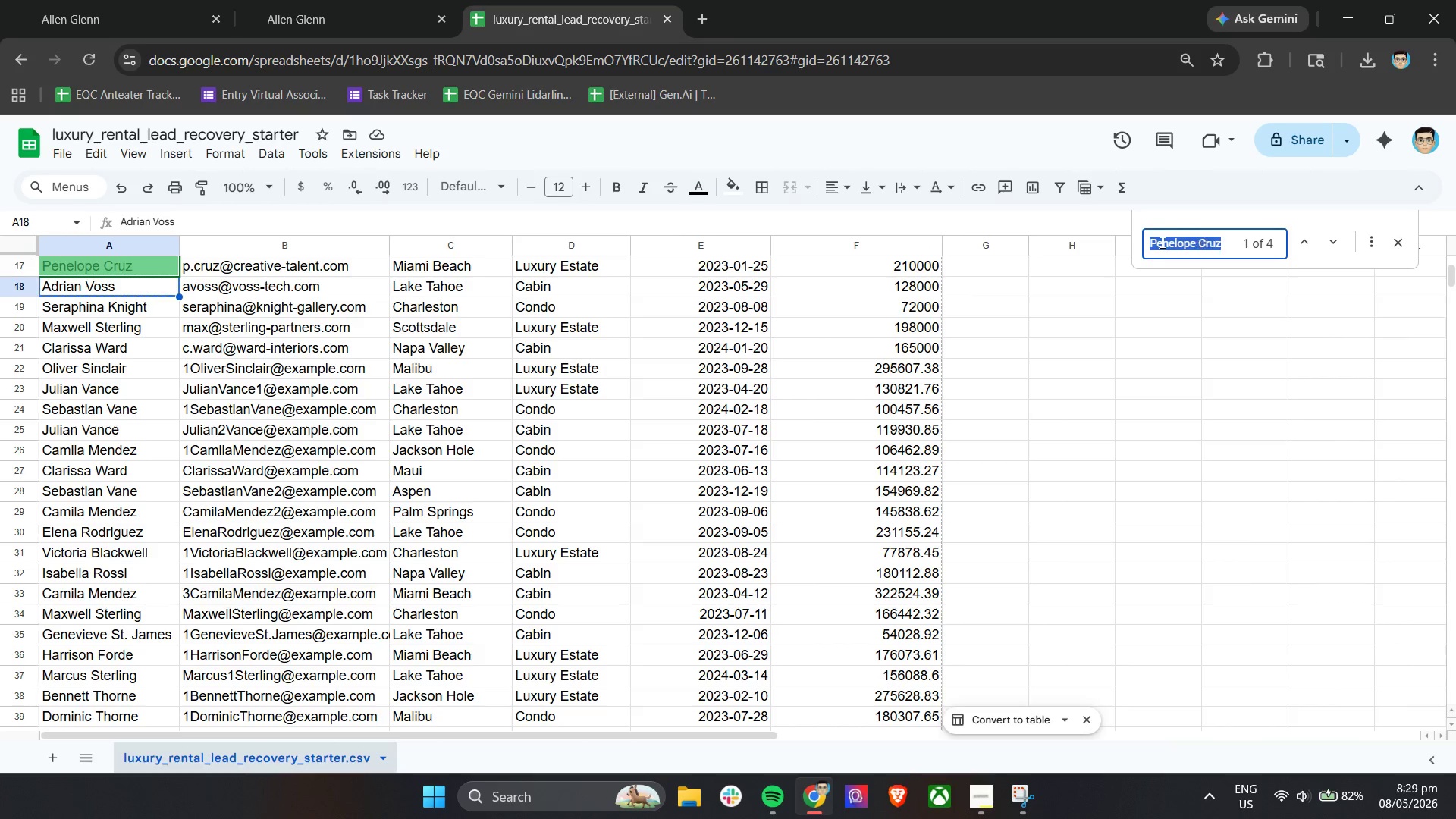 
key(Control+V)
 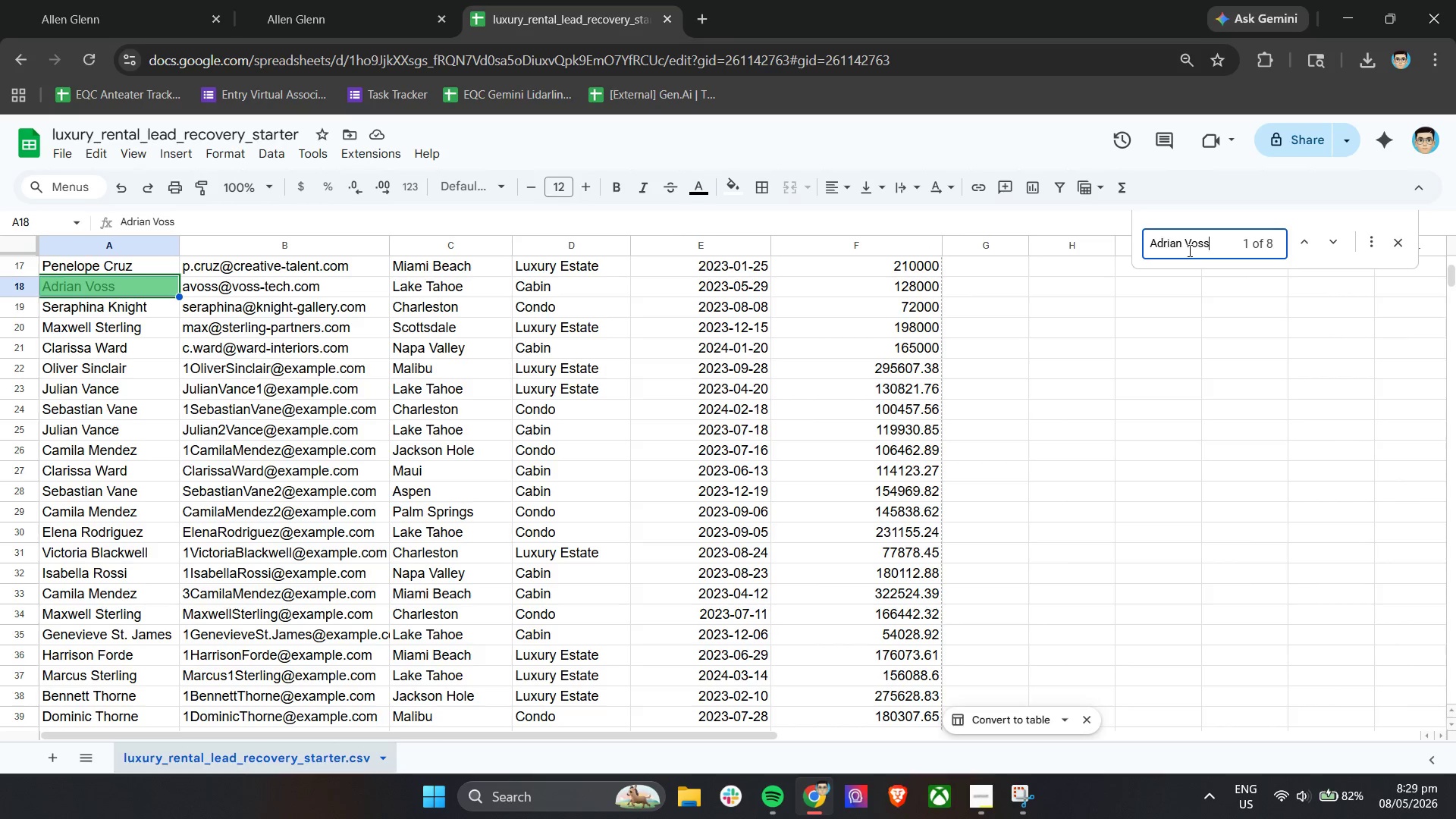 
wait(10.36)
 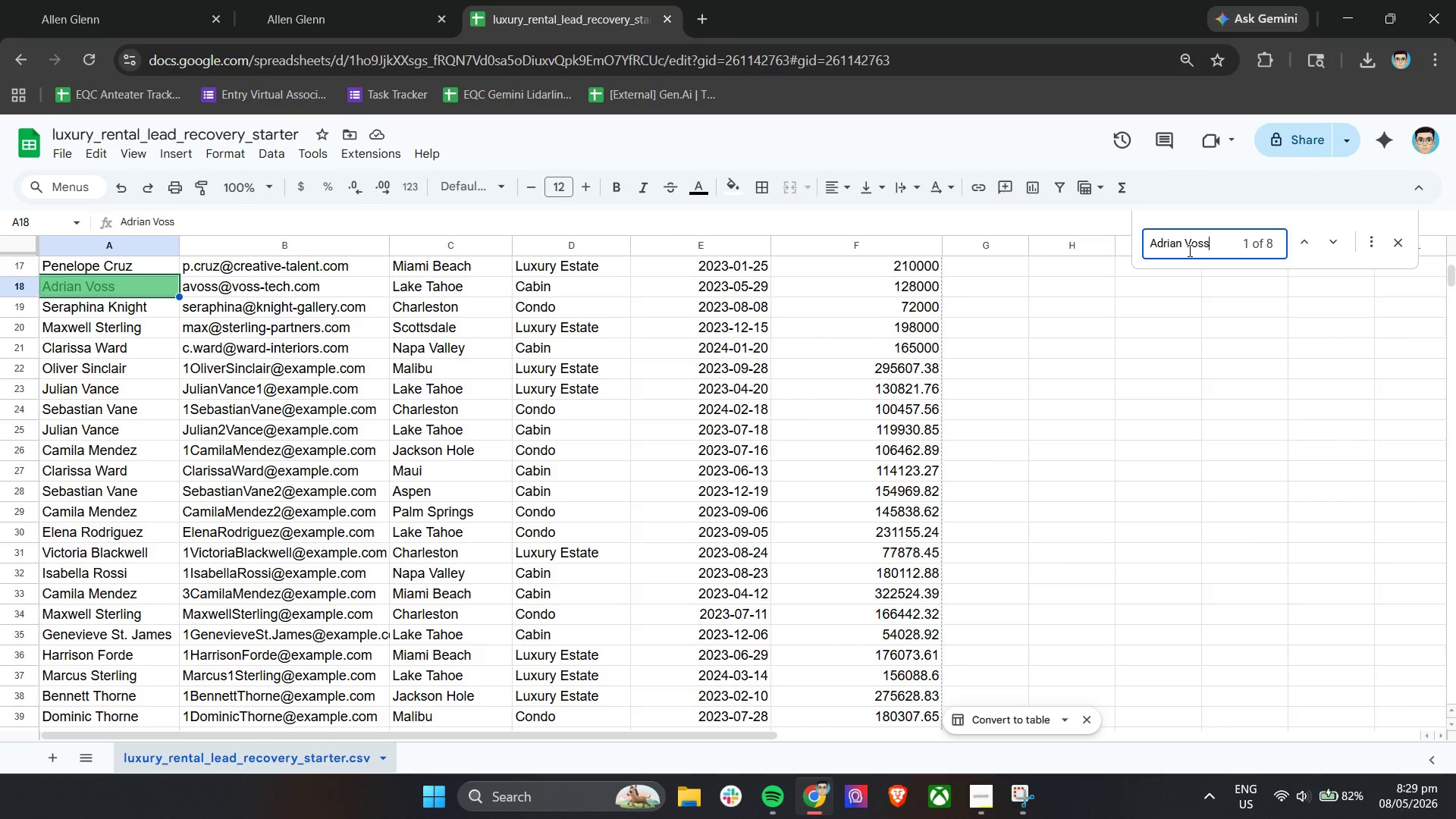 
double_click([199, 720])
 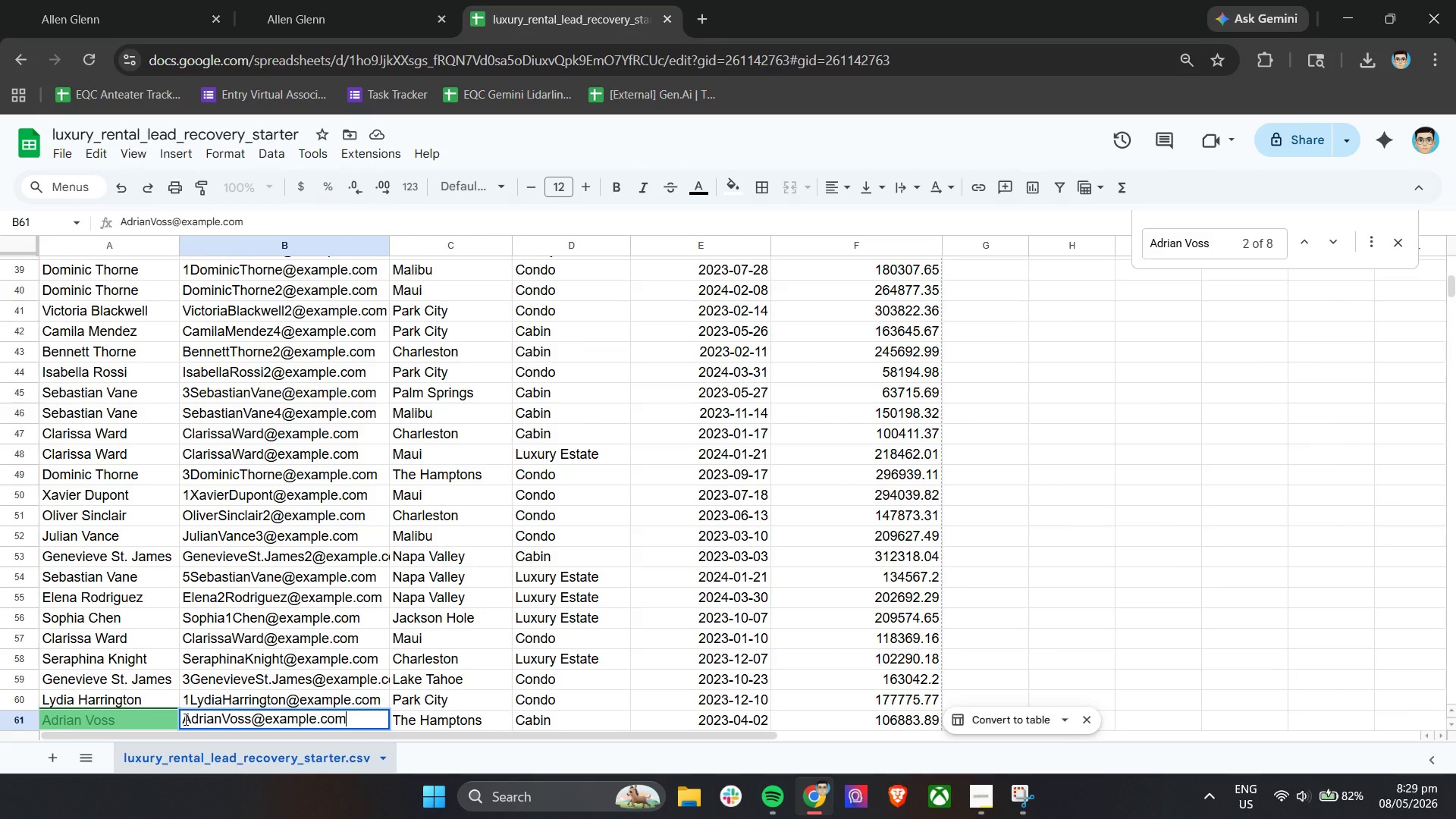 
triple_click([184, 719])
 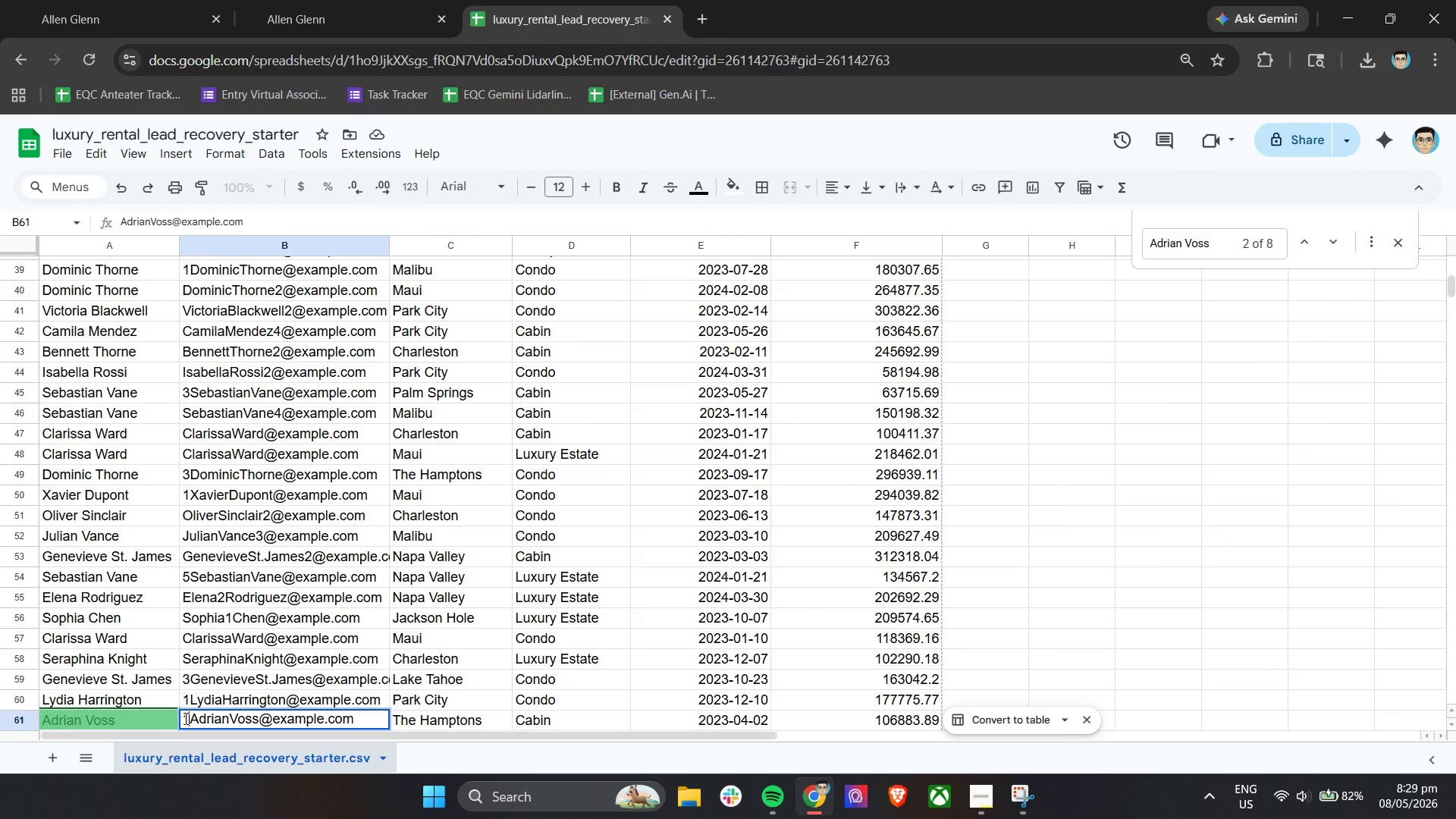 
key(1)
 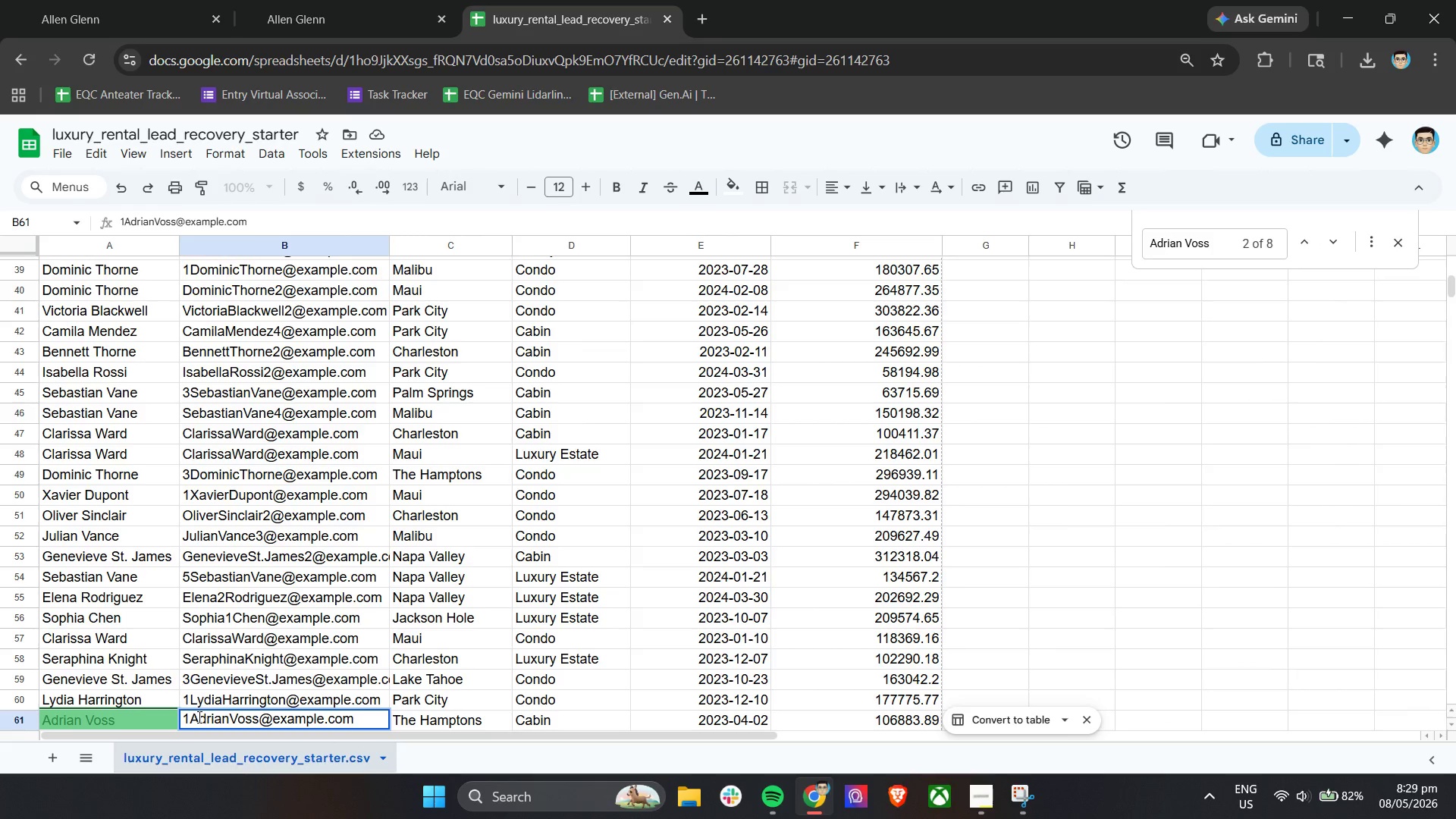 
key(Enter)
 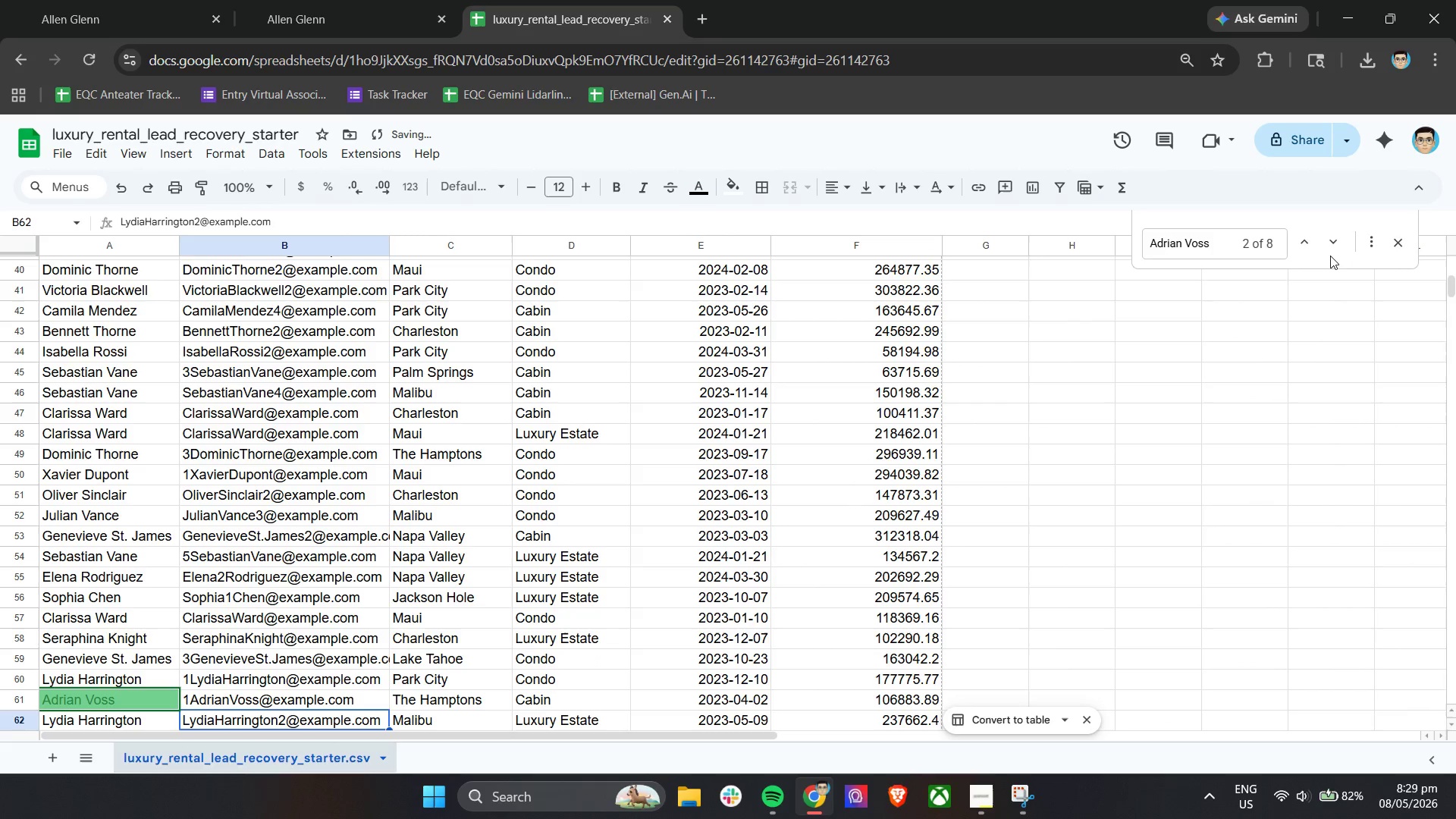 
left_click([1340, 250])
 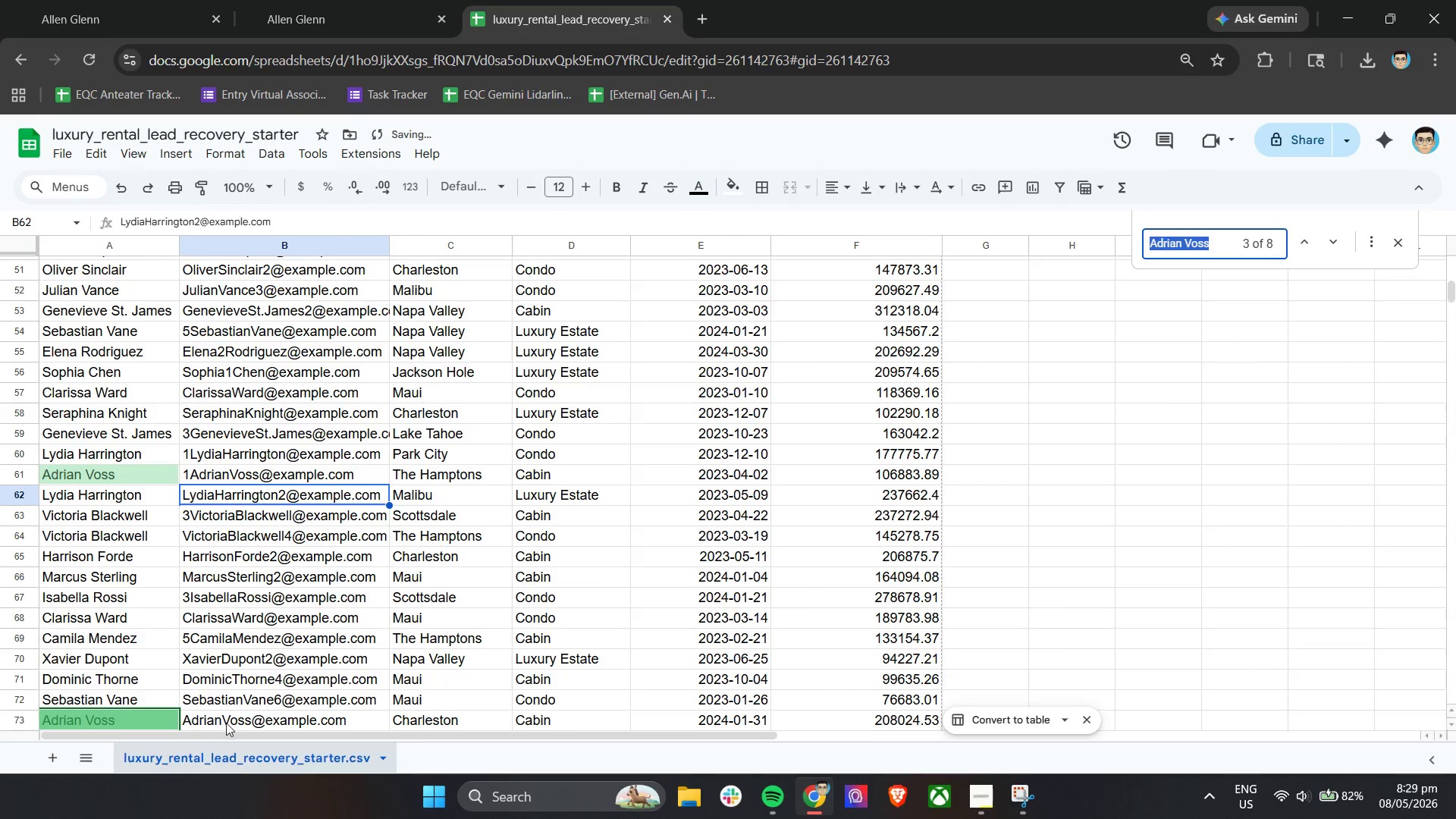 
double_click([251, 720])
 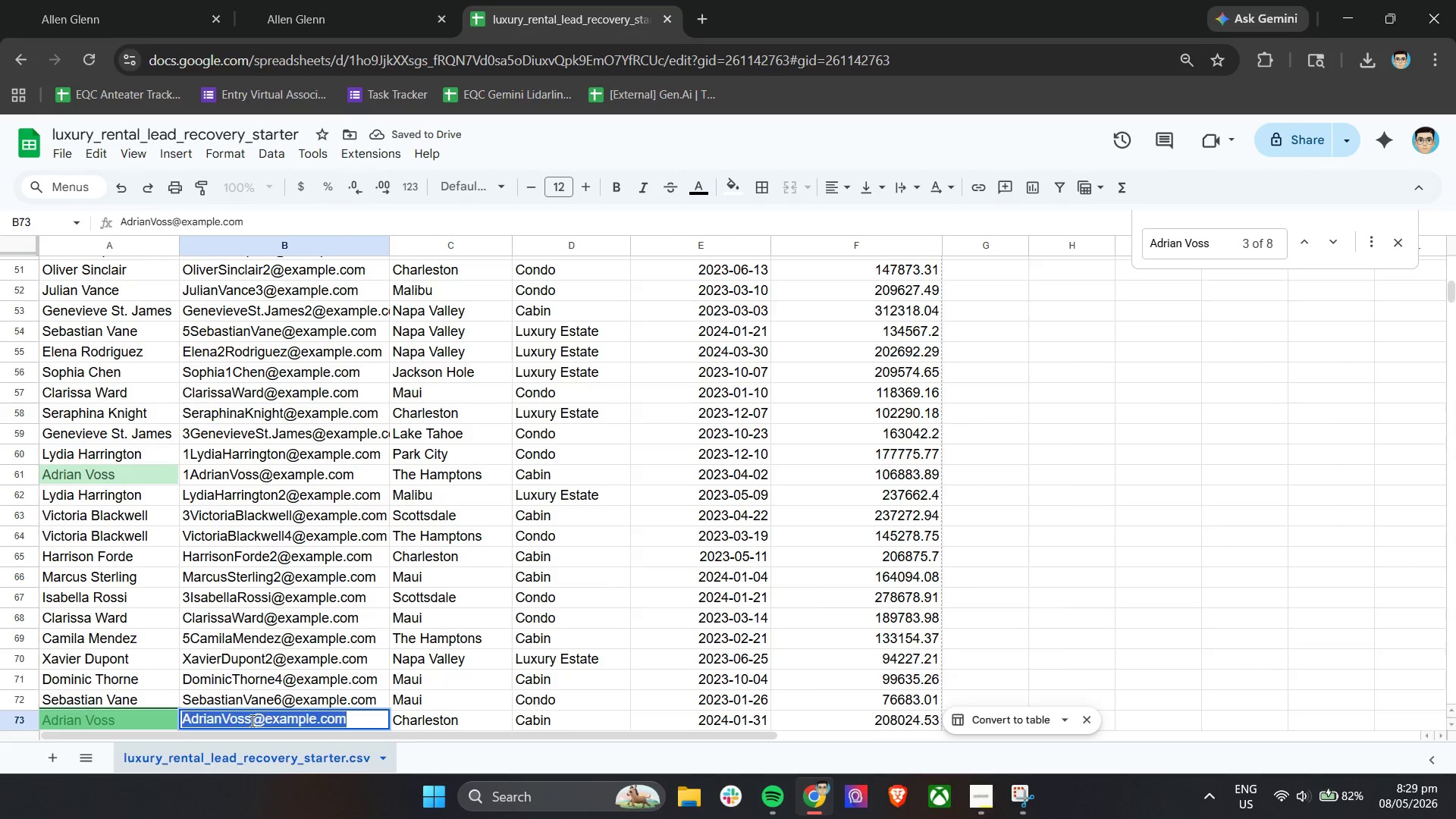 
triple_click([251, 720])
 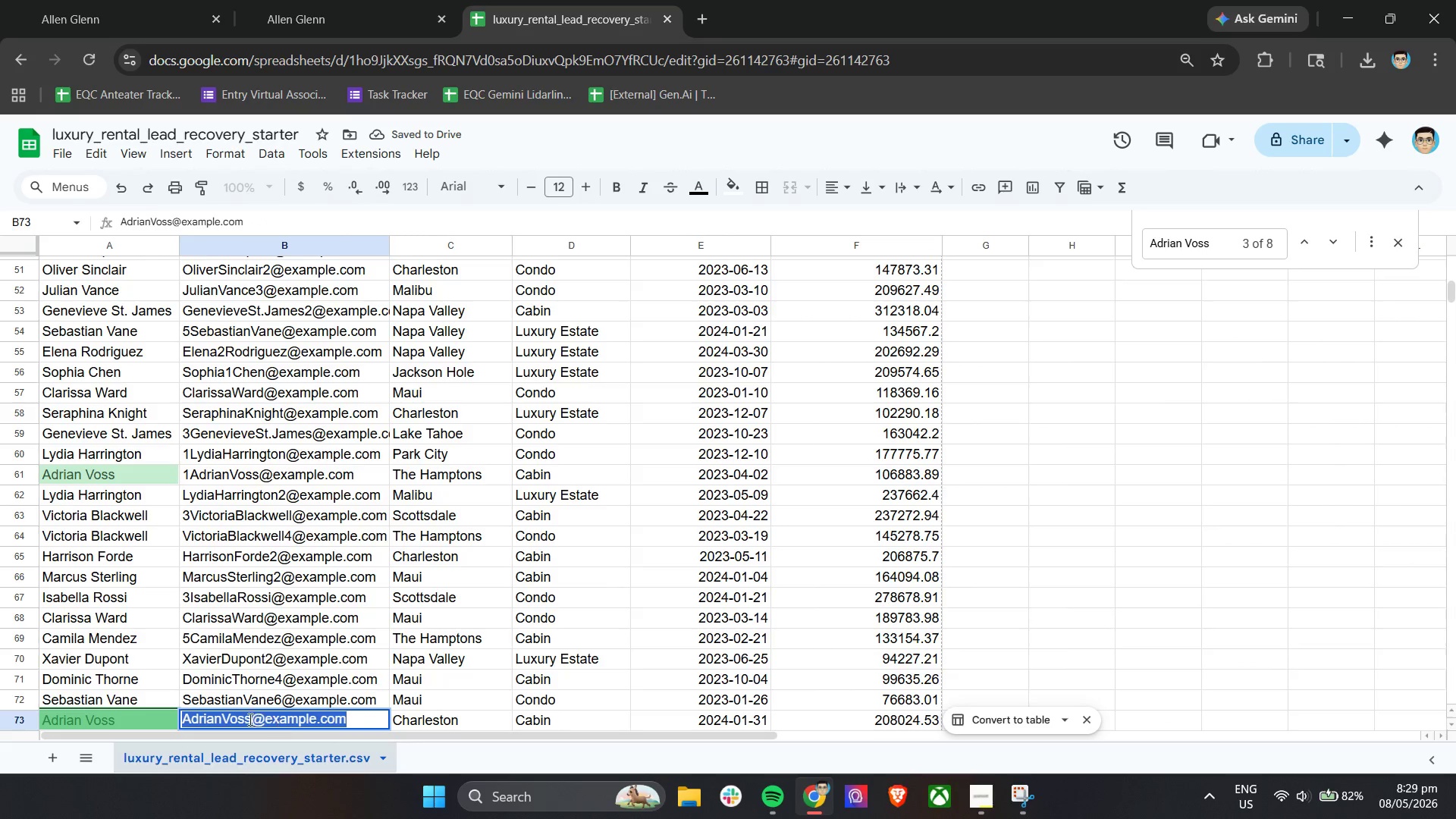 
left_click([245, 719])
 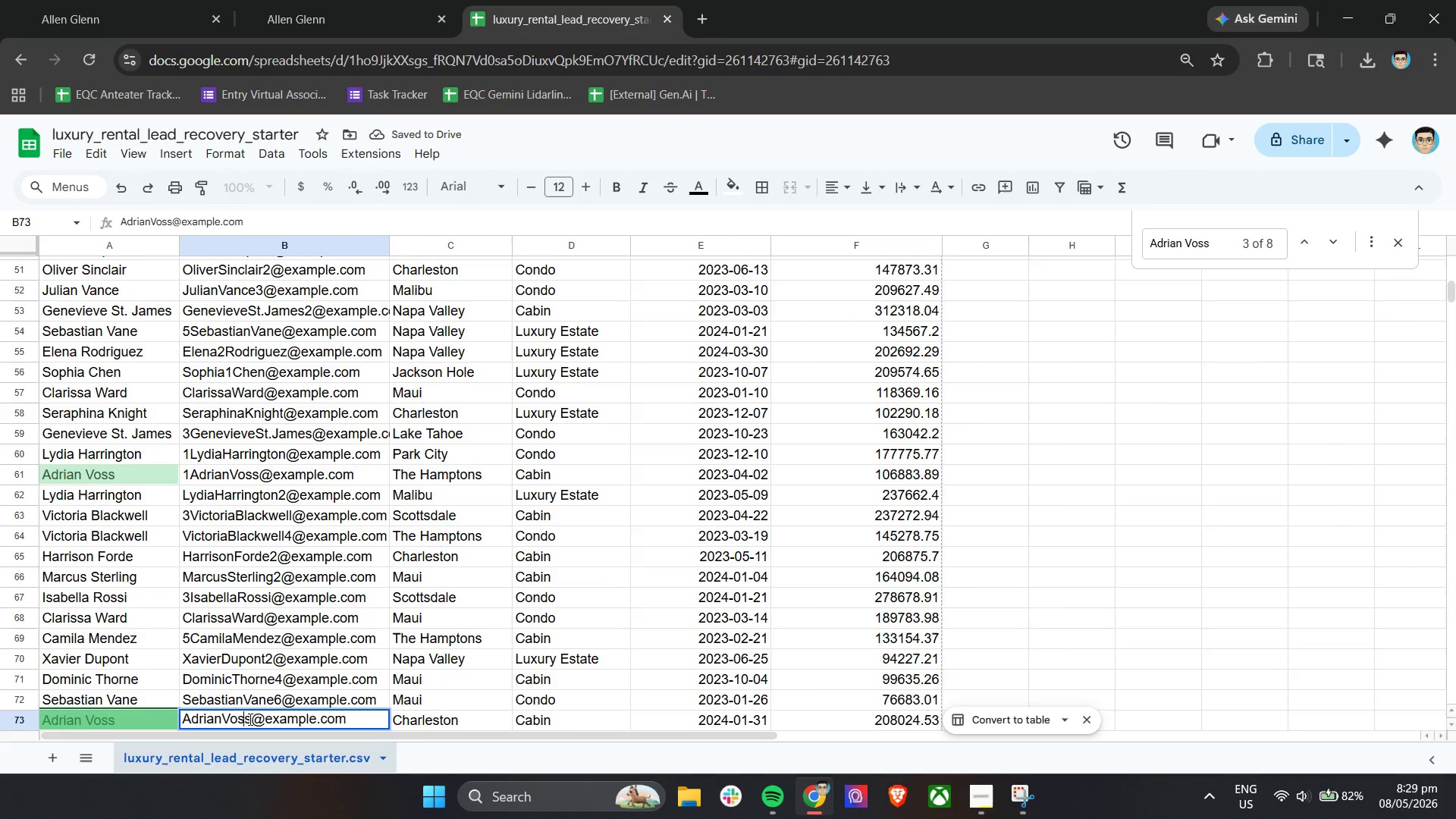 
left_click([249, 719])
 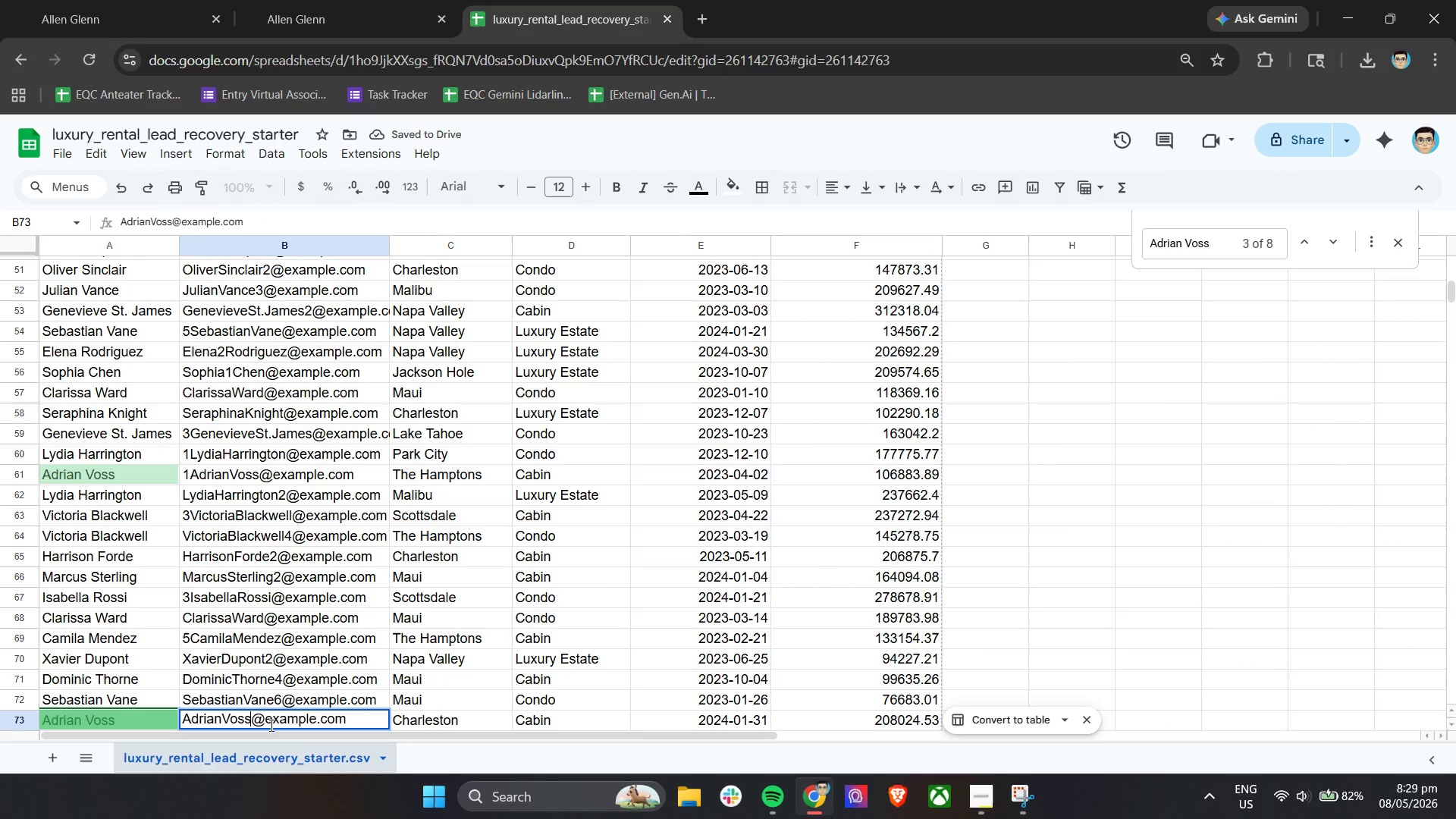 
key(2)
 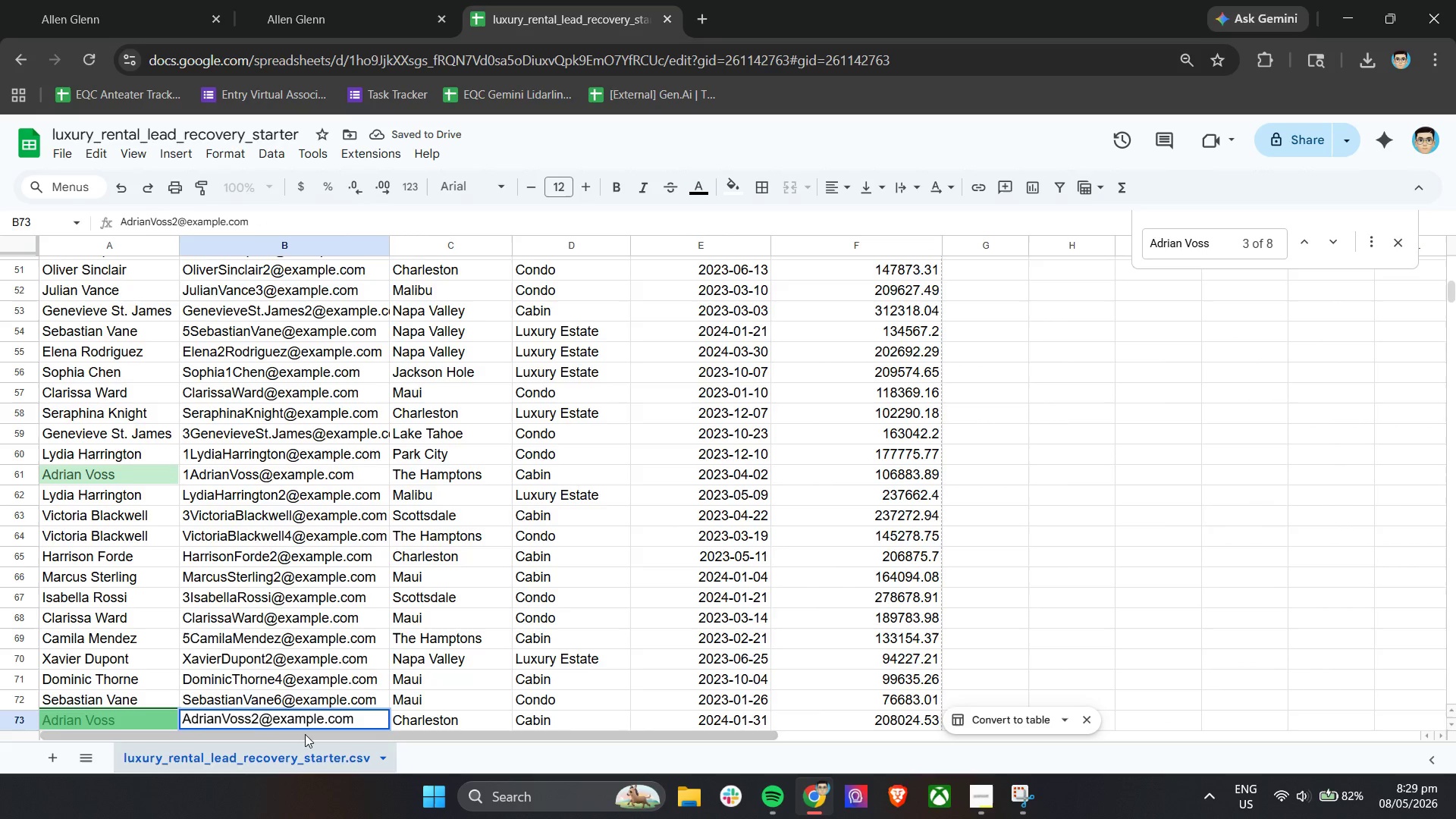 
key(Enter)
 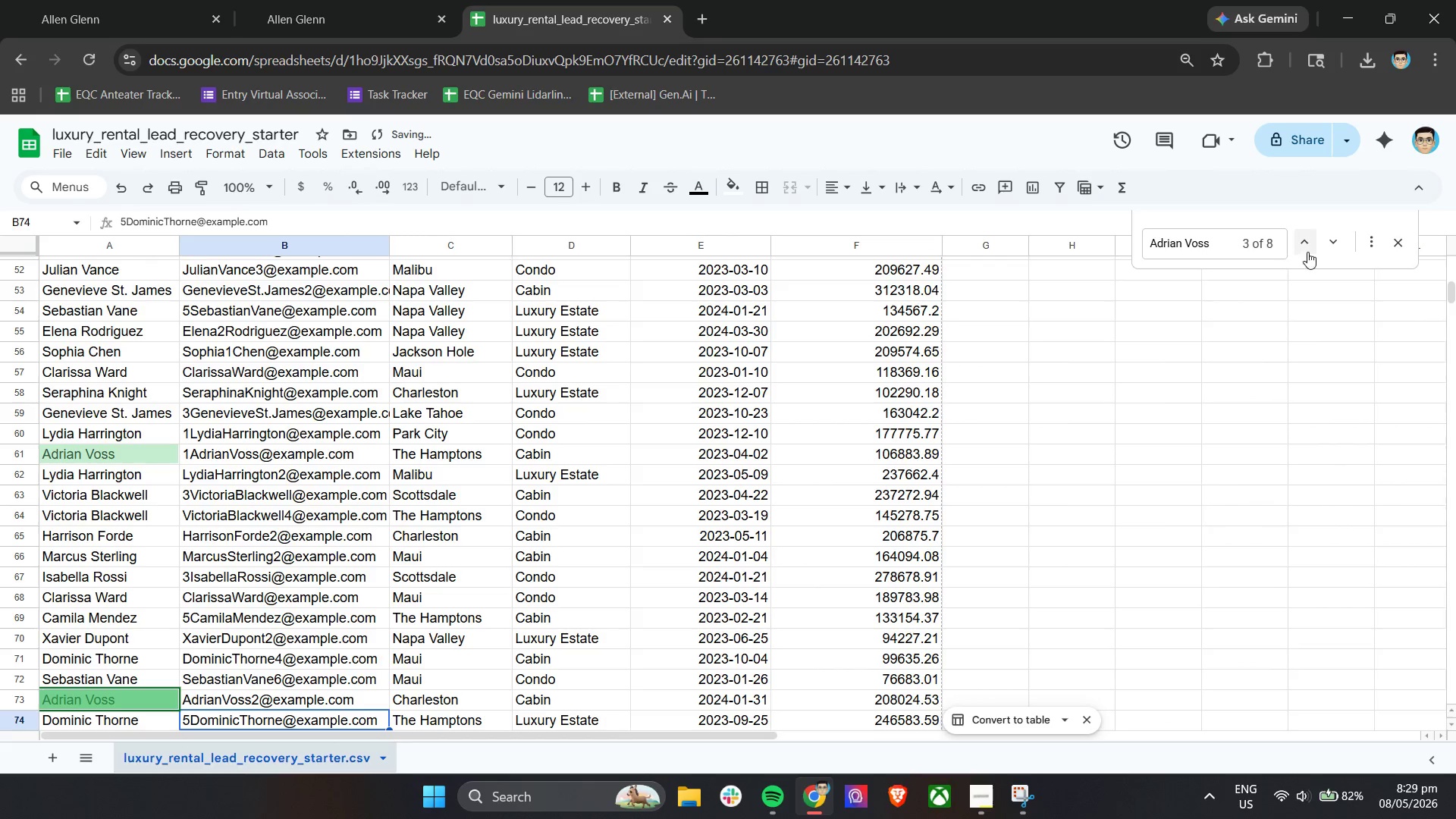 
left_click([1324, 249])
 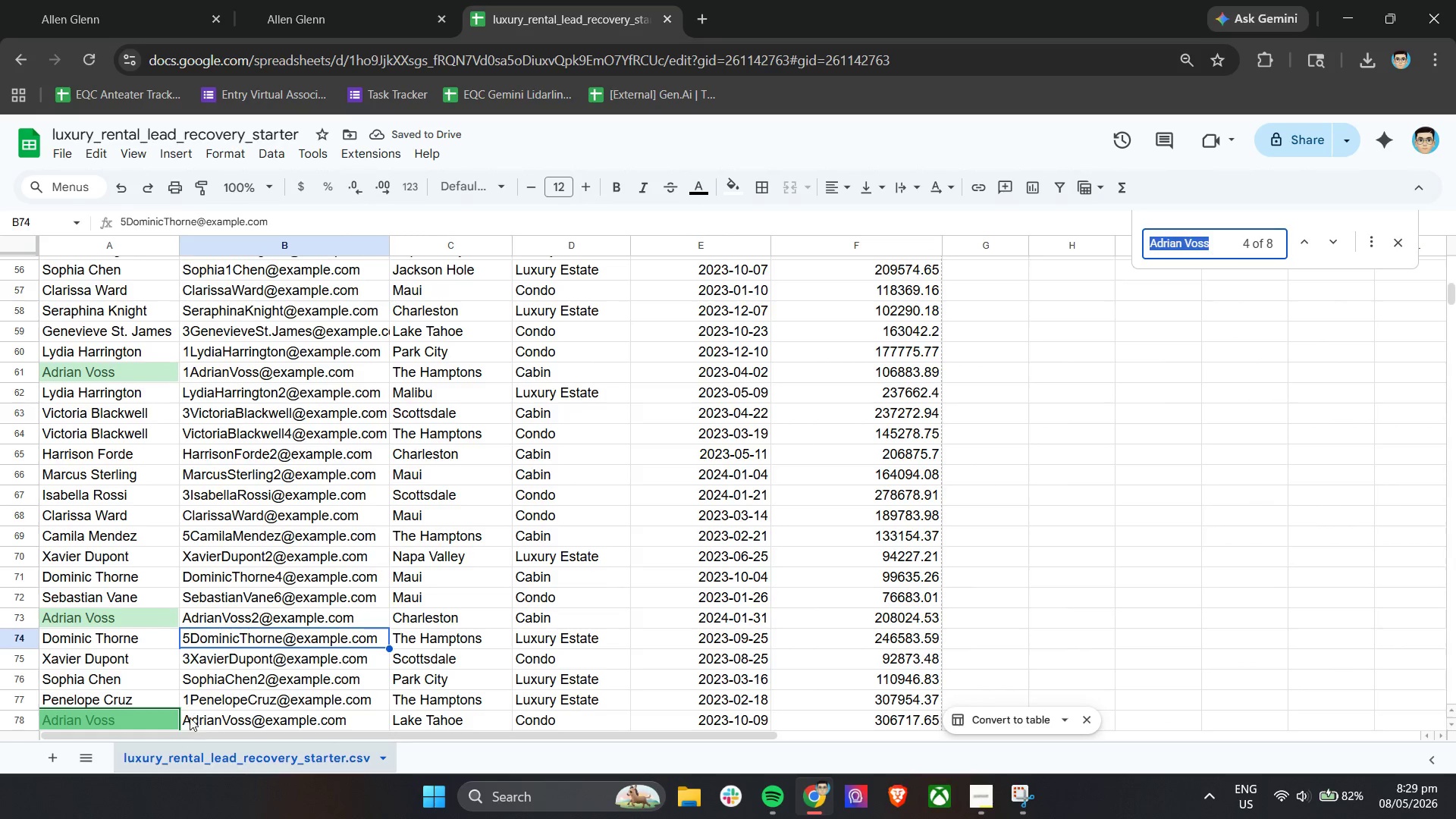 
double_click([187, 718])
 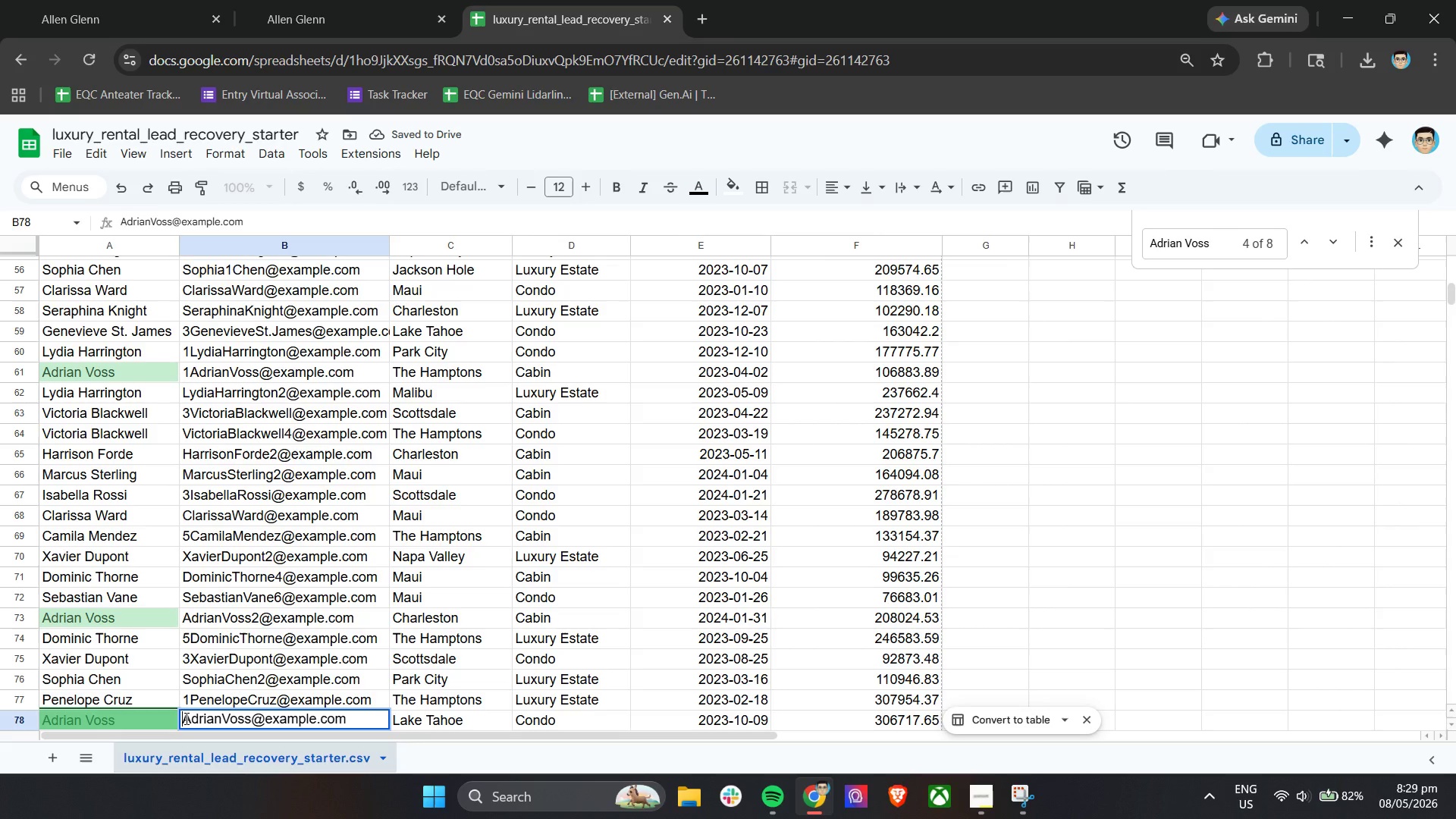 
triple_click([185, 718])
 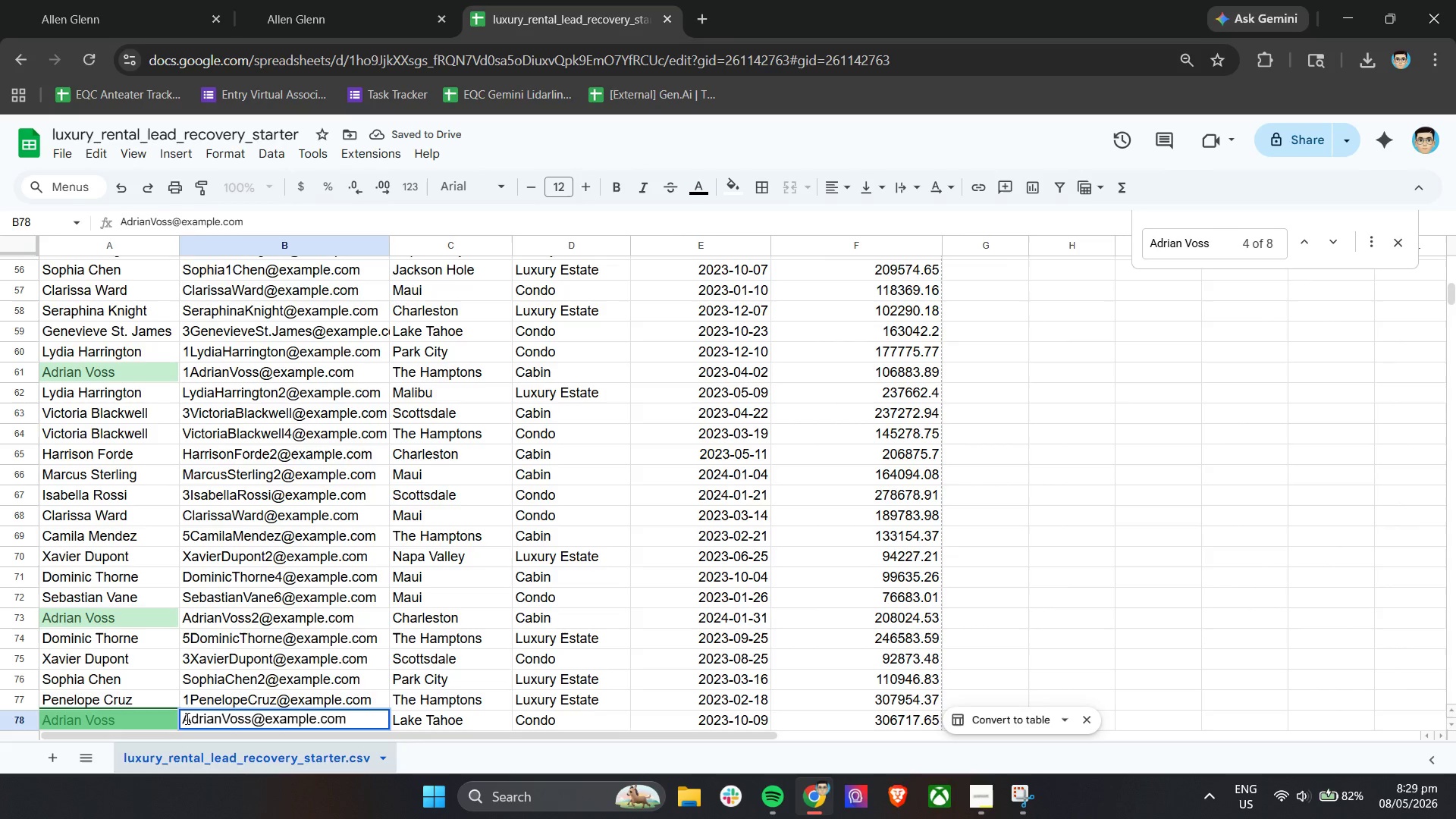 
key(3)
 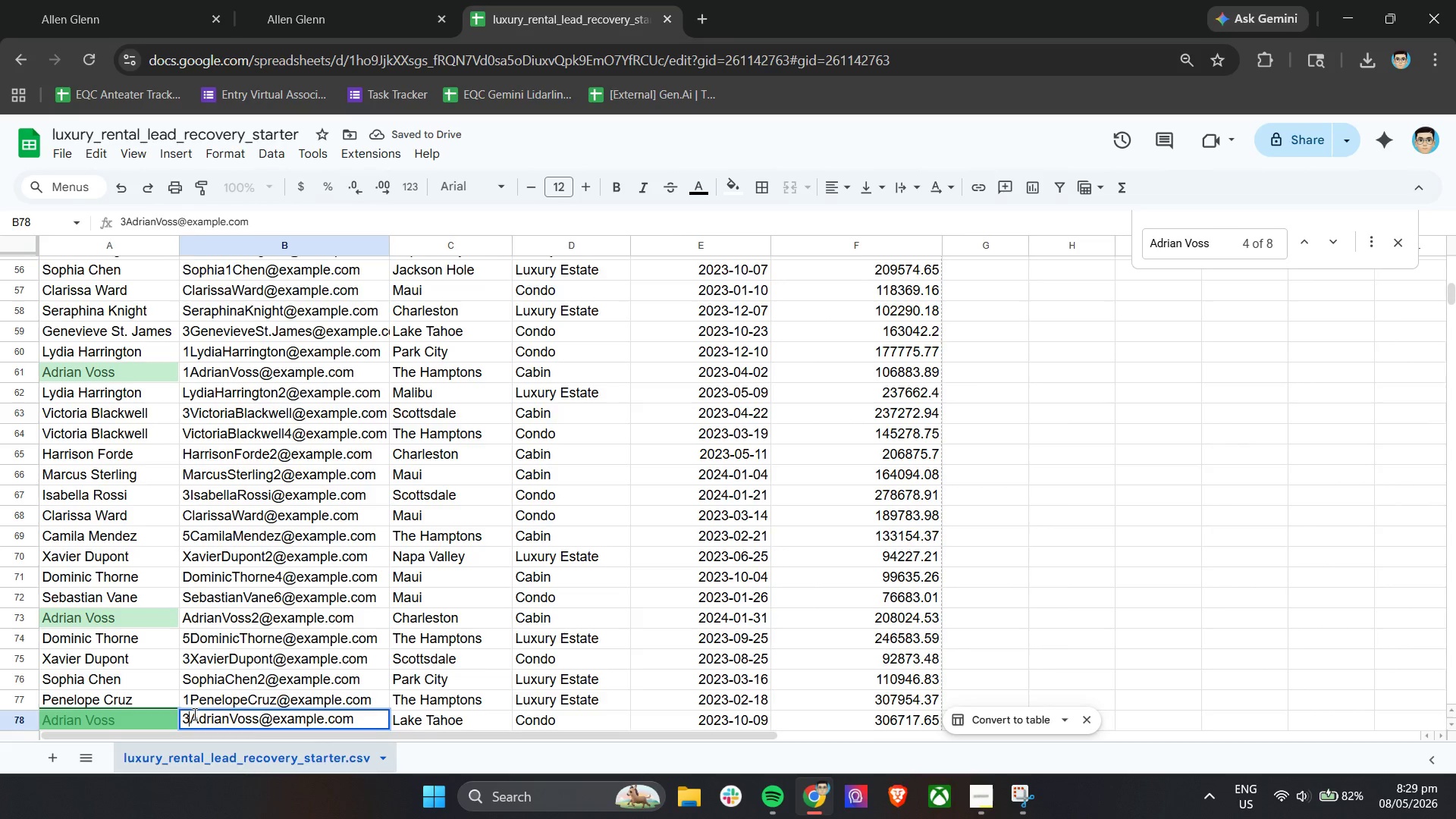 
key(Enter)
 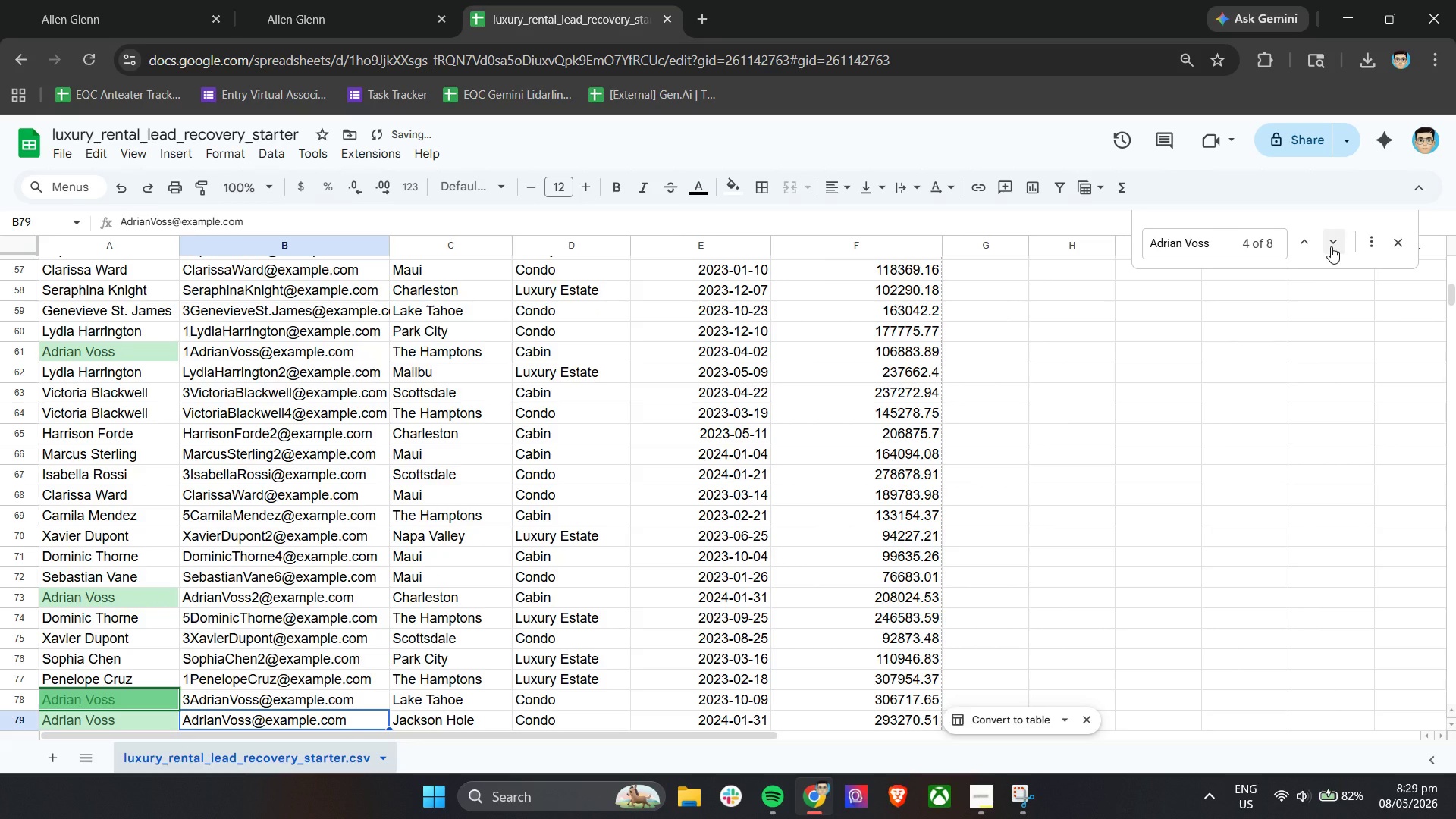 
left_click([1331, 246])
 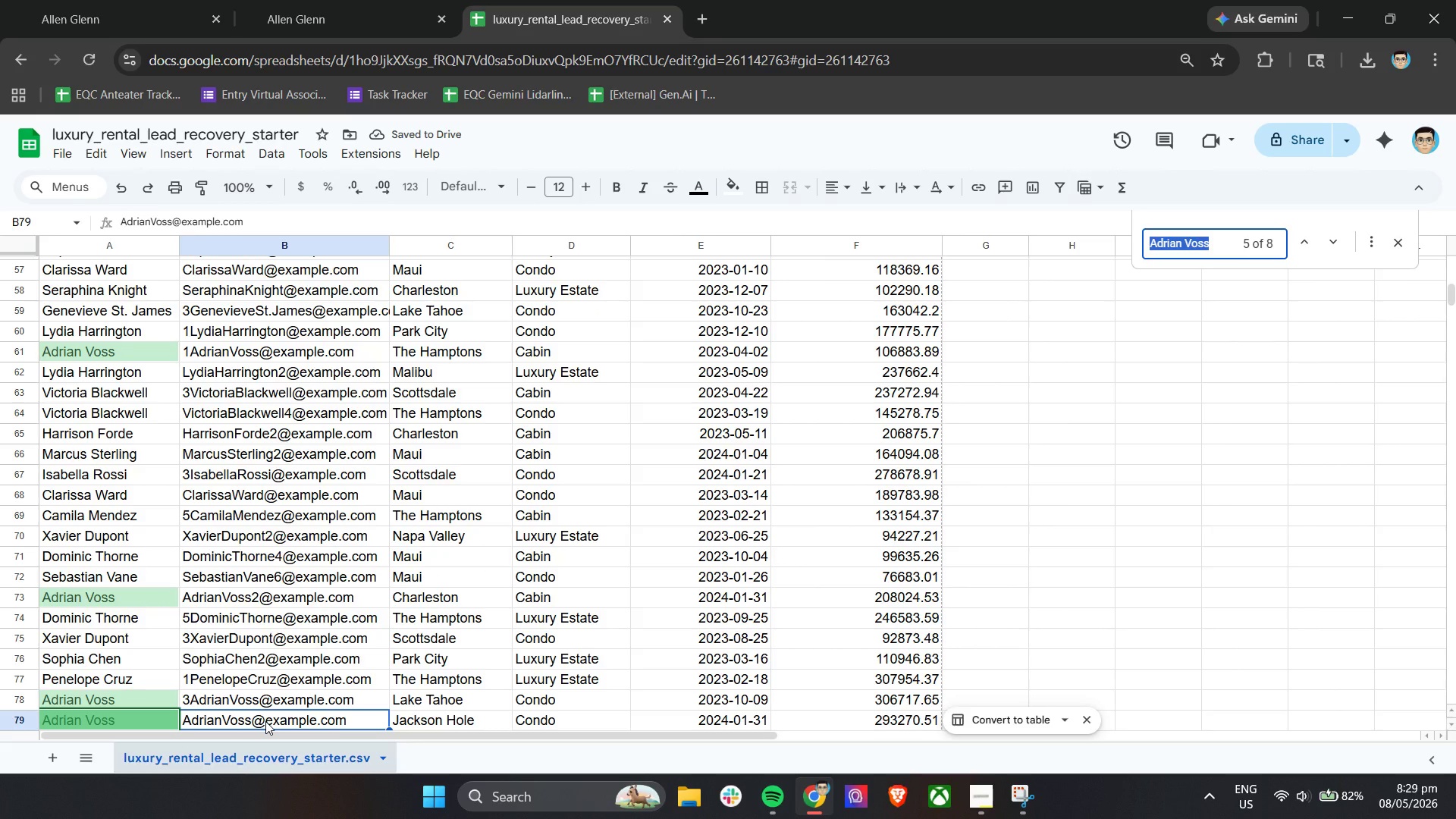 
double_click([264, 720])
 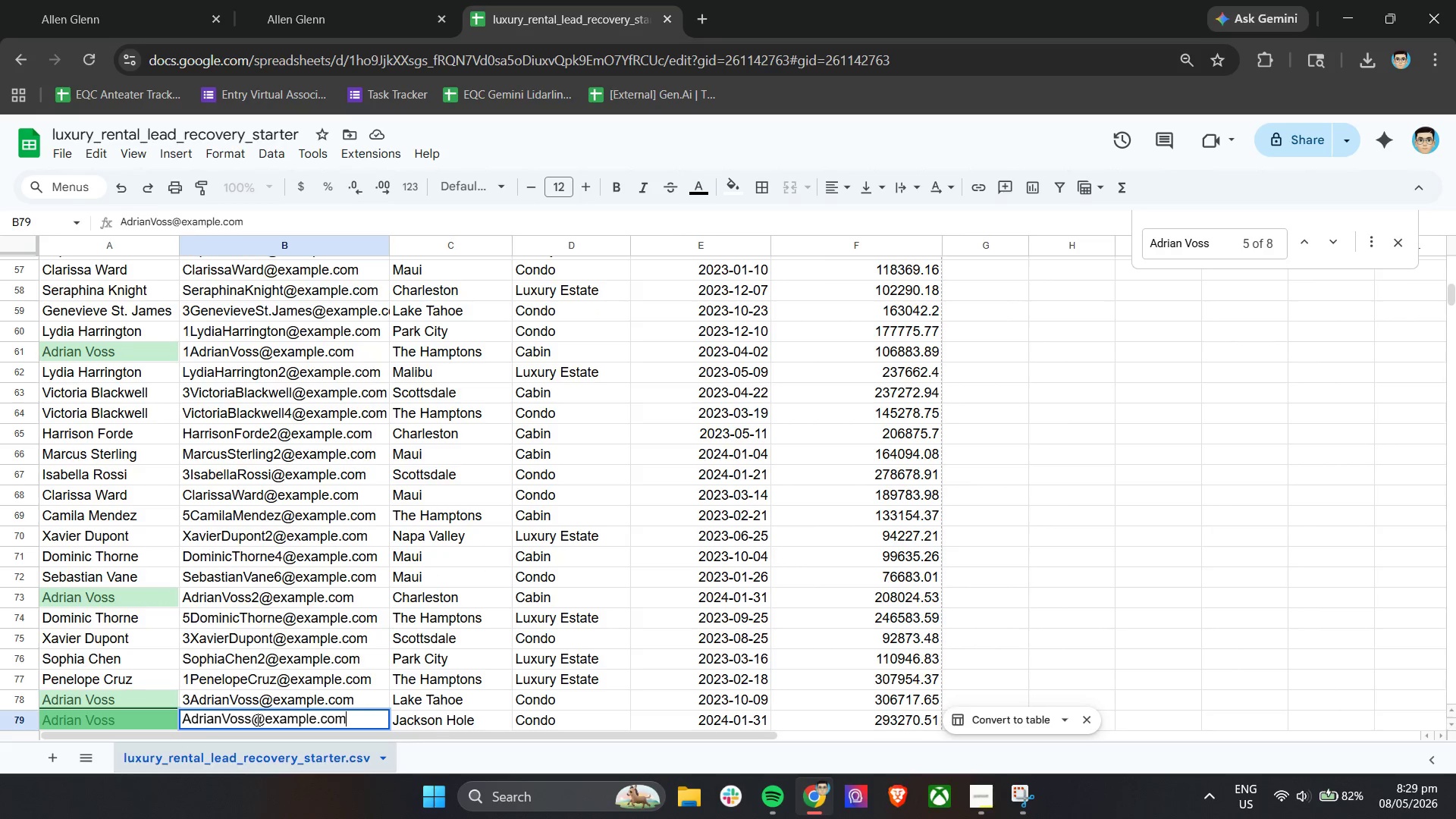 
left_click([256, 720])
 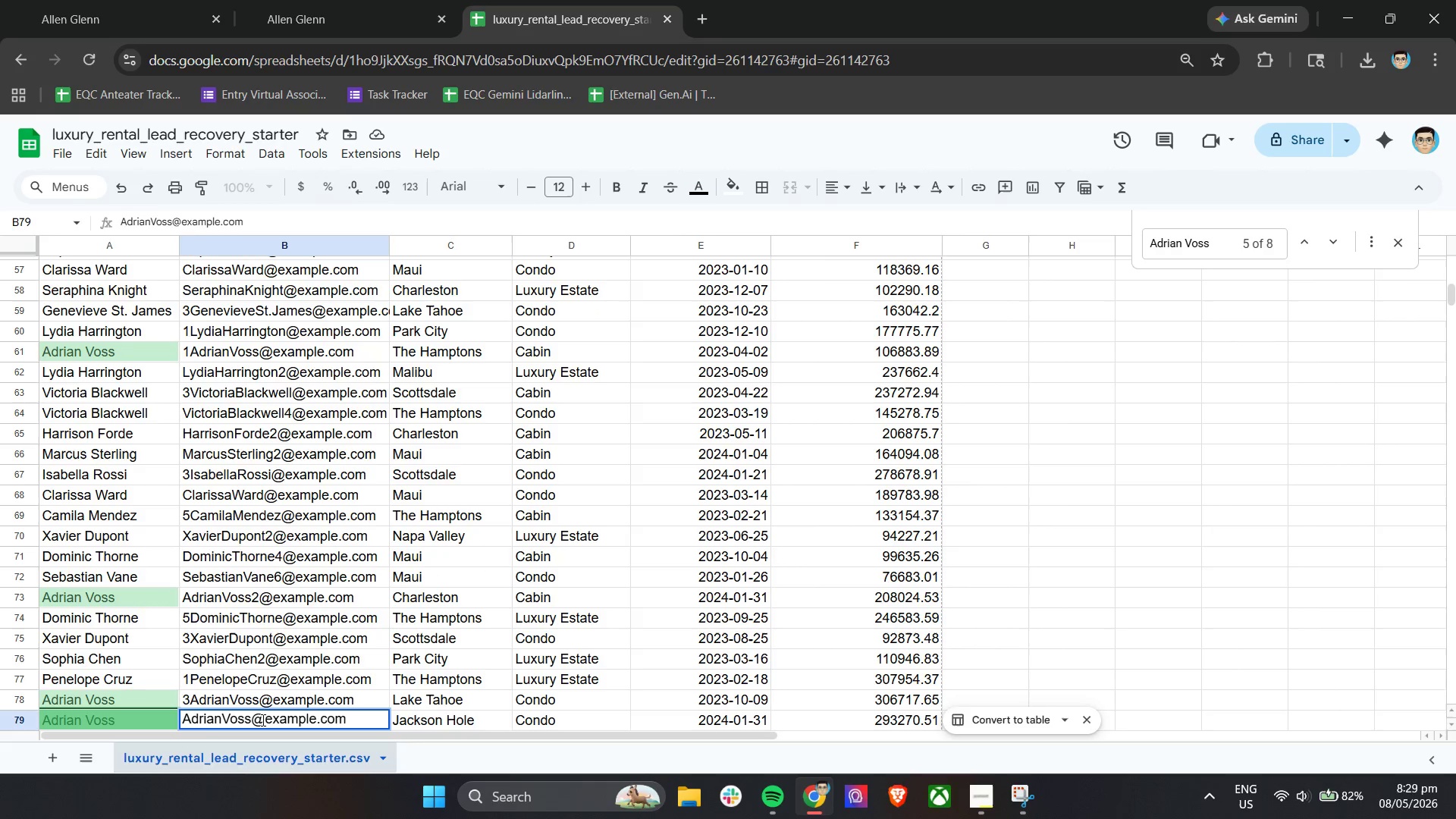 
key(4)
 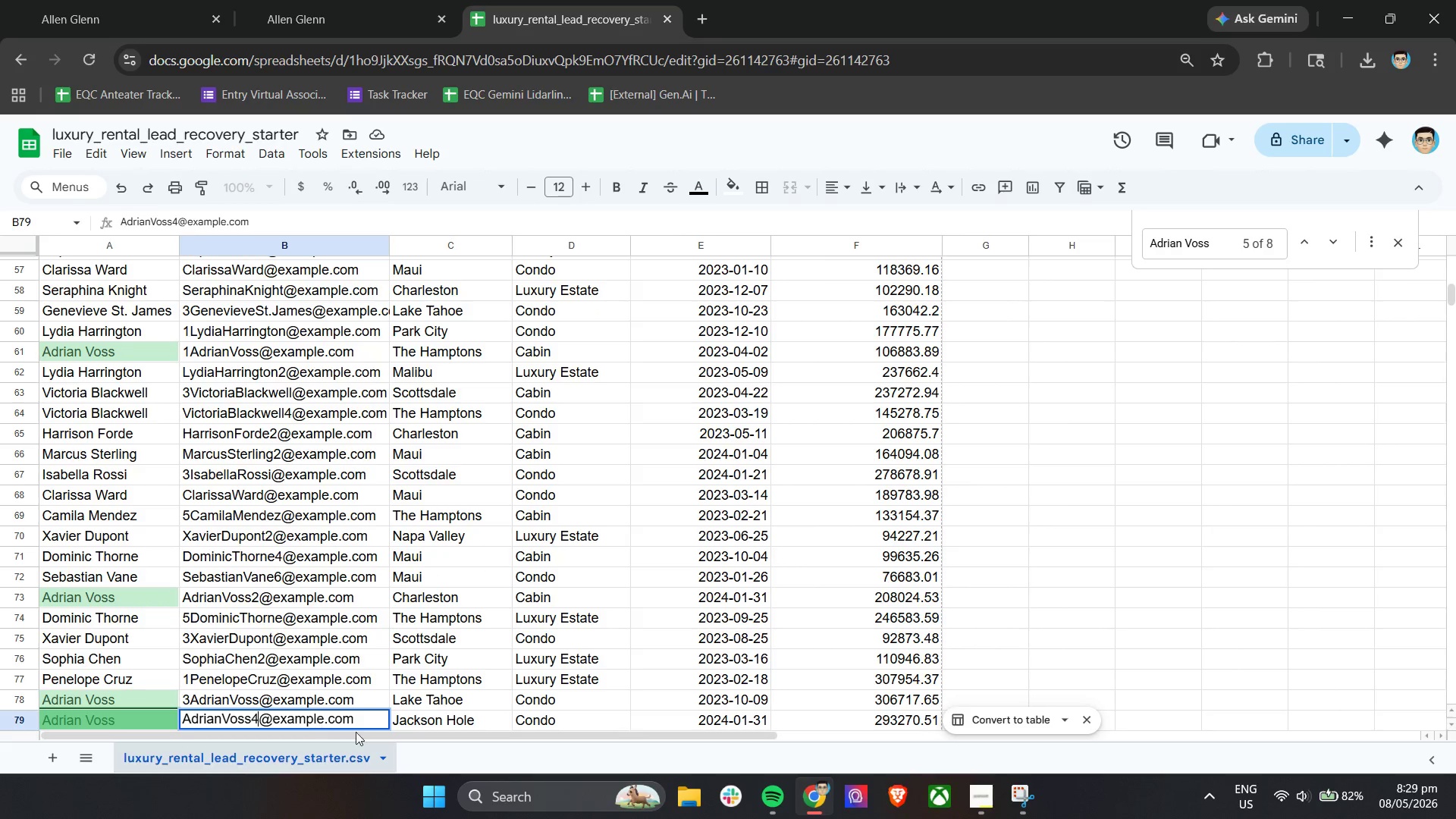 
key(Enter)
 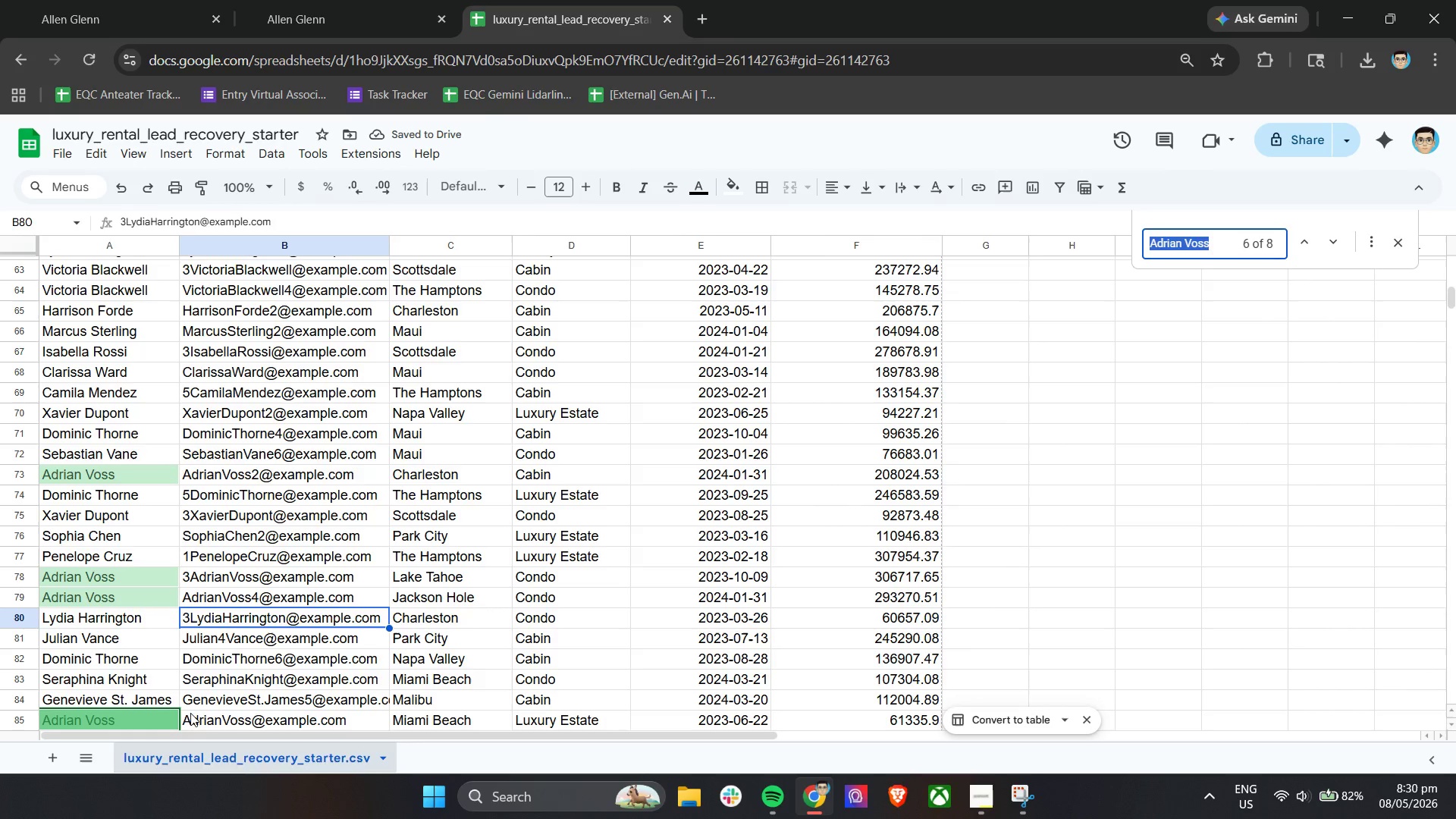 
double_click([186, 719])
 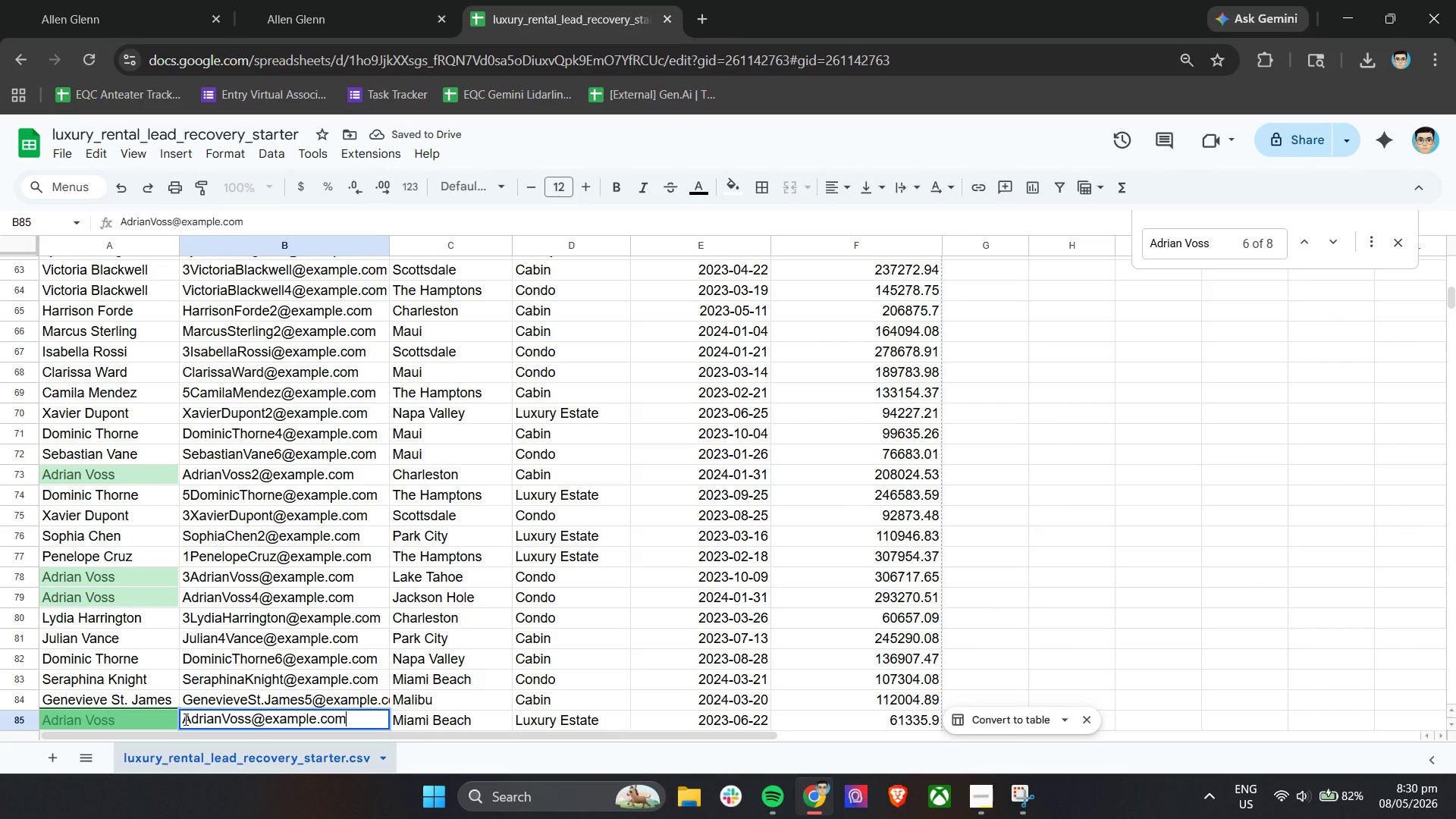 
left_click([184, 719])
 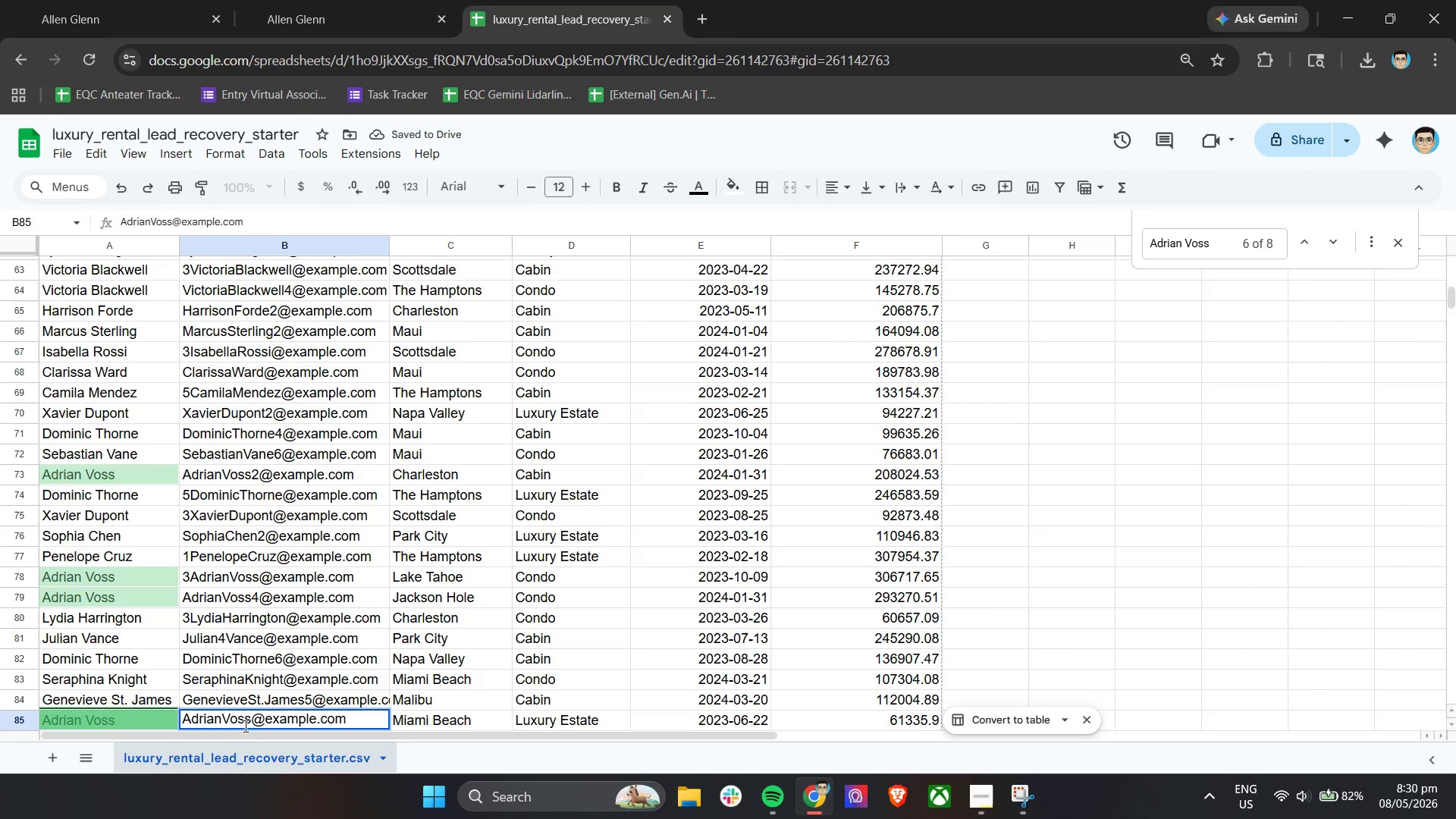 
key(5)
 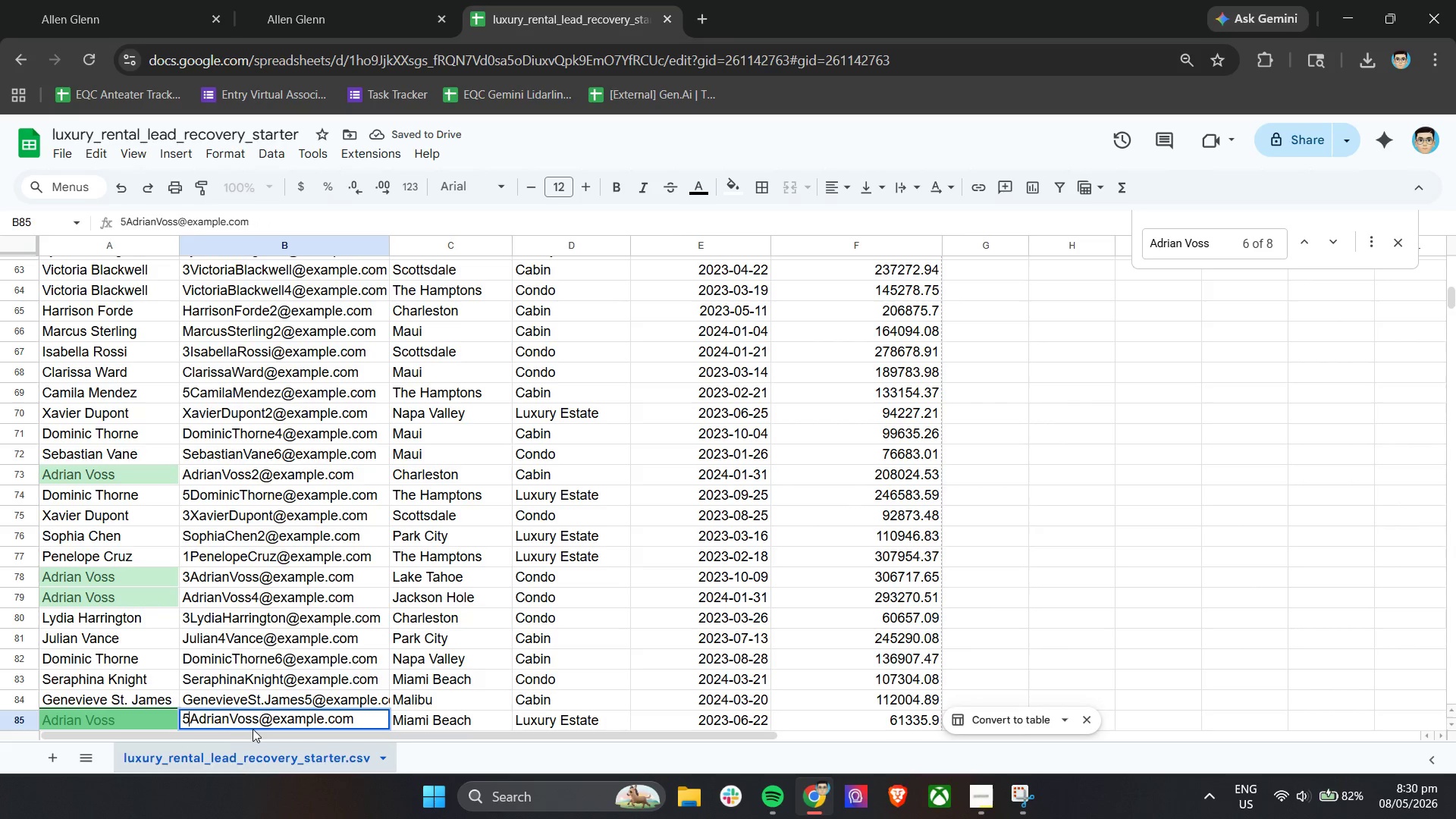 
key(Enter)
 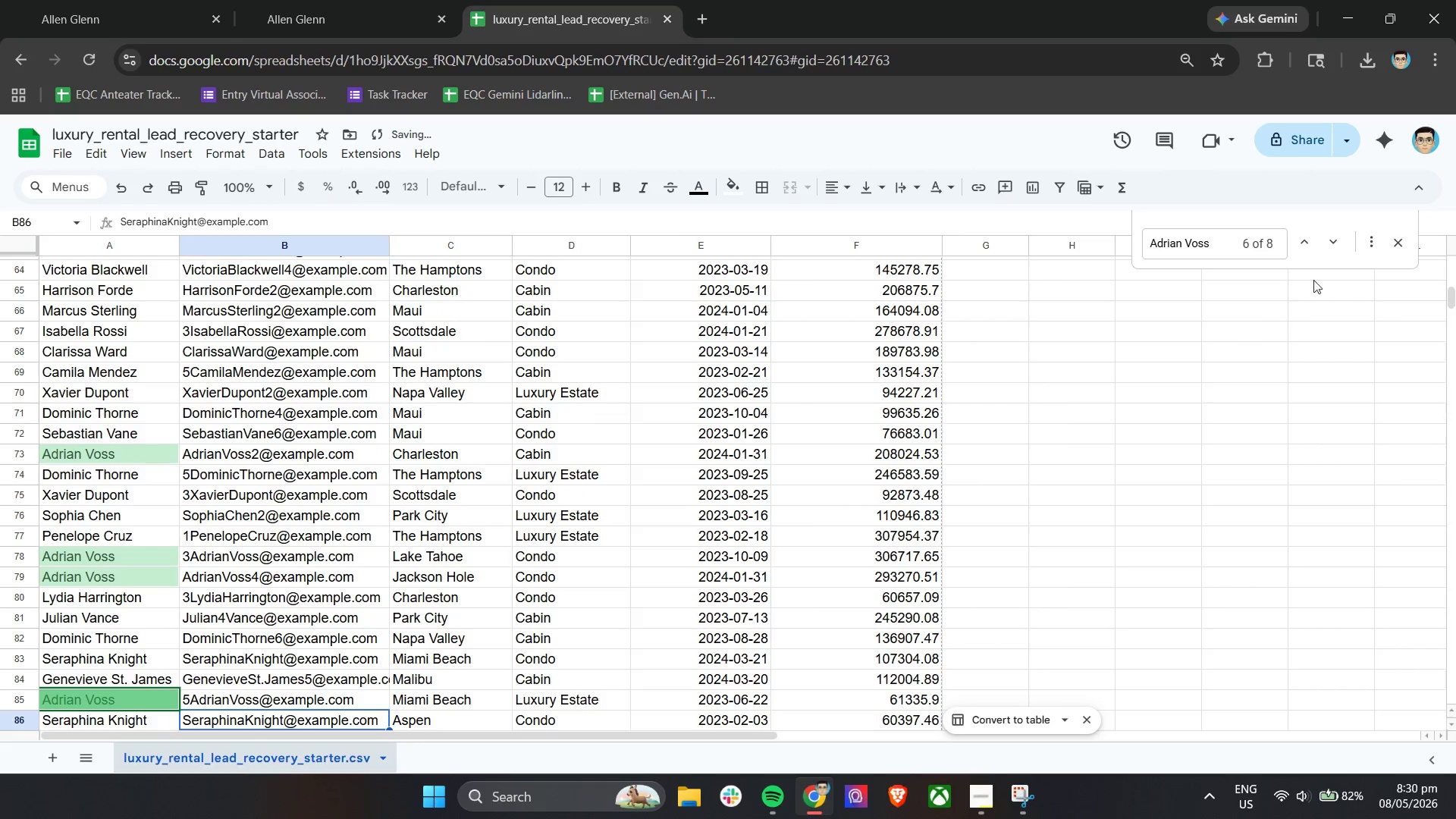 
left_click([1327, 249])
 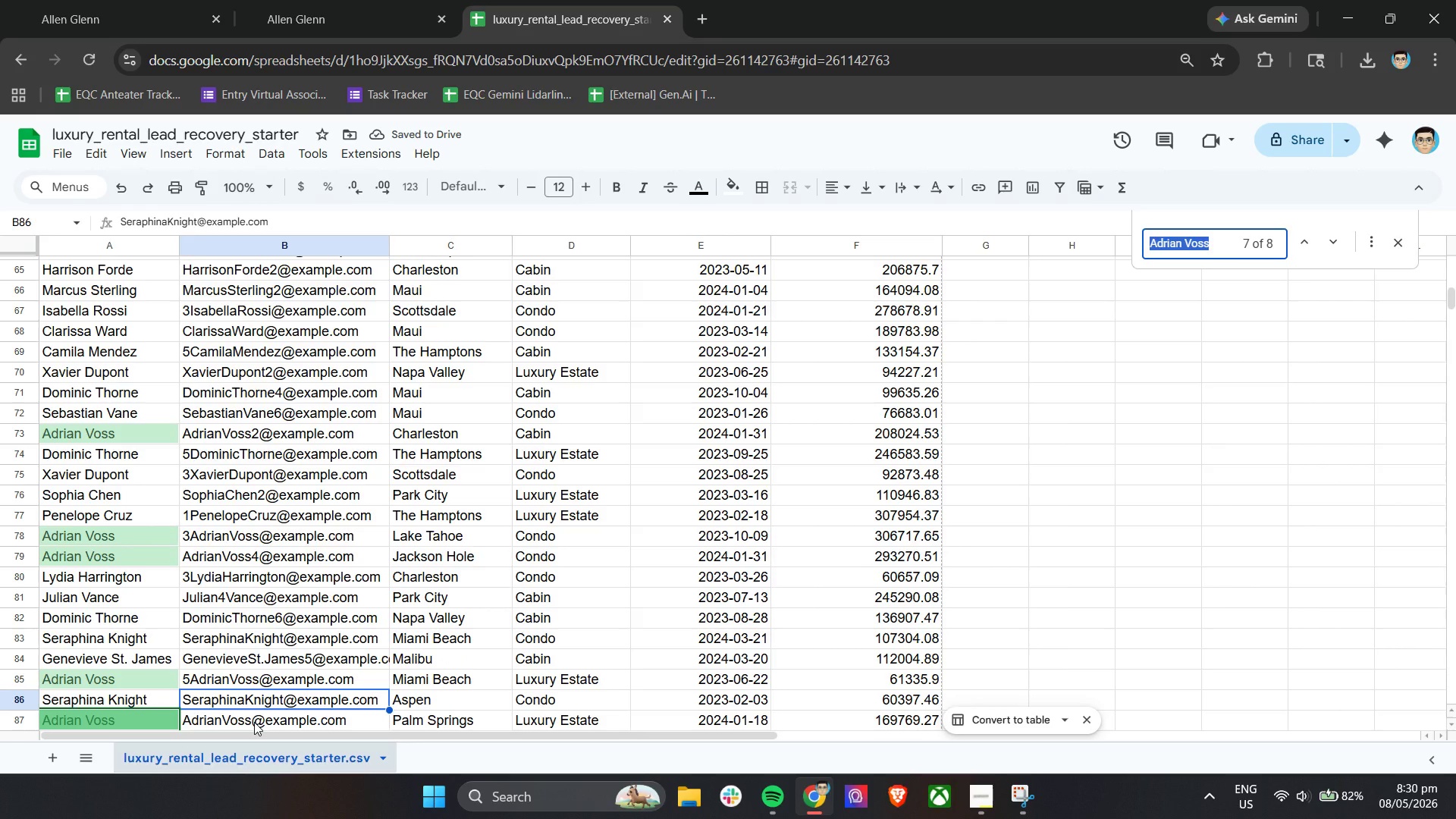 
double_click([254, 721])
 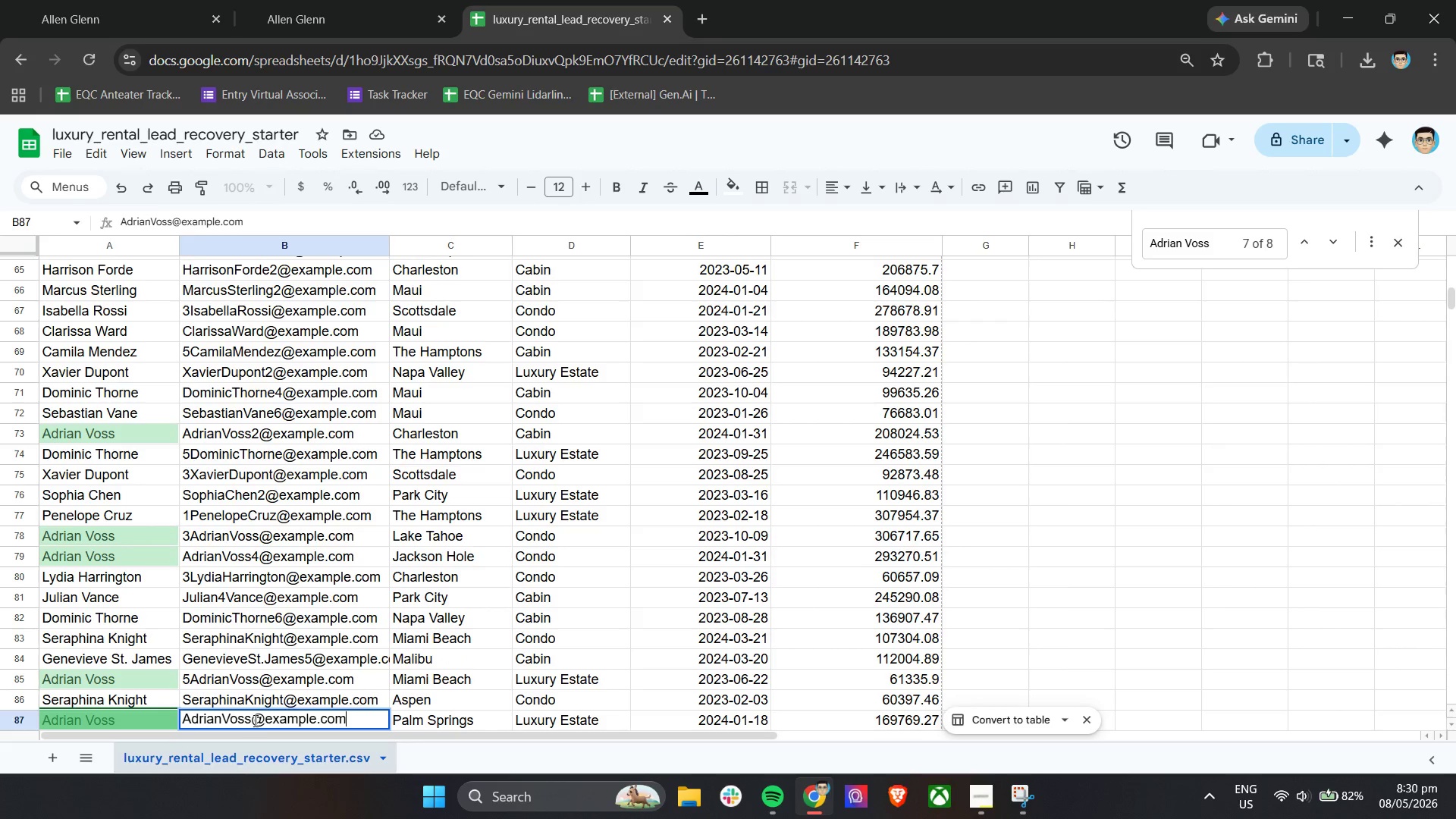 
triple_click([254, 720])
 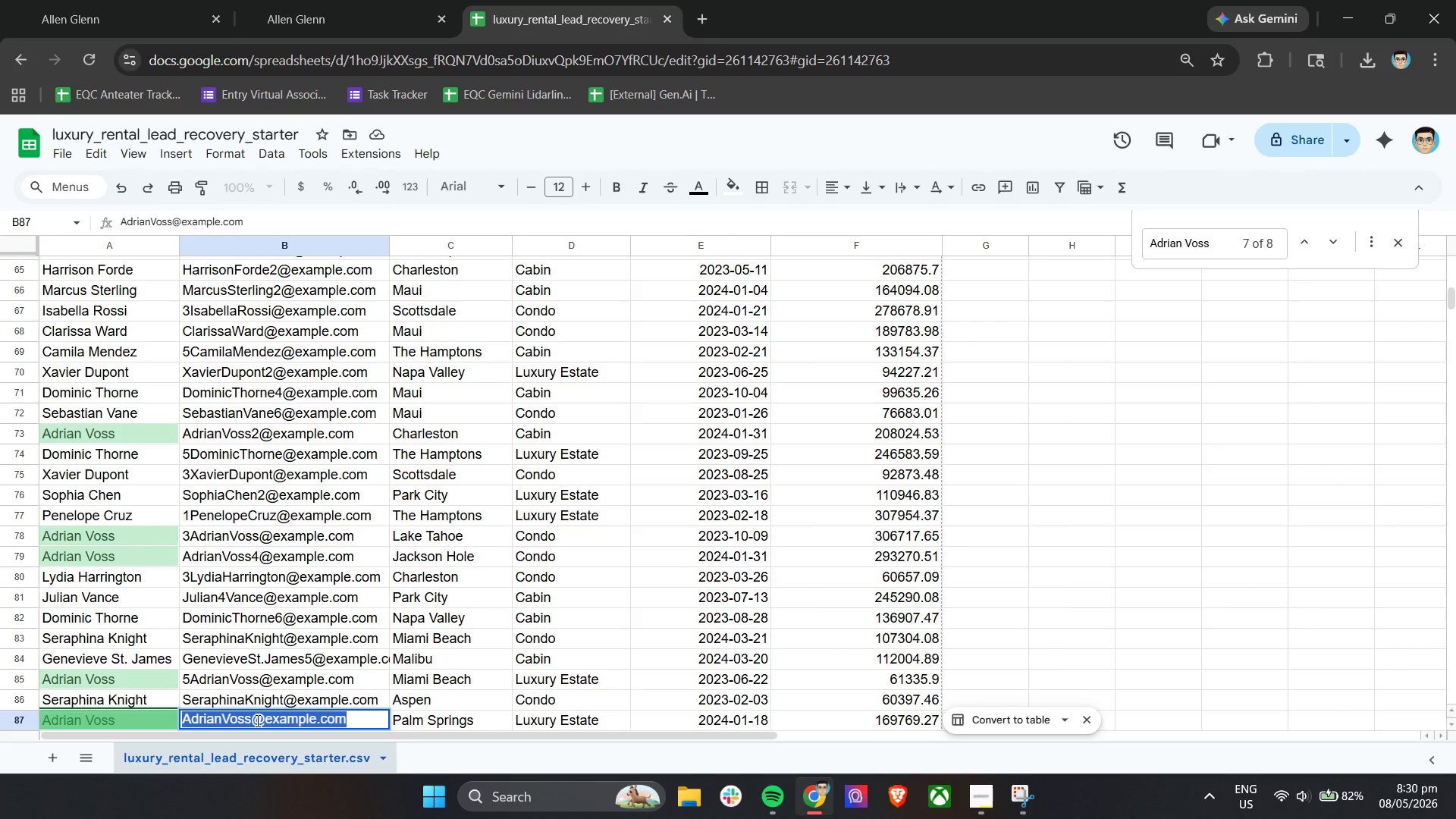 
left_click([254, 720])
 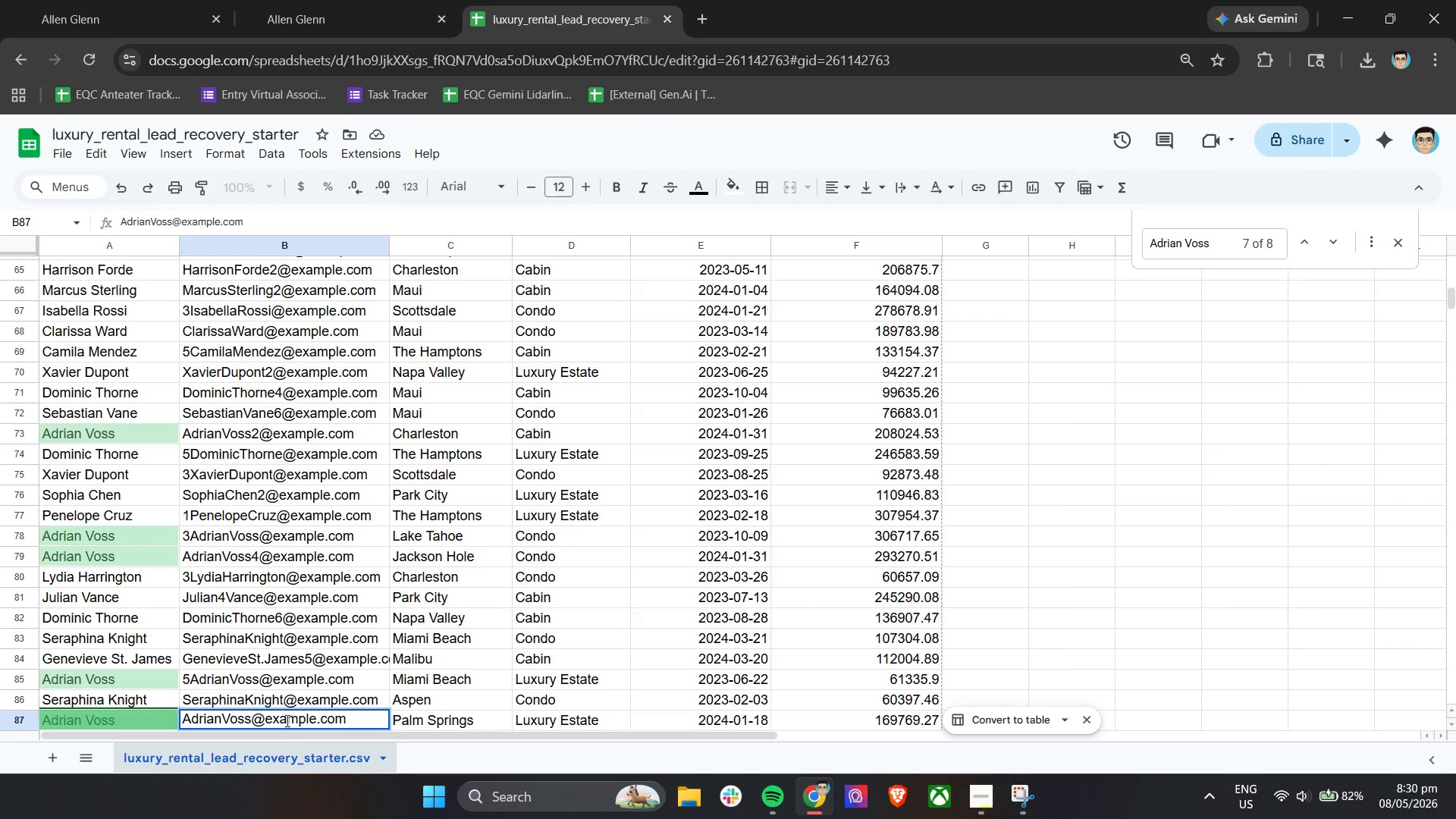 
key(6)
 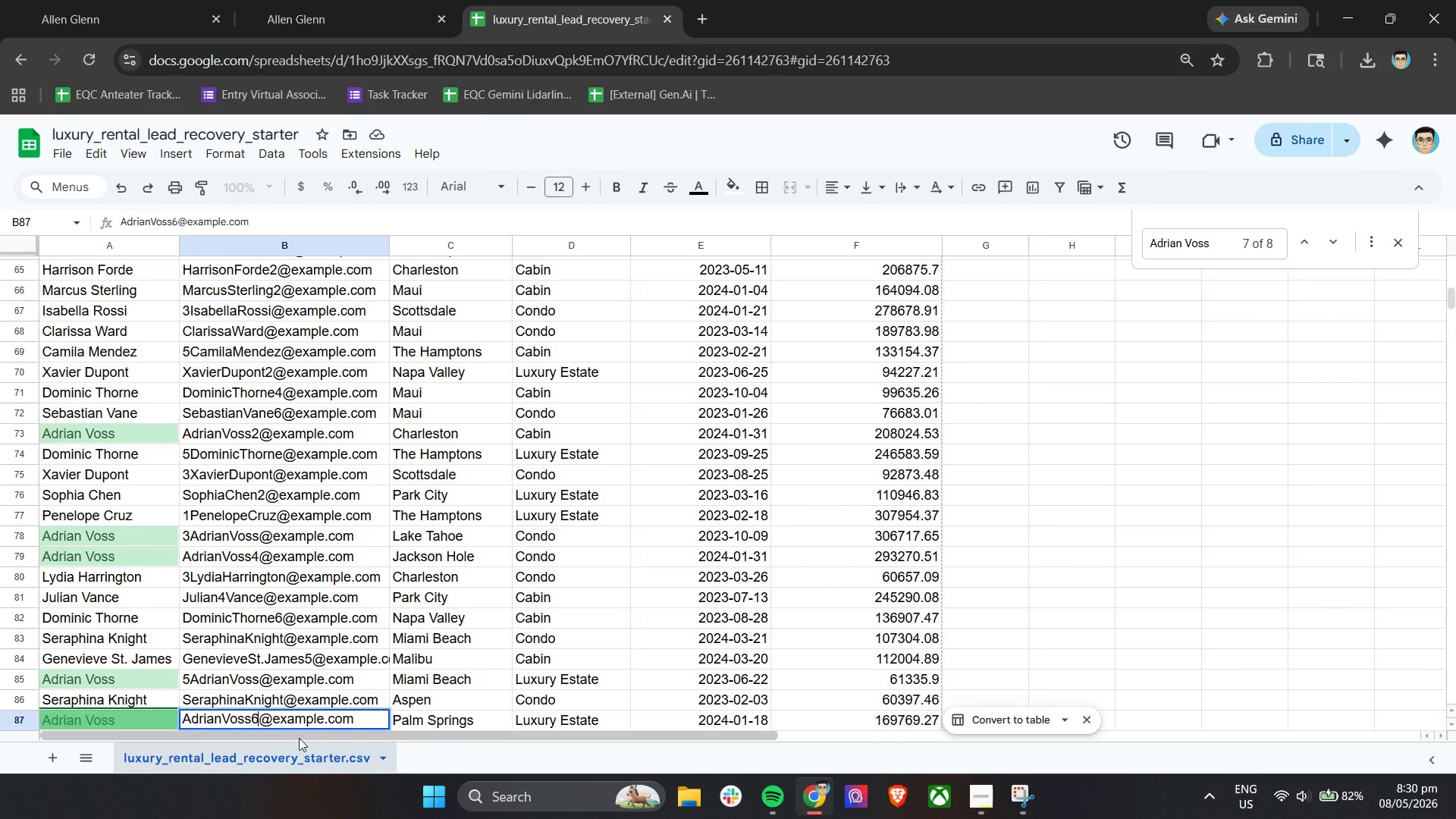 
key(Enter)
 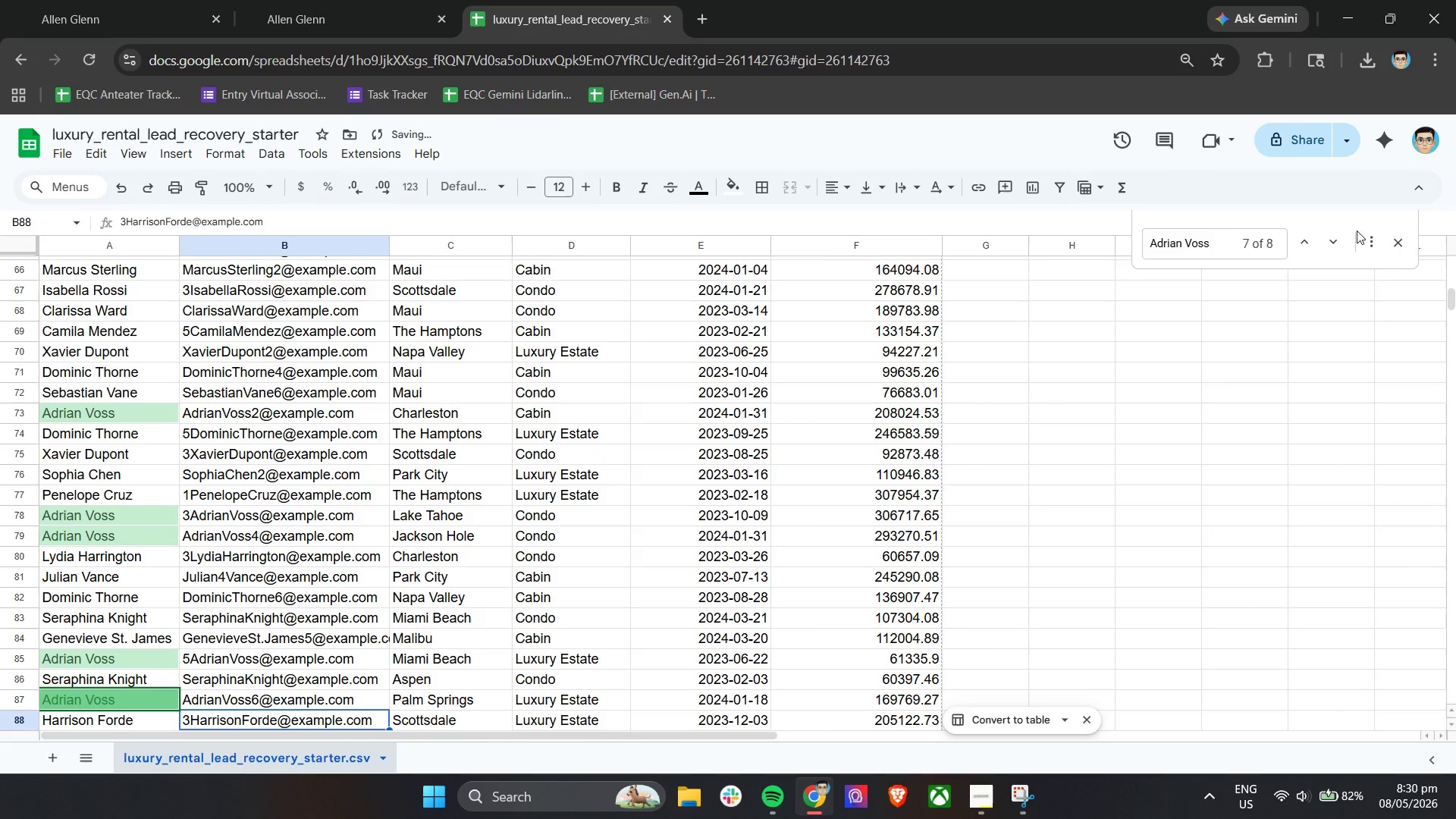 
left_click([1338, 249])
 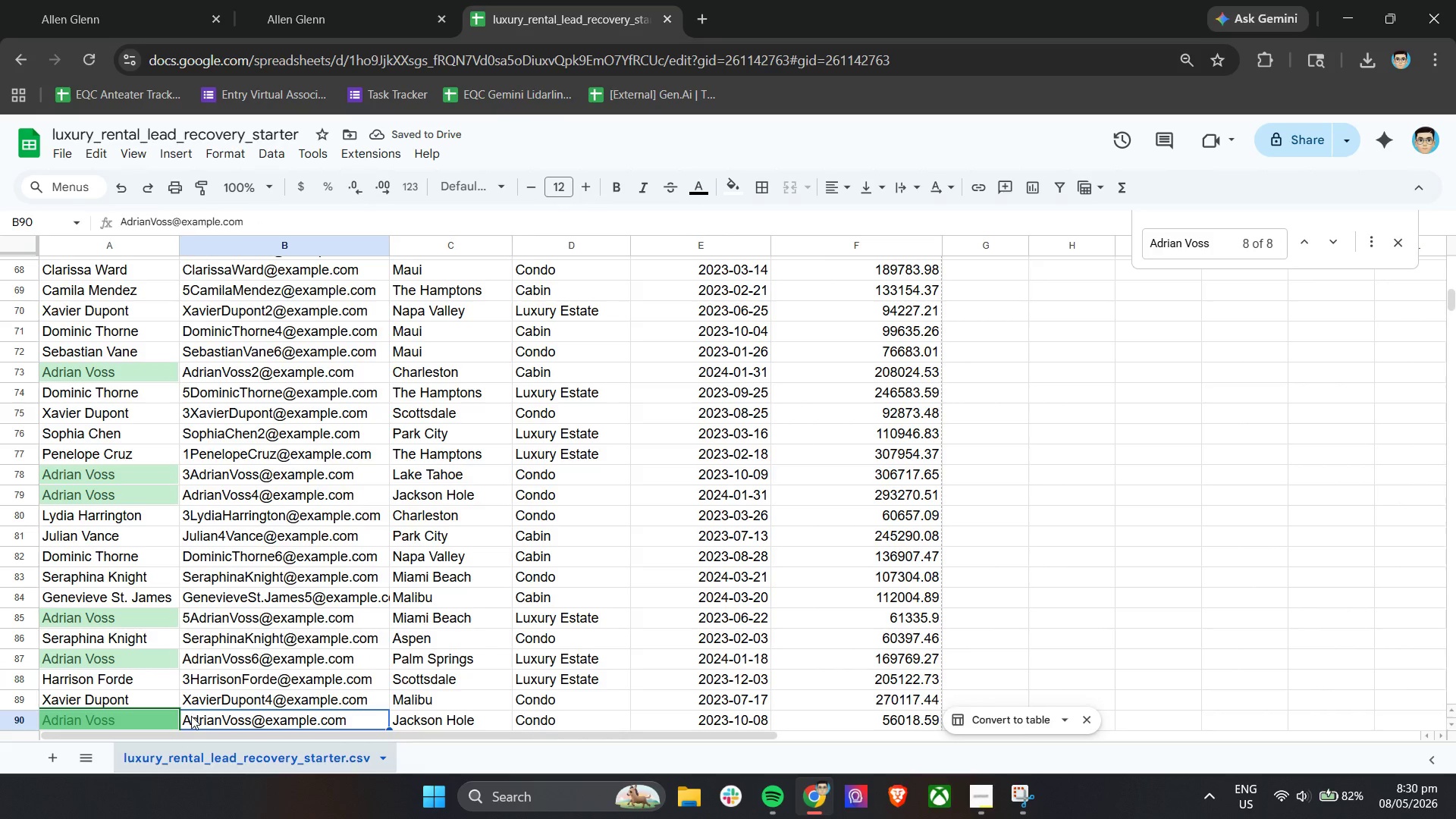 
double_click([190, 718])
 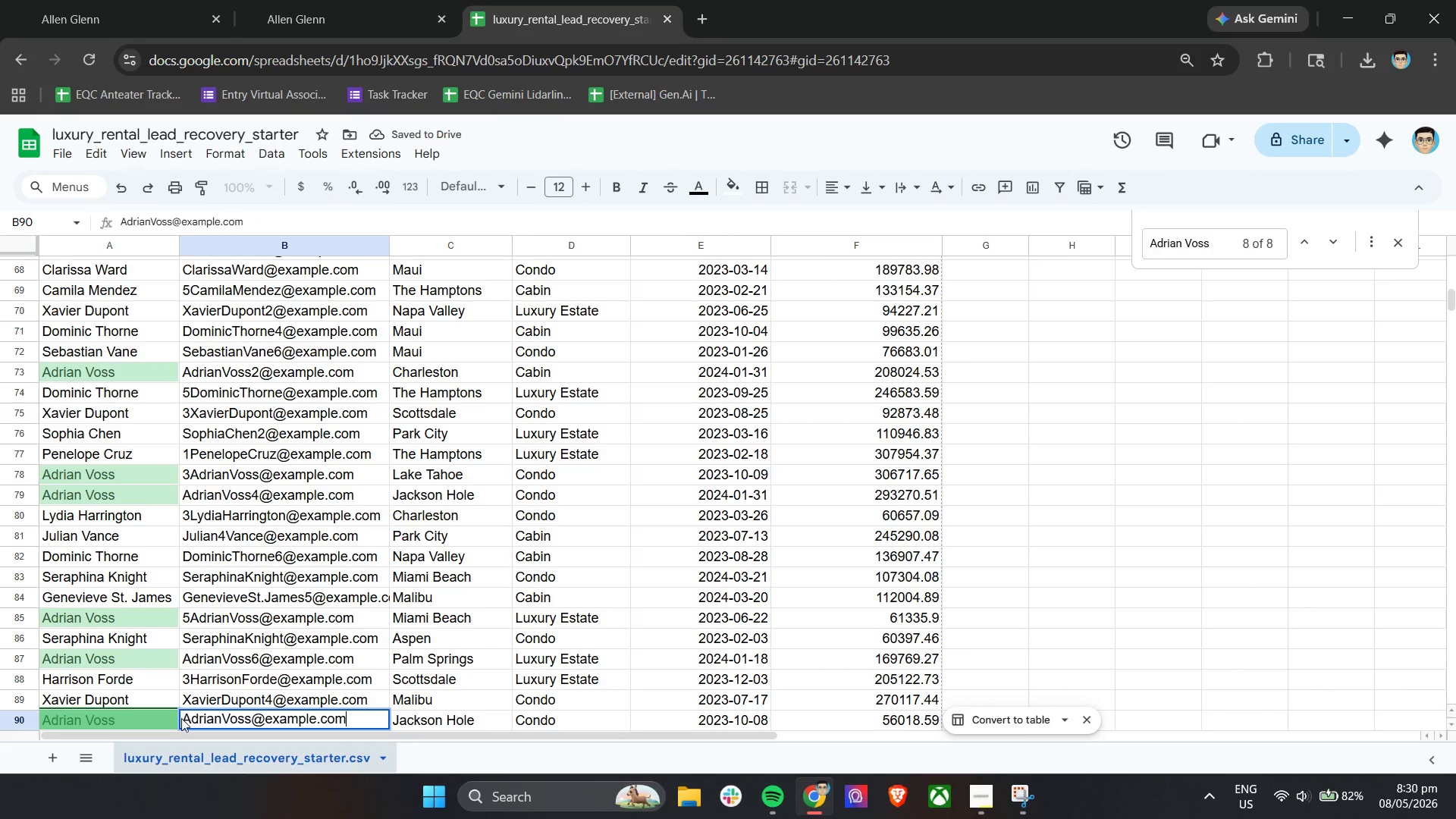 
triple_click([181, 719])
 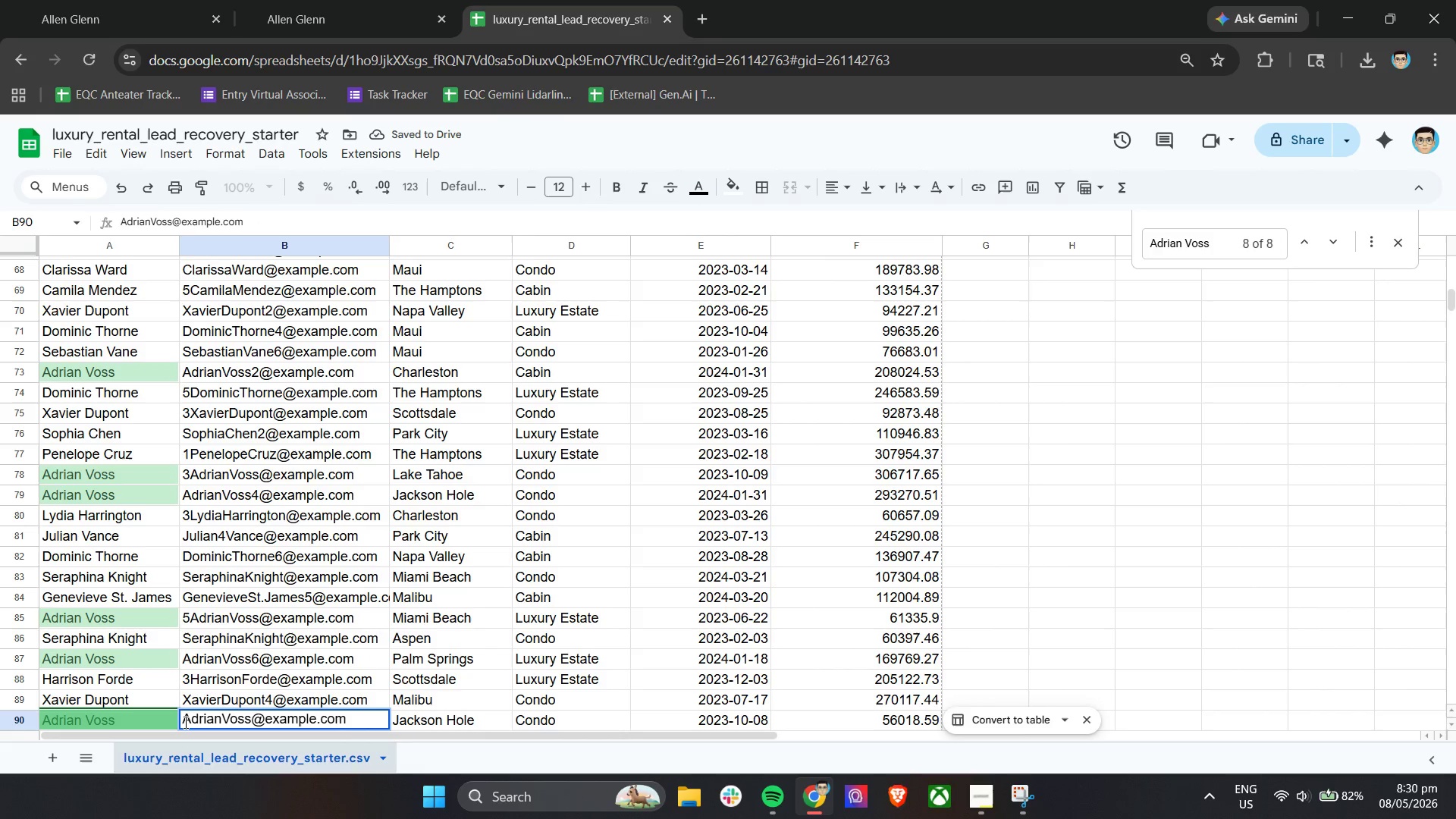 
triple_click([184, 722])
 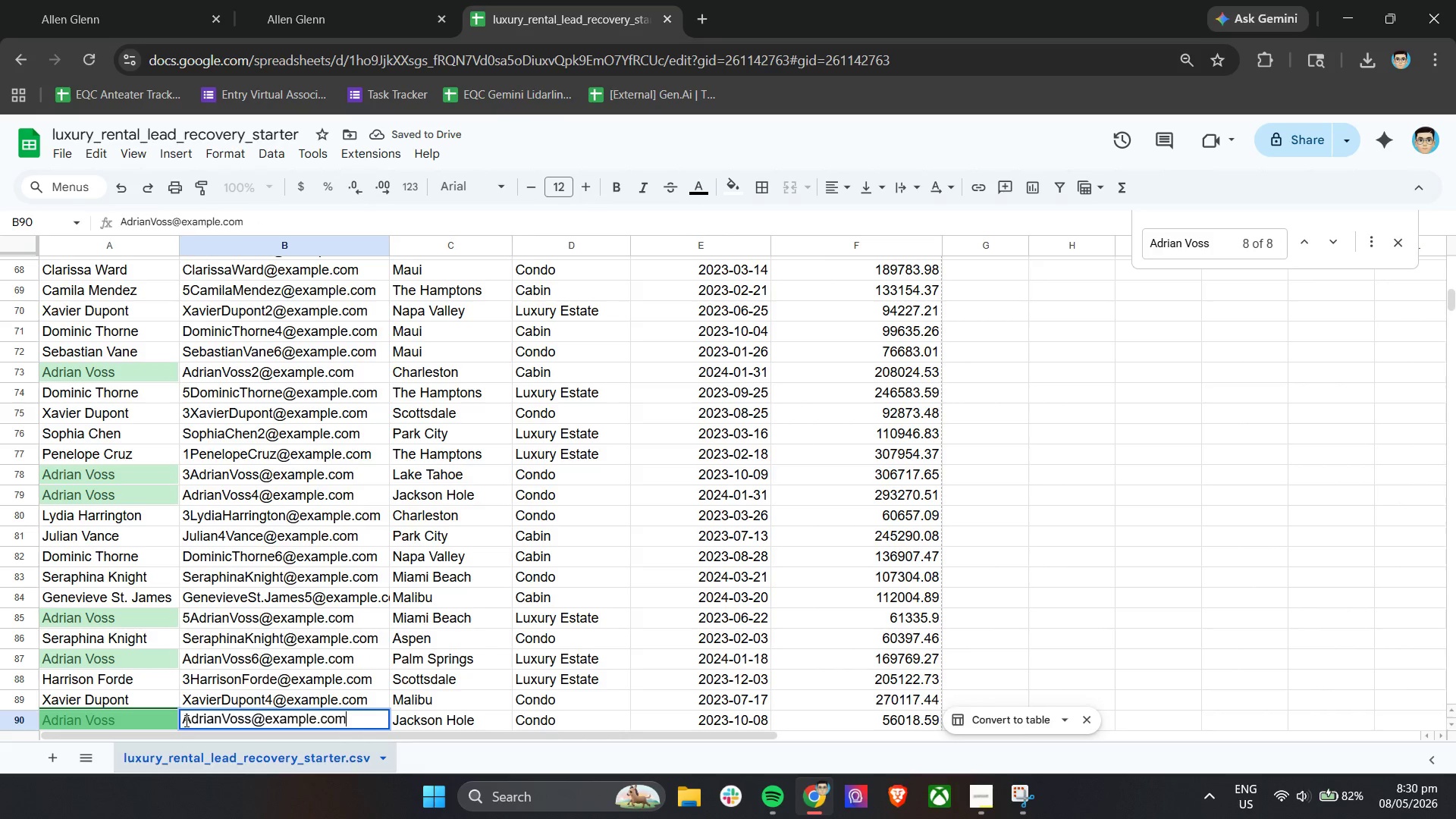 
triple_click([185, 719])
 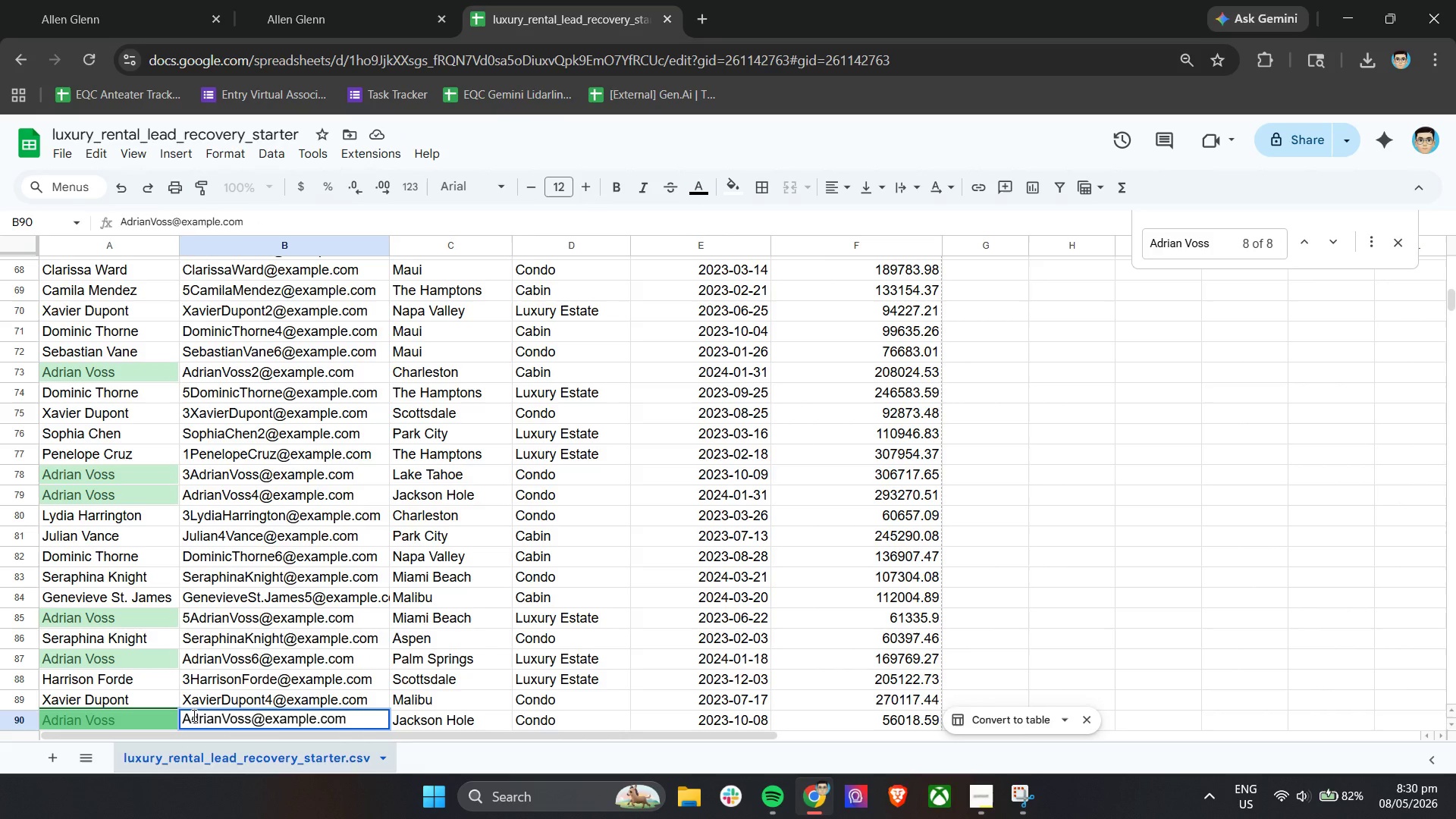 
key(7)
 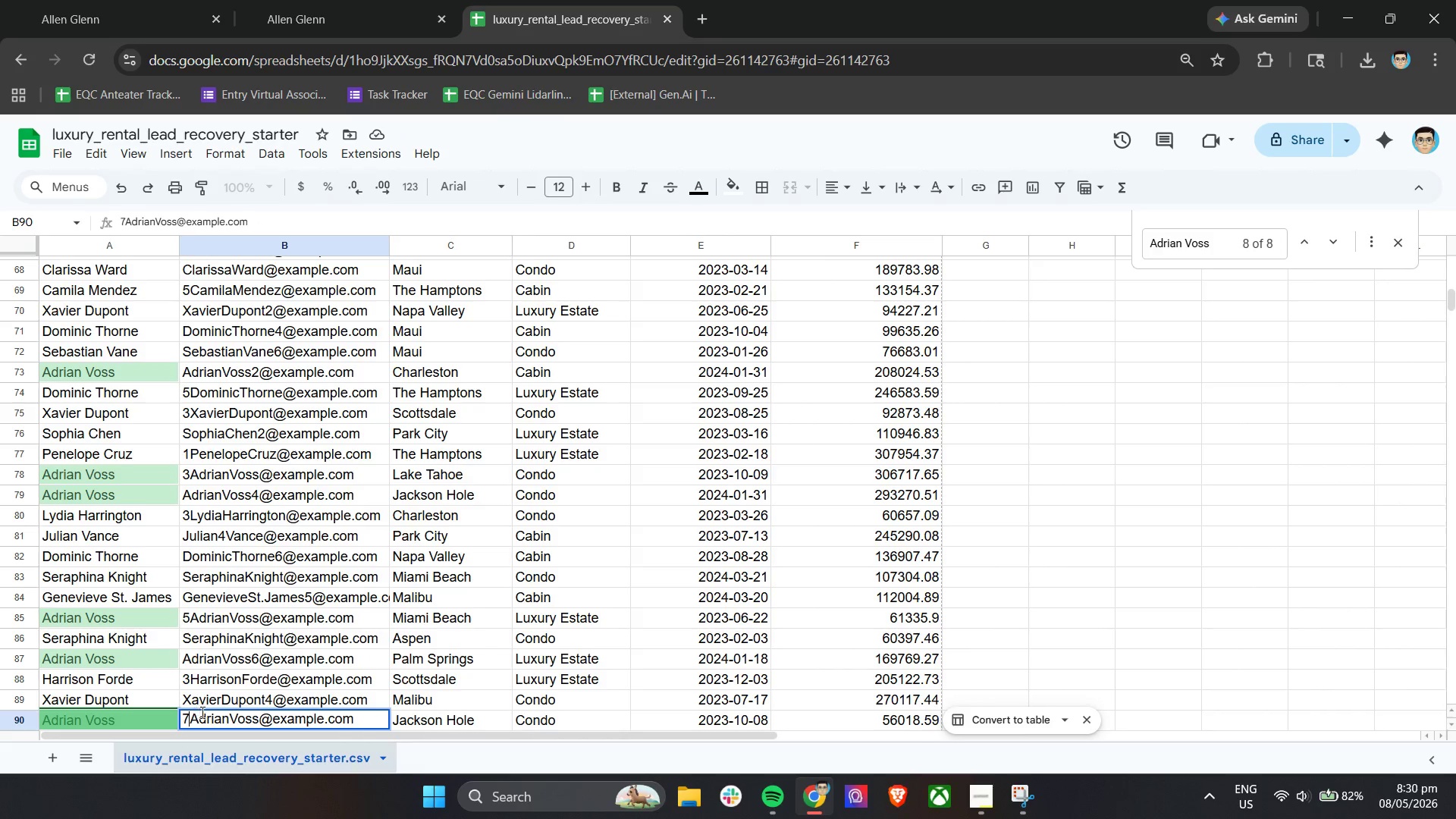 
key(Enter)
 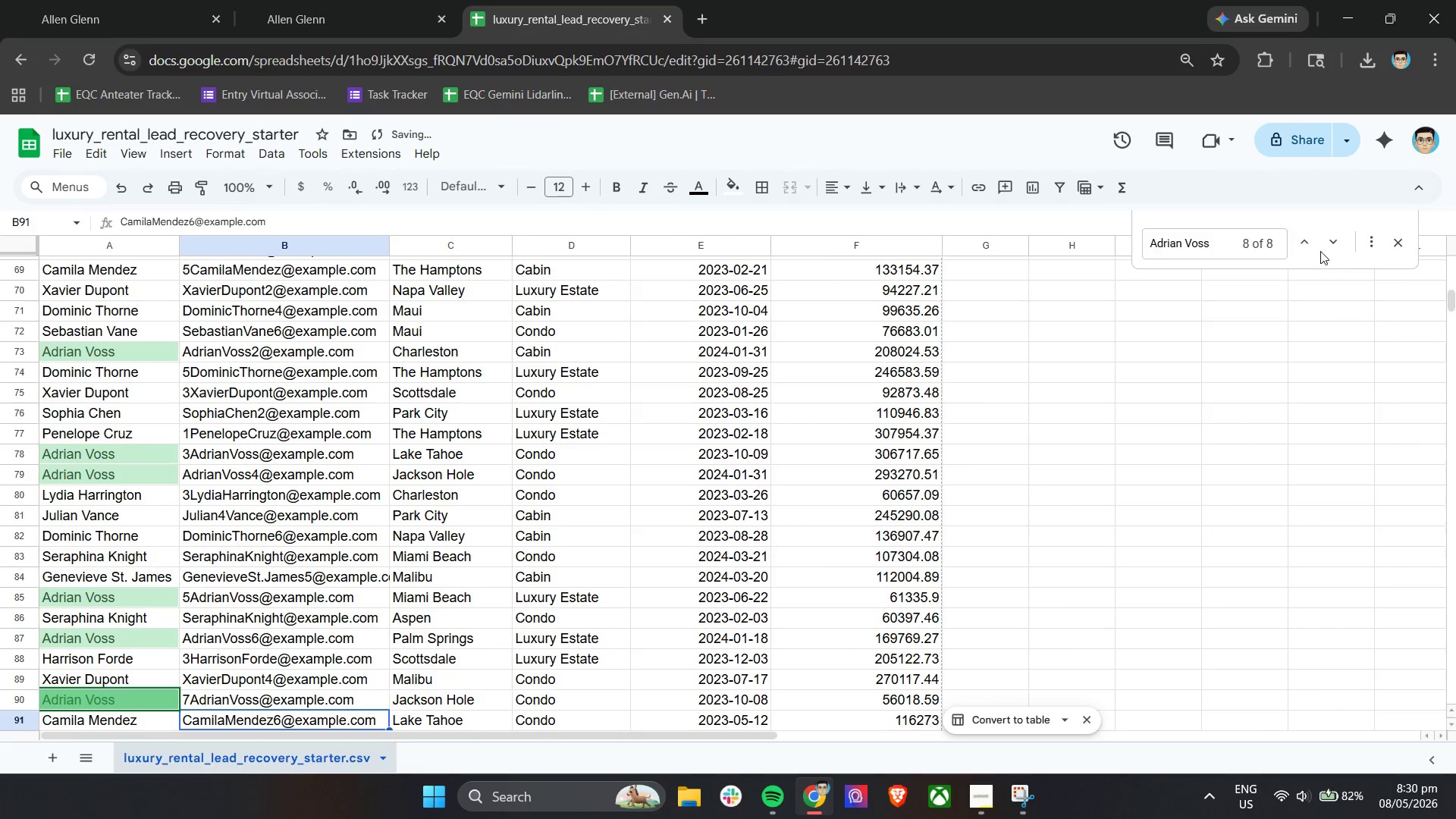 
left_click([1339, 249])
 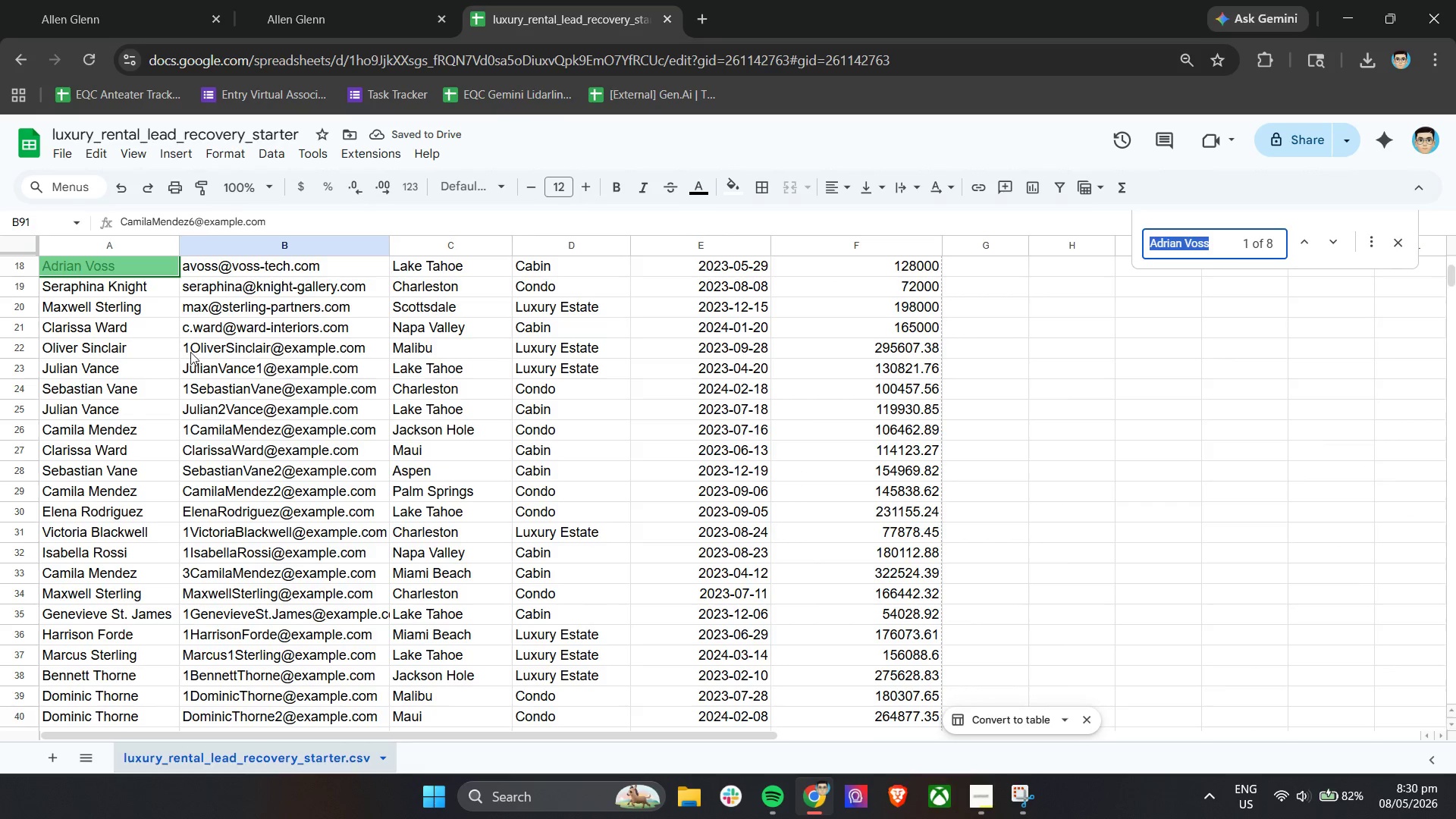 
left_click([147, 291])
 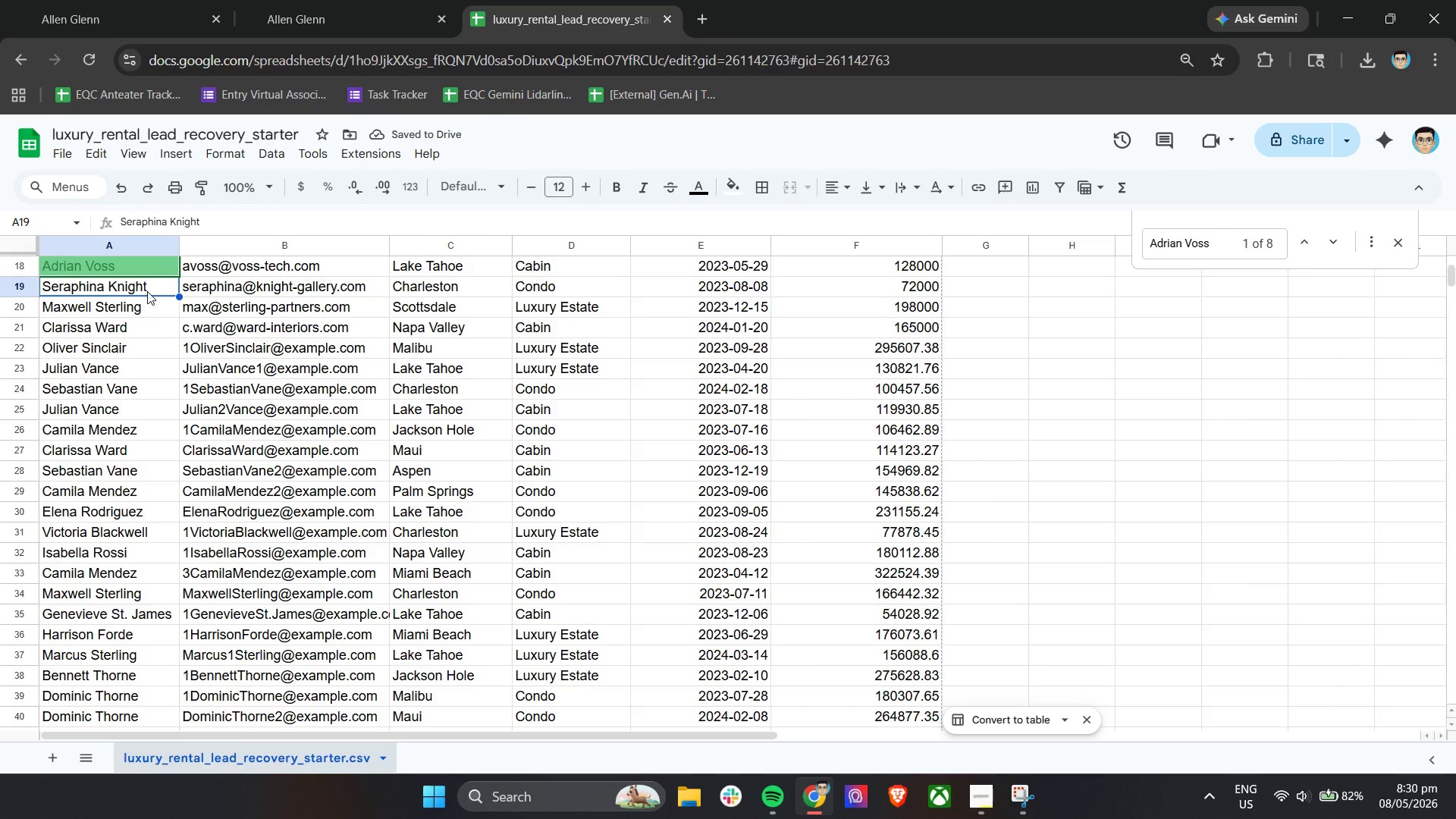 
key(Control+C)
 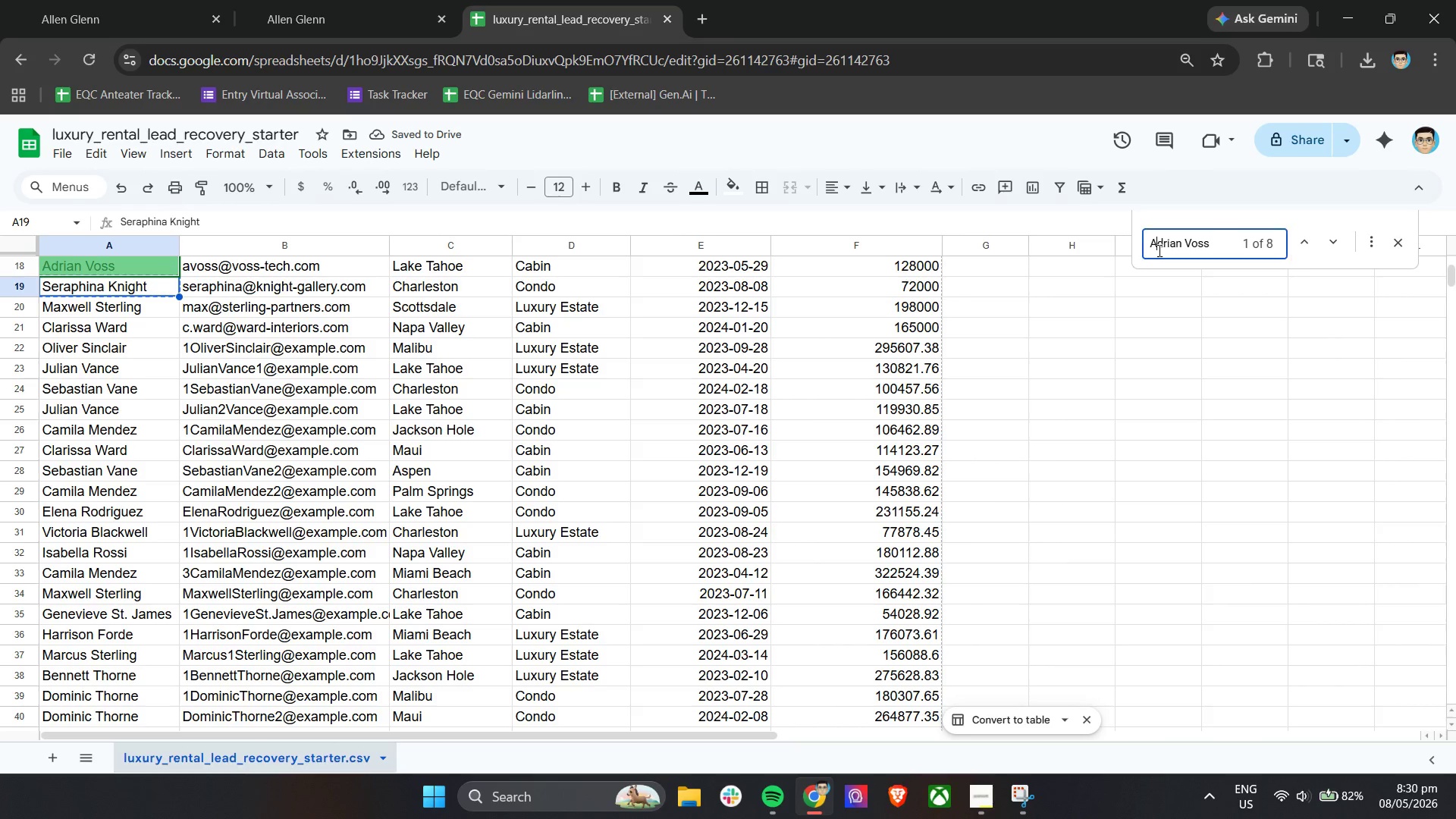 
double_click([1159, 250])
 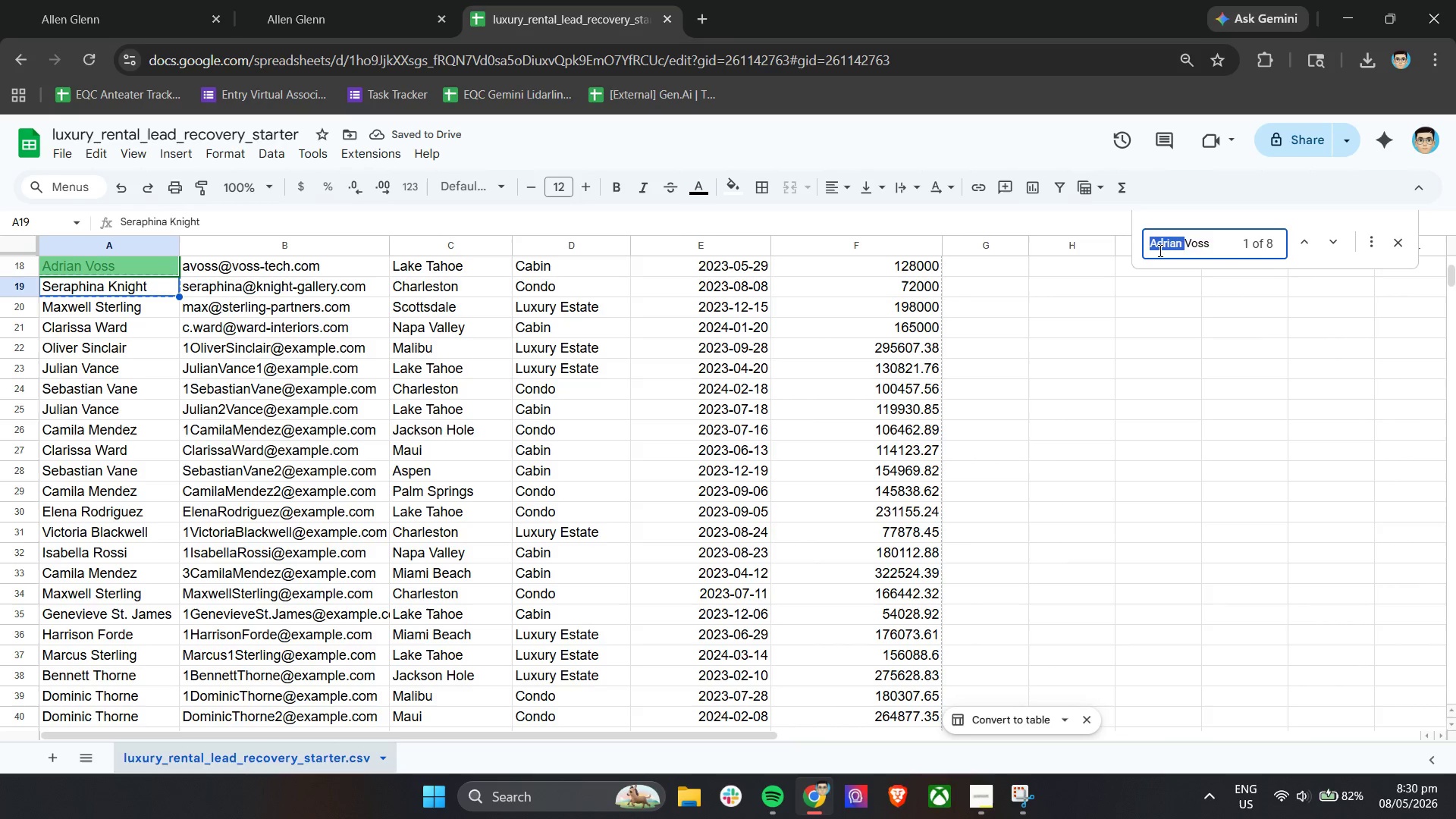 
triple_click([1159, 250])
 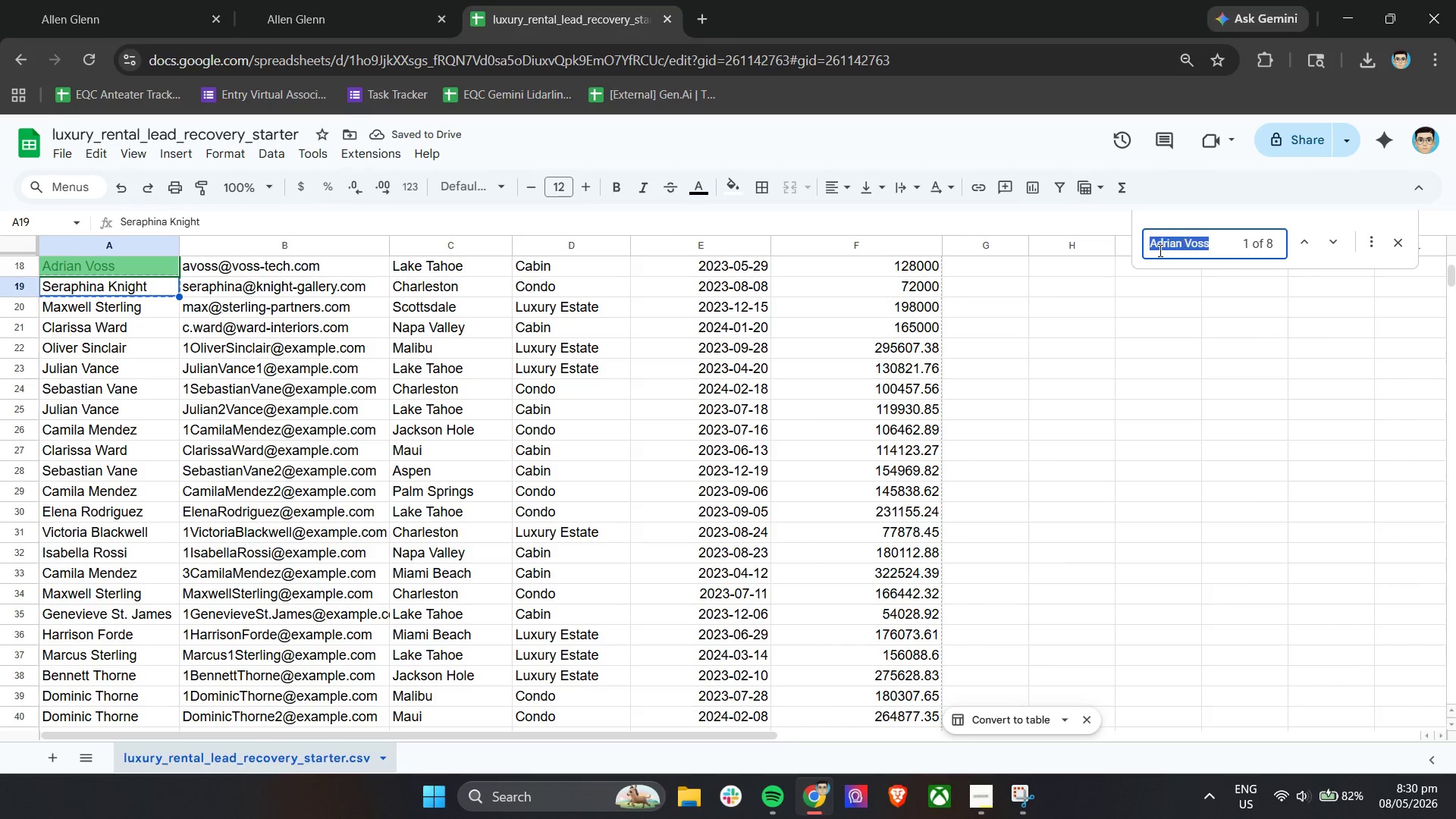 
key(Control+ControlLeft)
 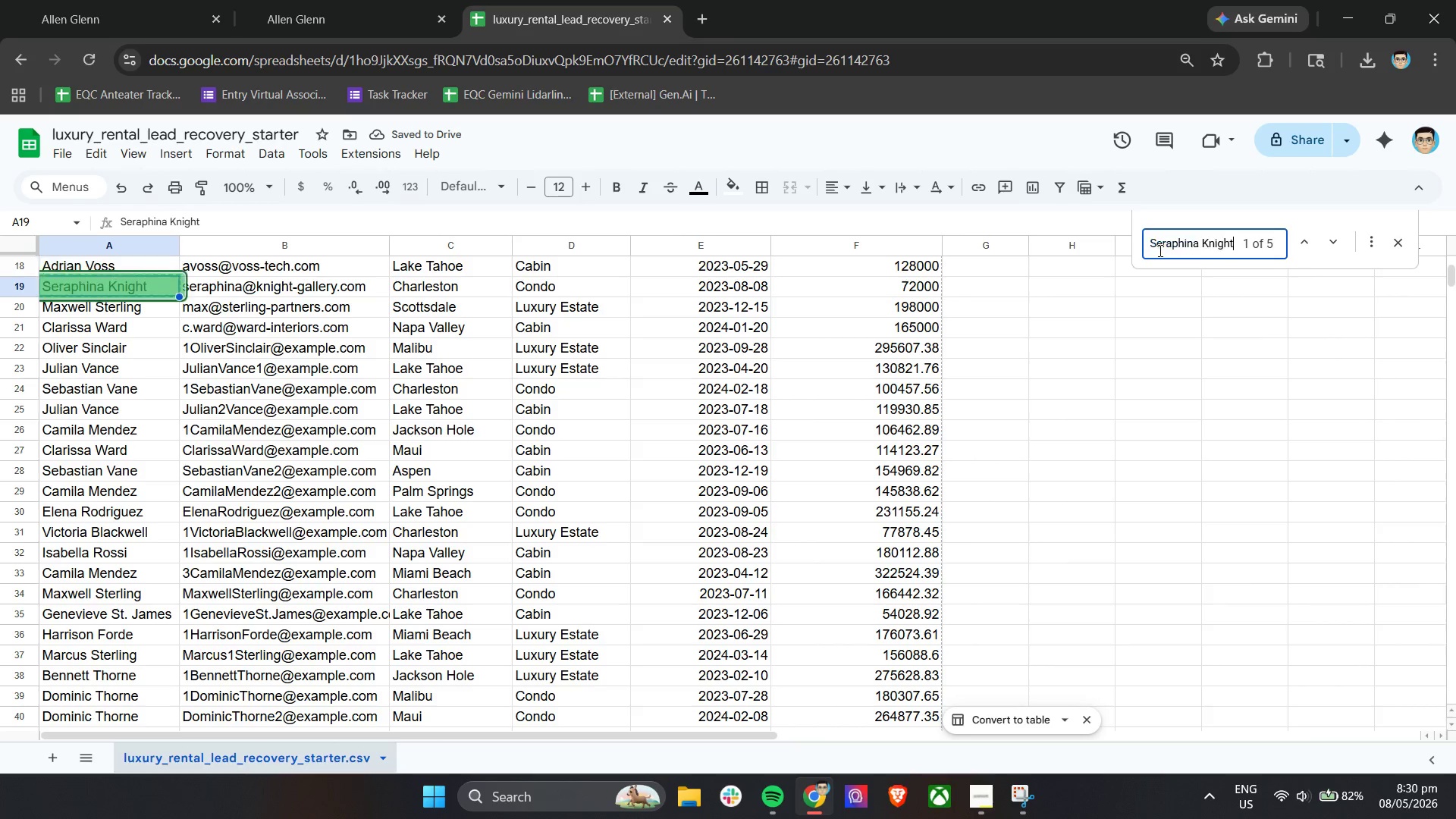 
key(Control+V)
 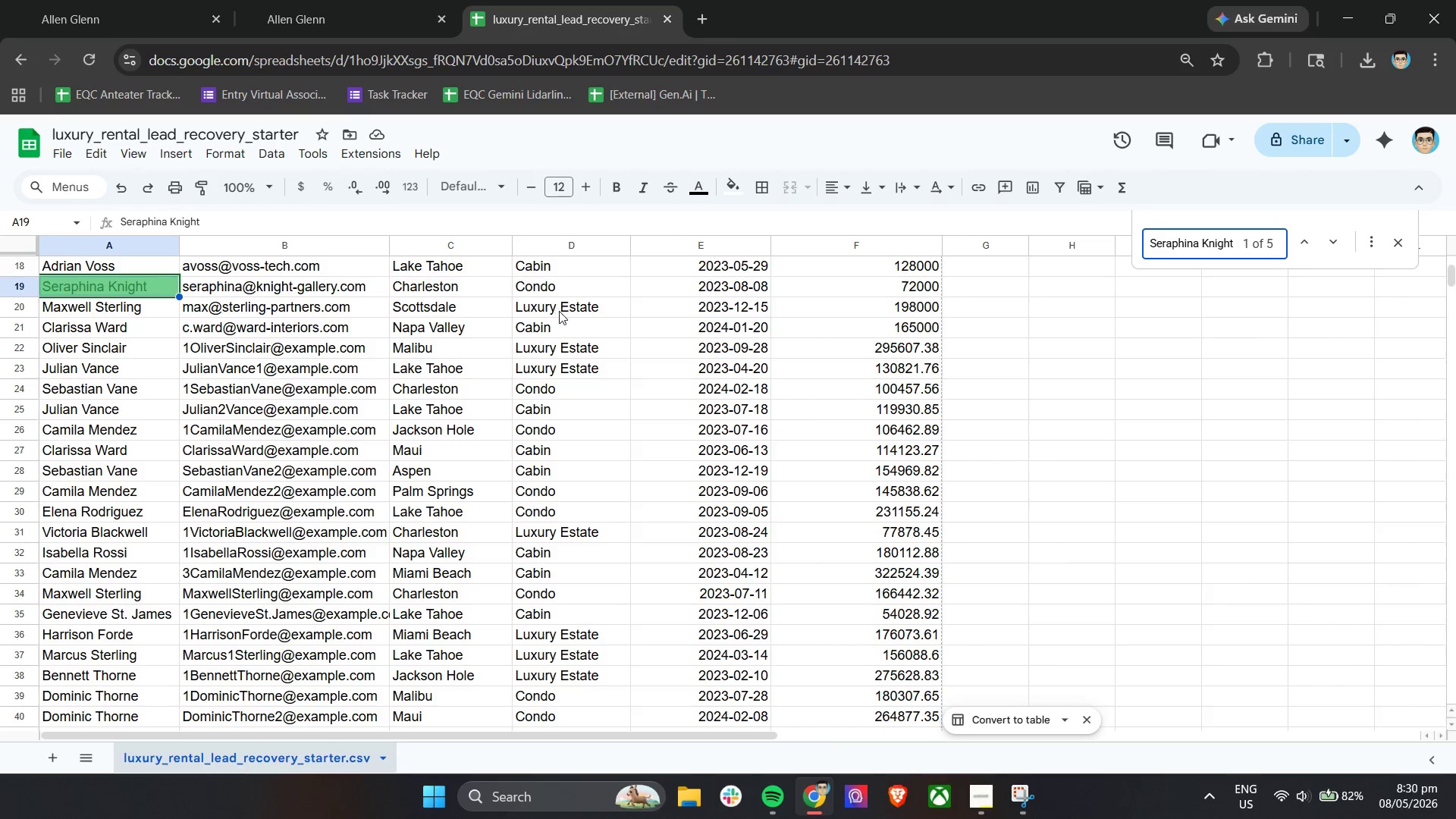 
key(Enter)
 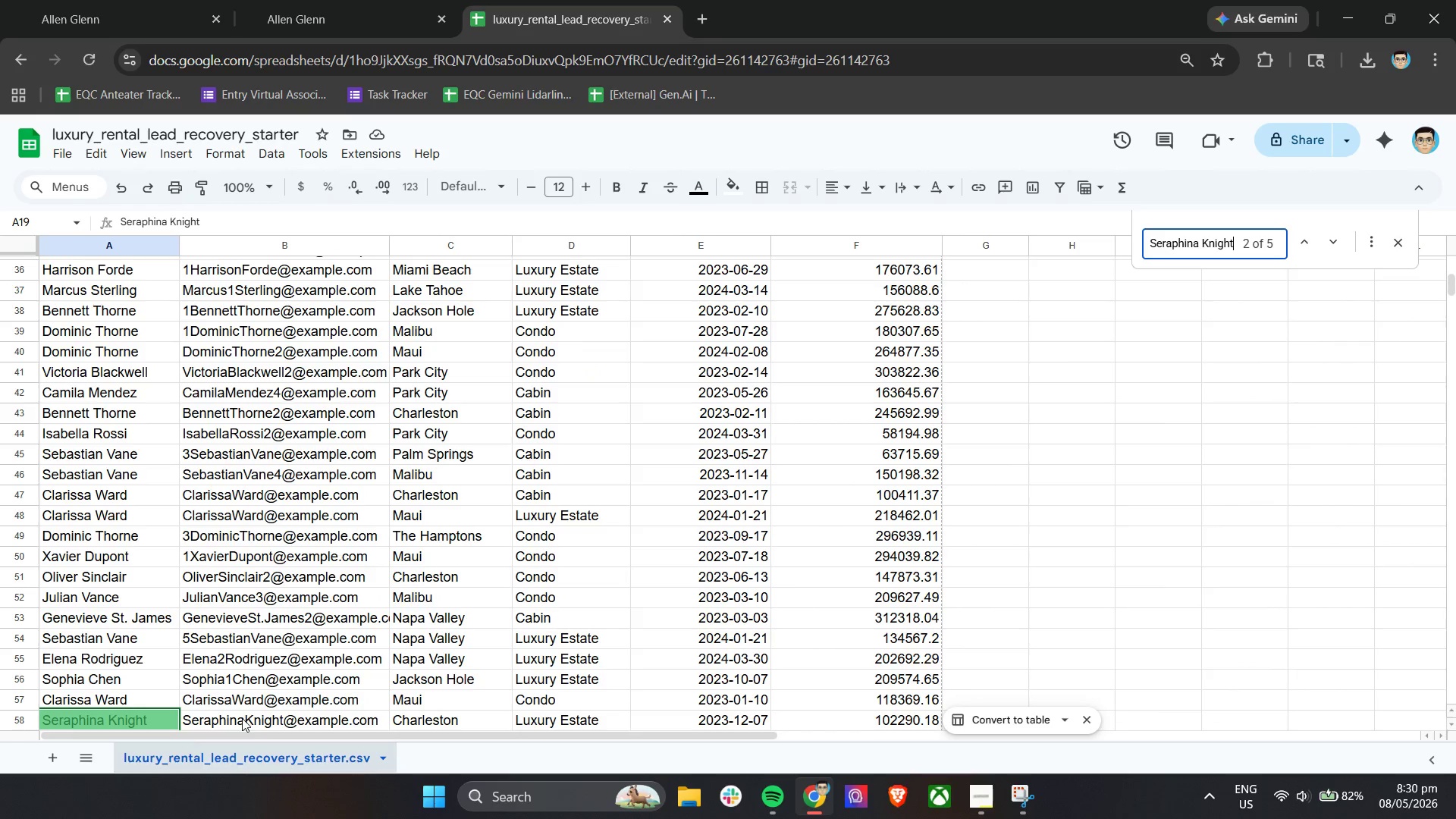 
double_click([249, 723])
 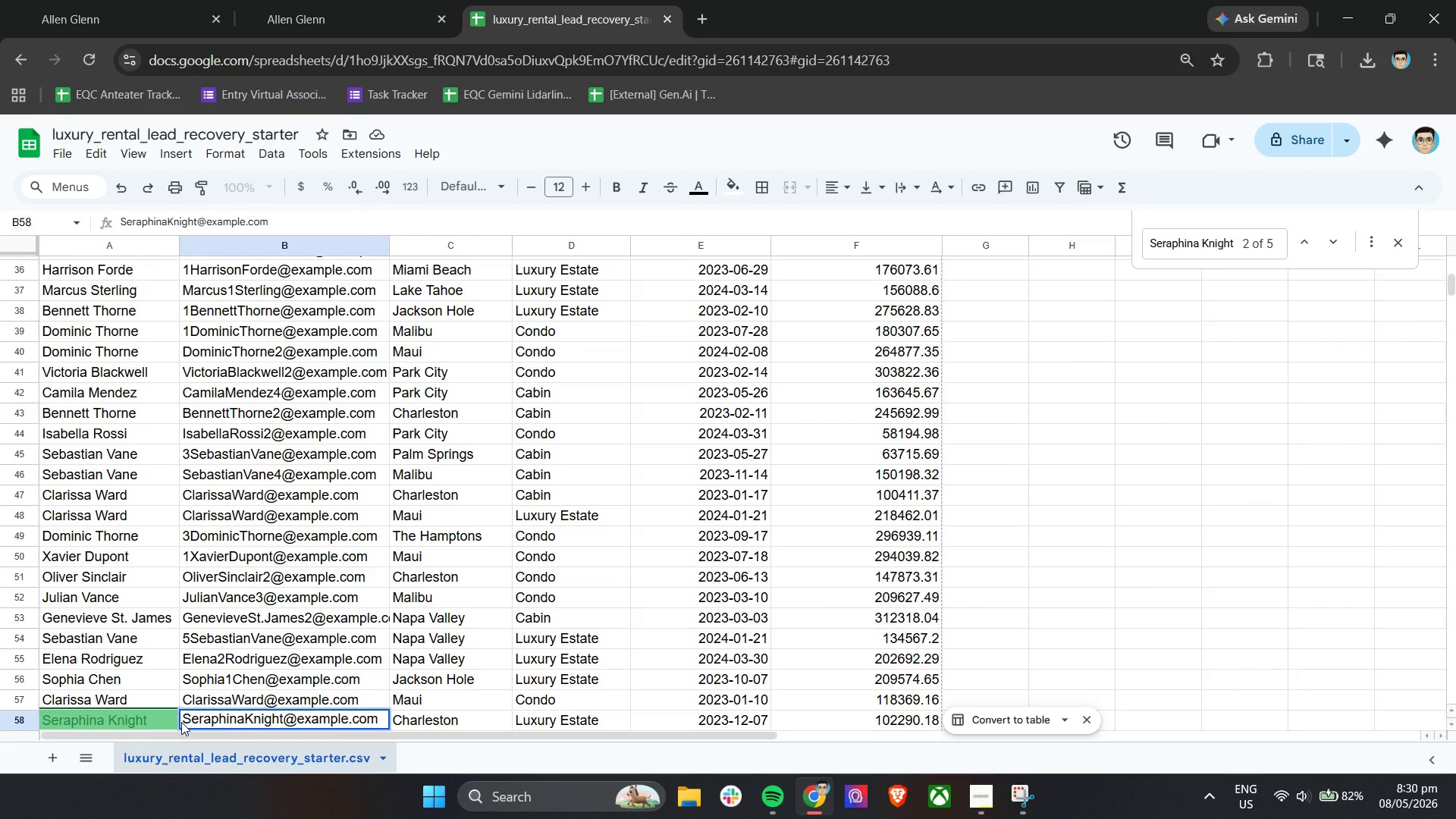 
left_click([181, 723])
 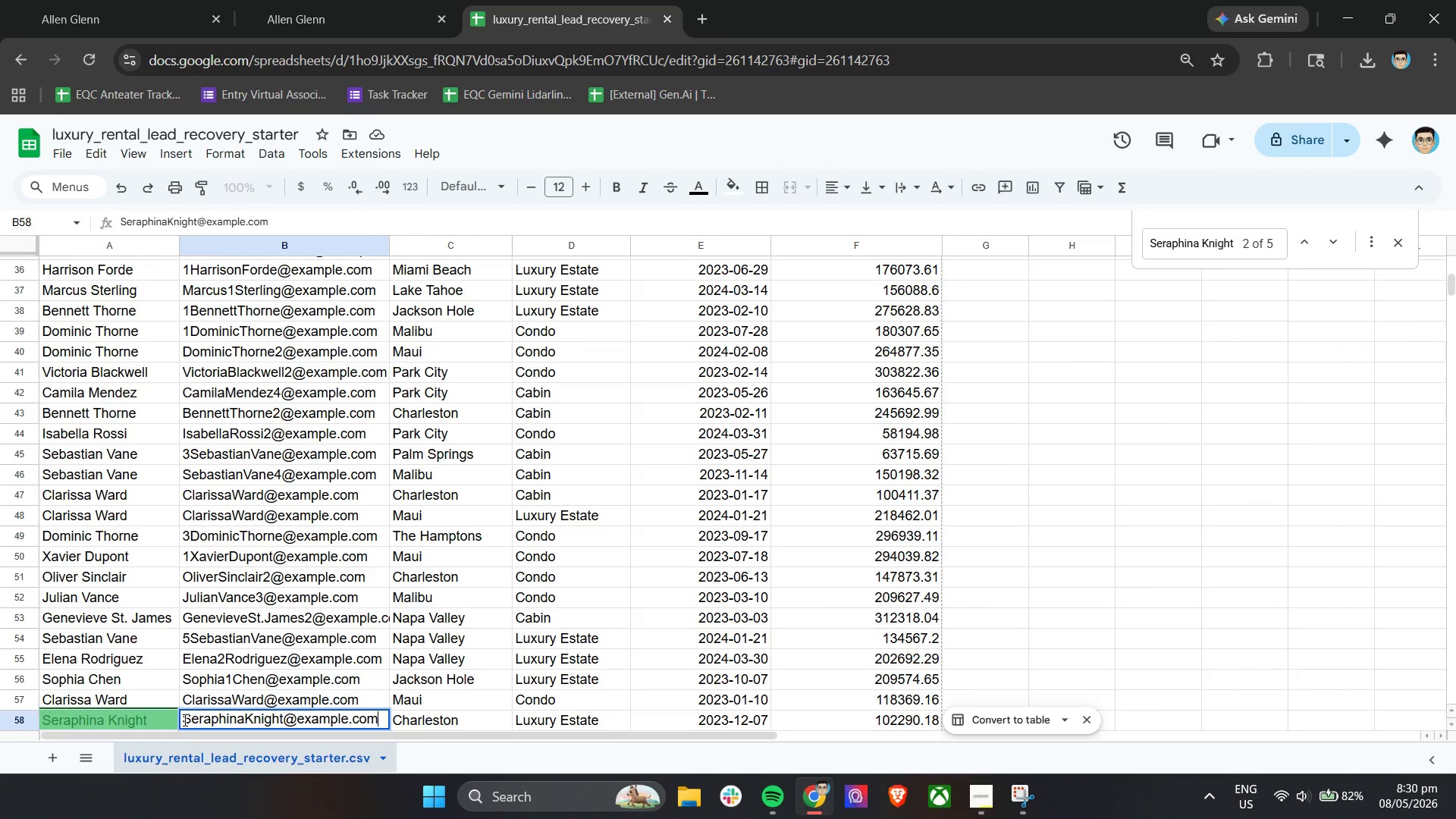 
left_click([184, 720])
 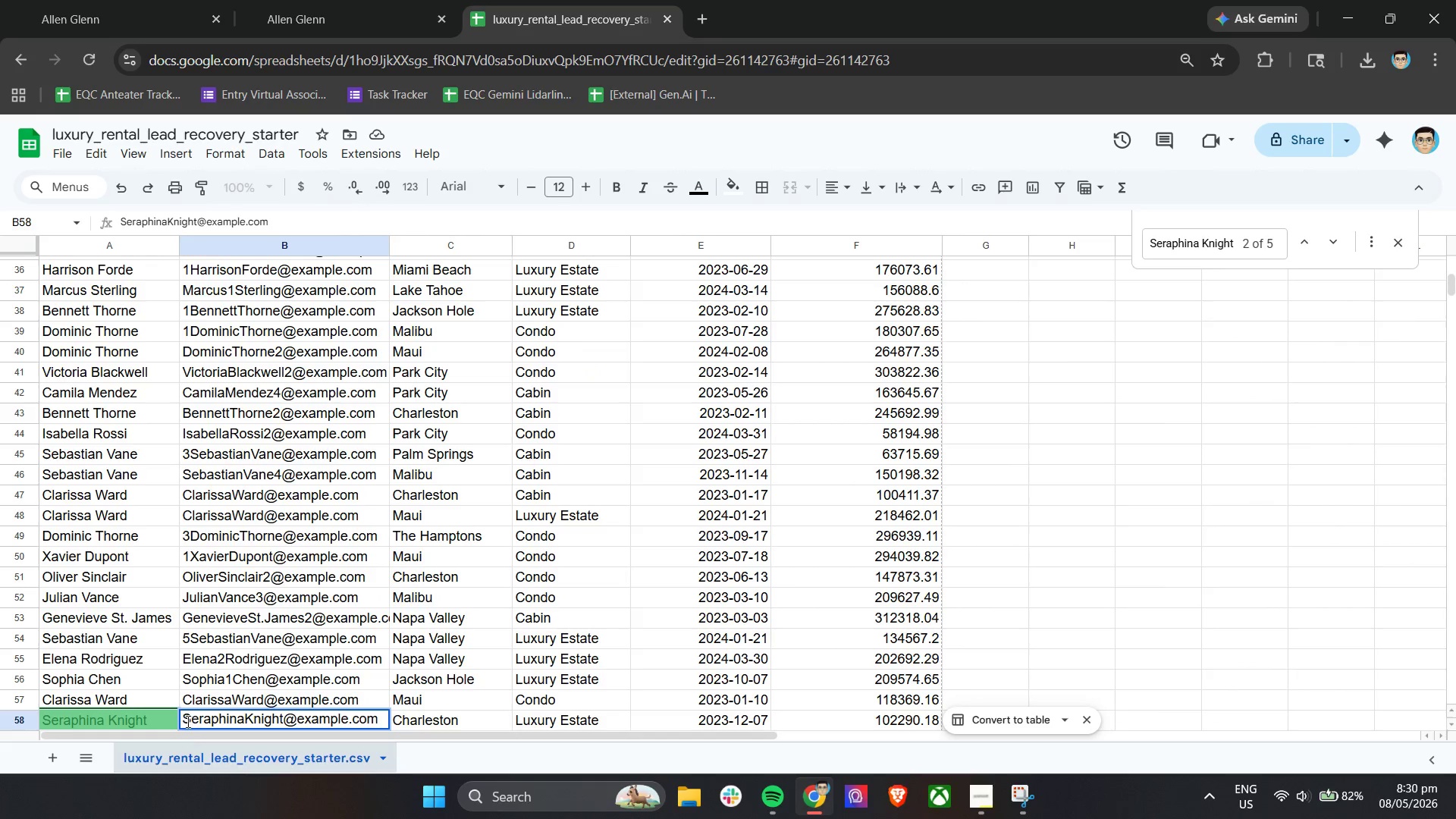 
left_click([184, 720])
 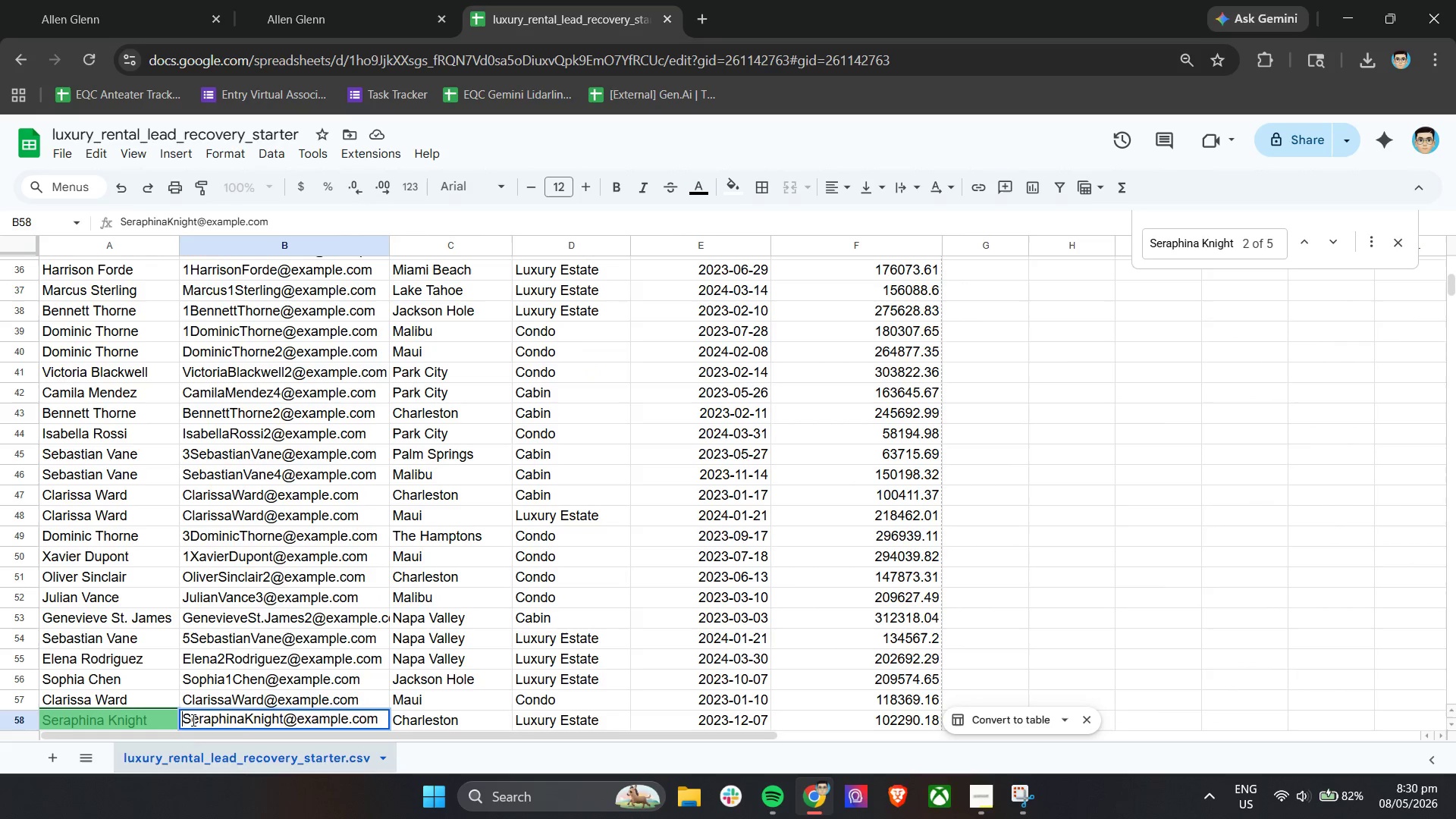 
key(1)
 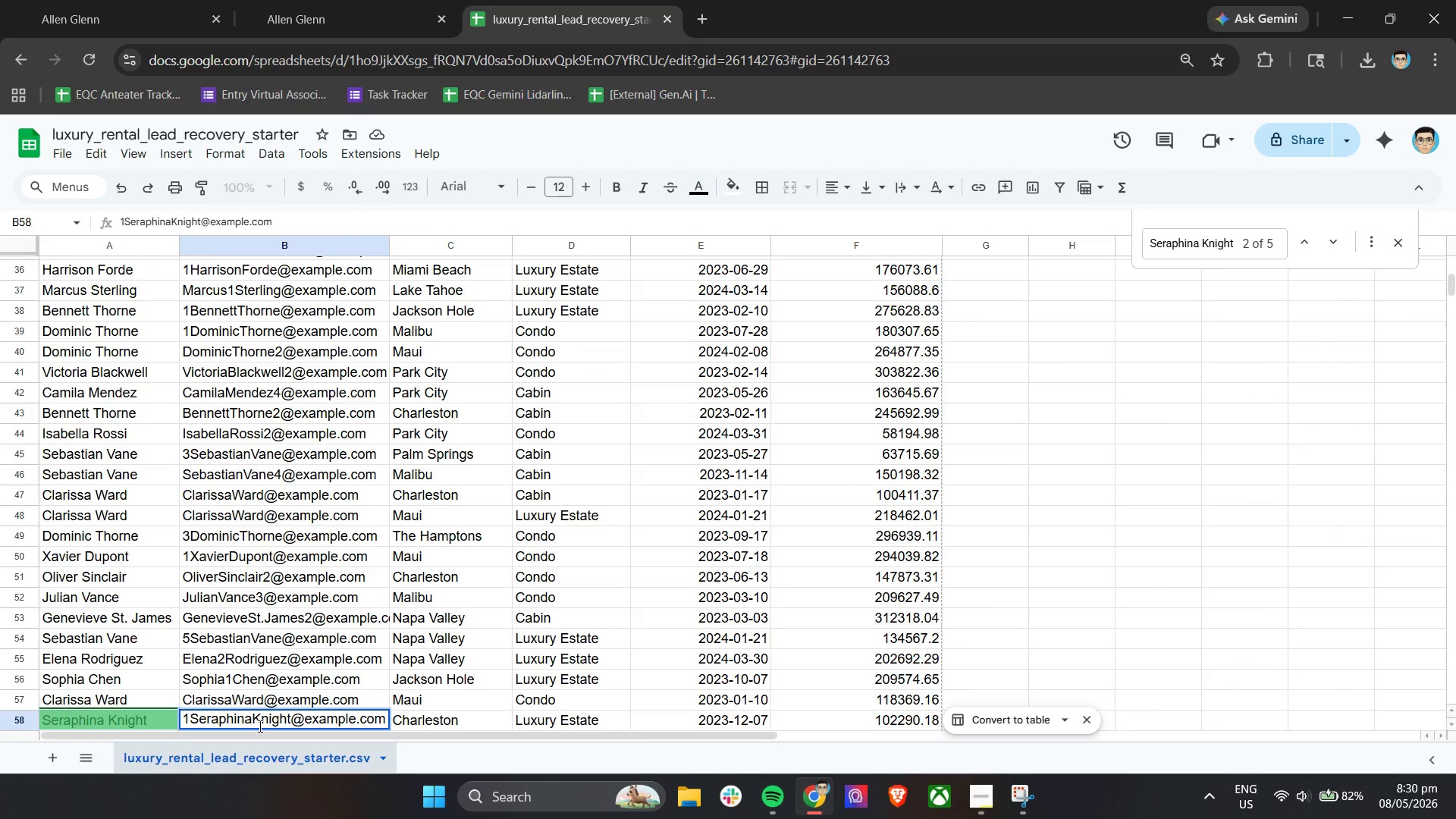 
key(Enter)
 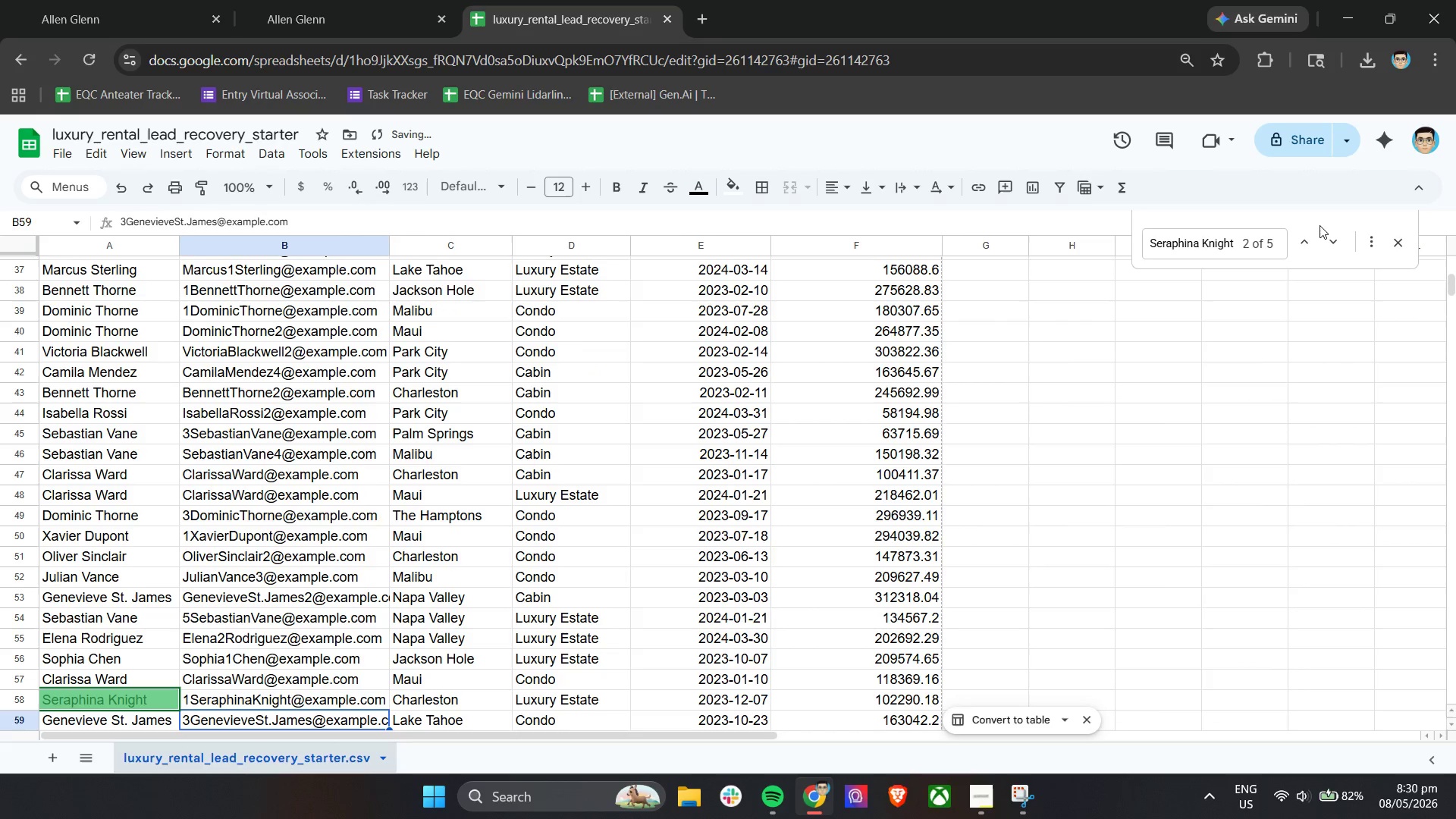 
left_click([1339, 246])
 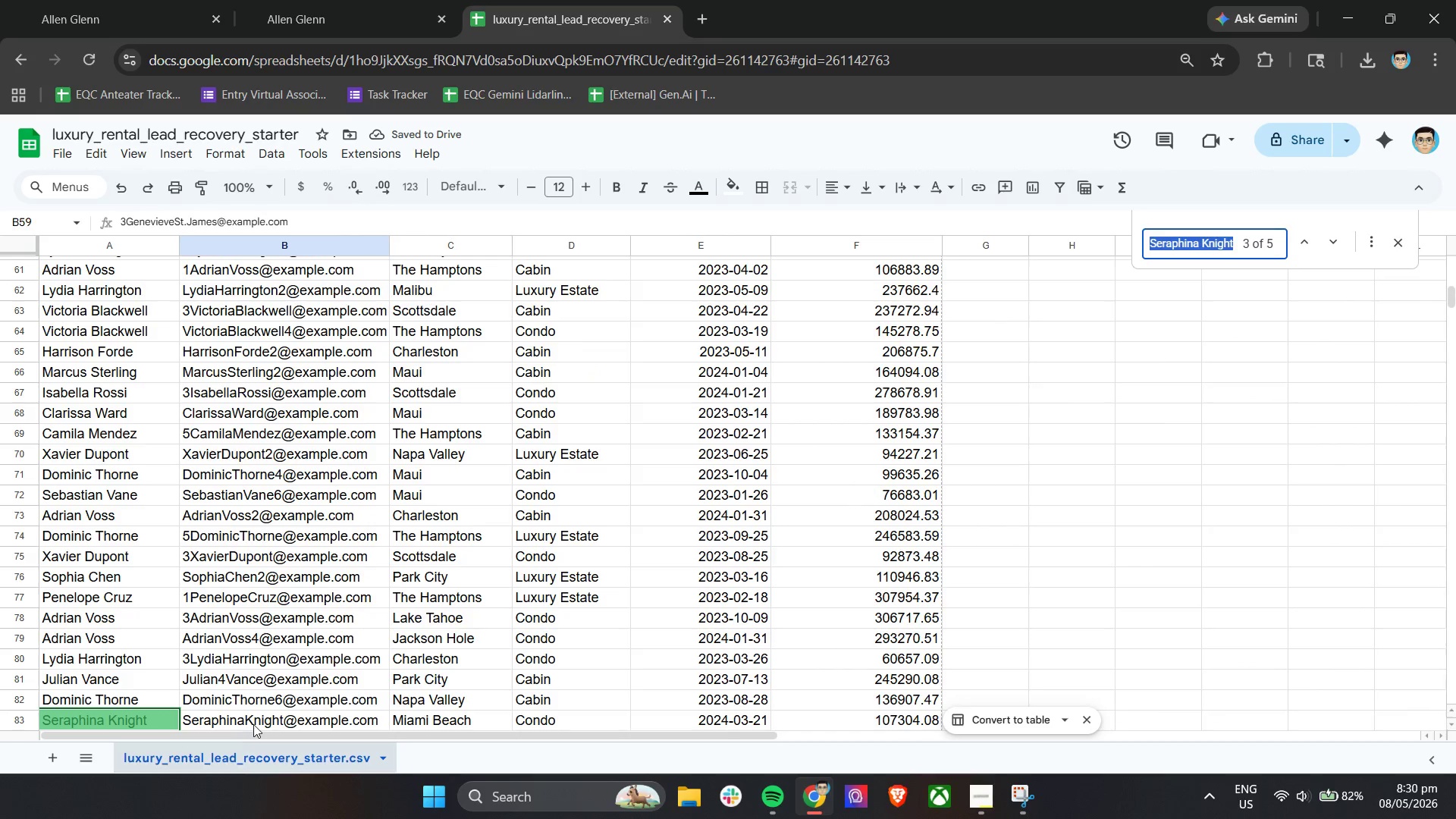 
double_click([278, 720])
 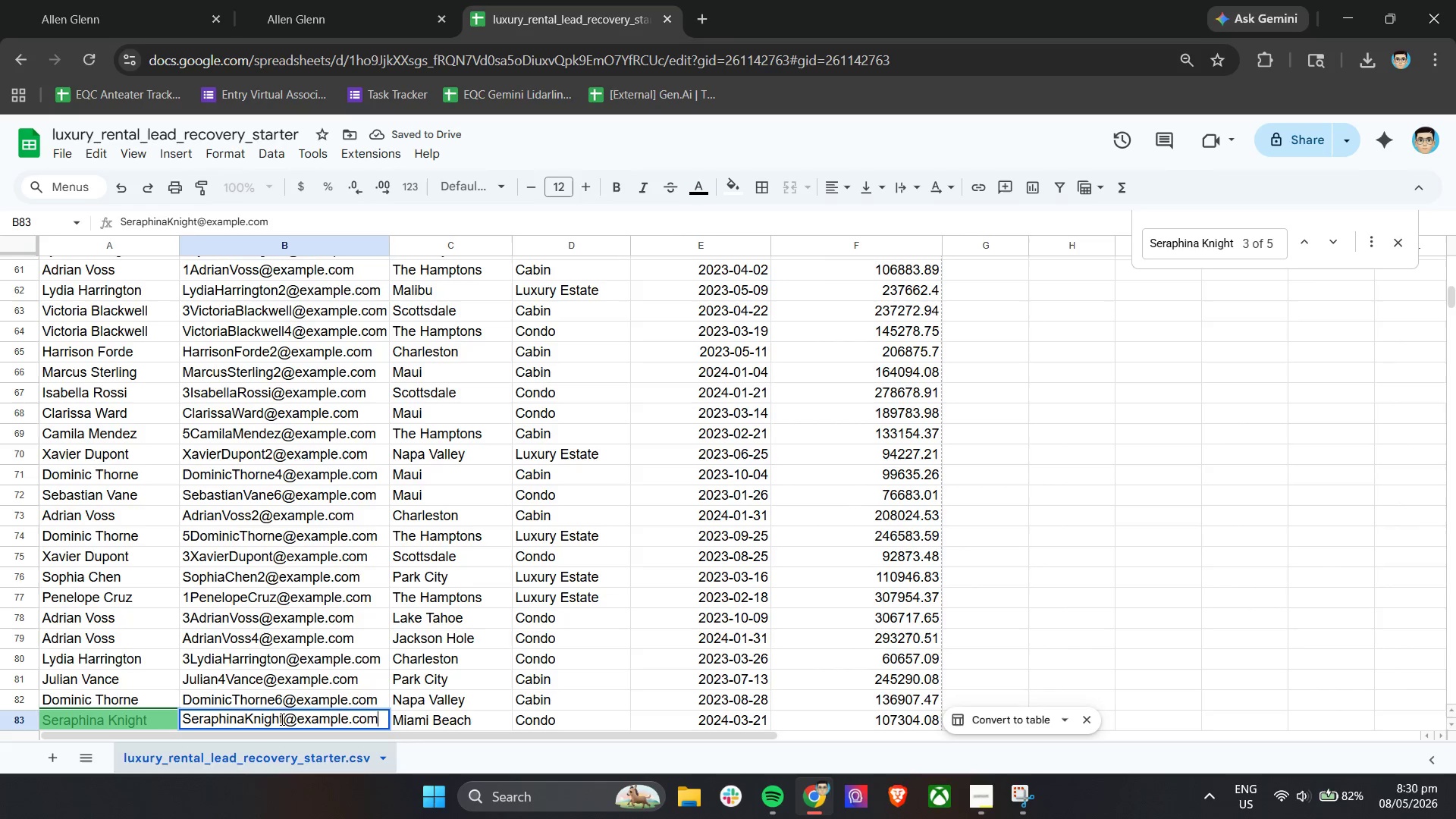 
triple_click([281, 719])
 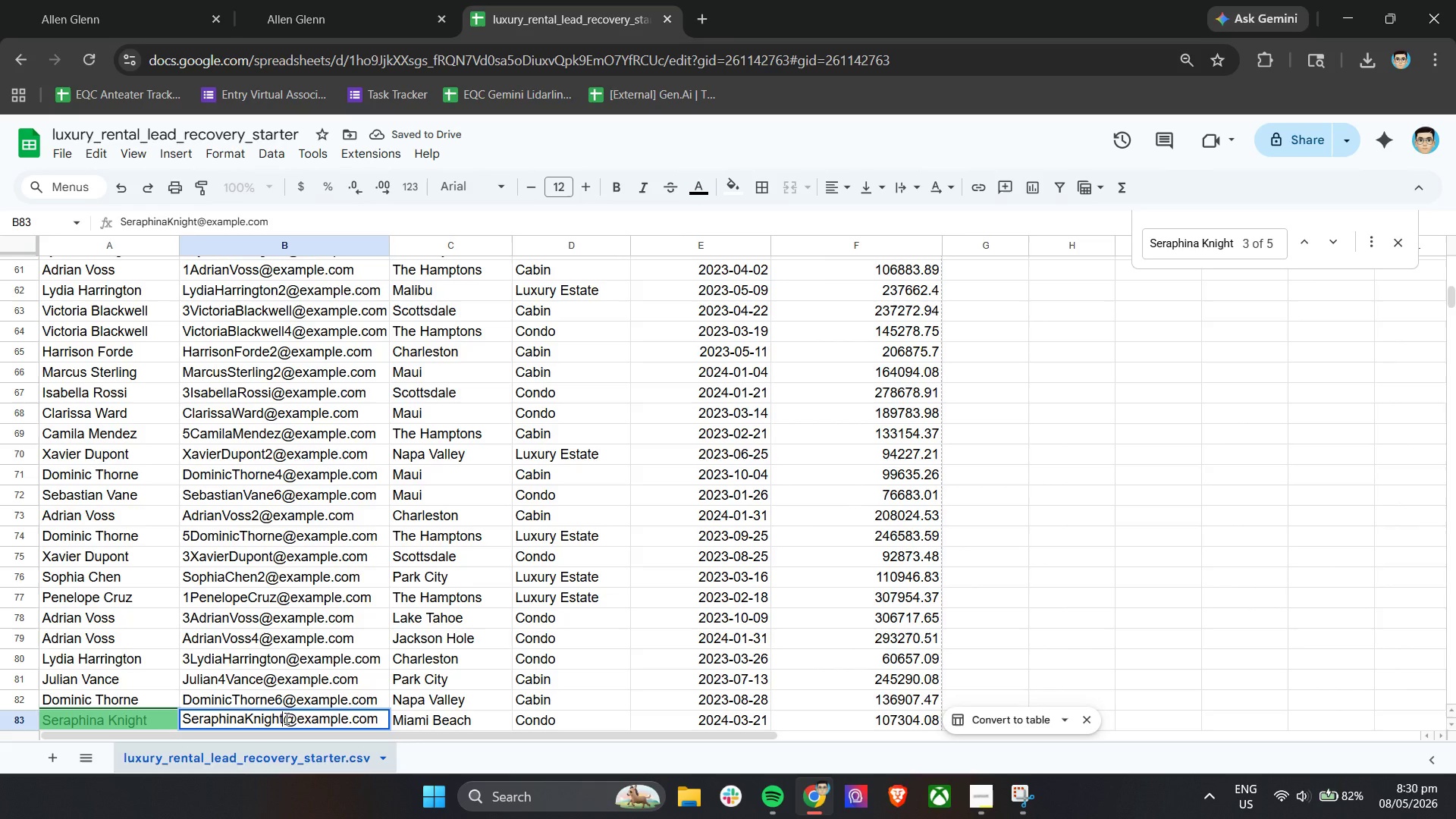 
triple_click([285, 718])
 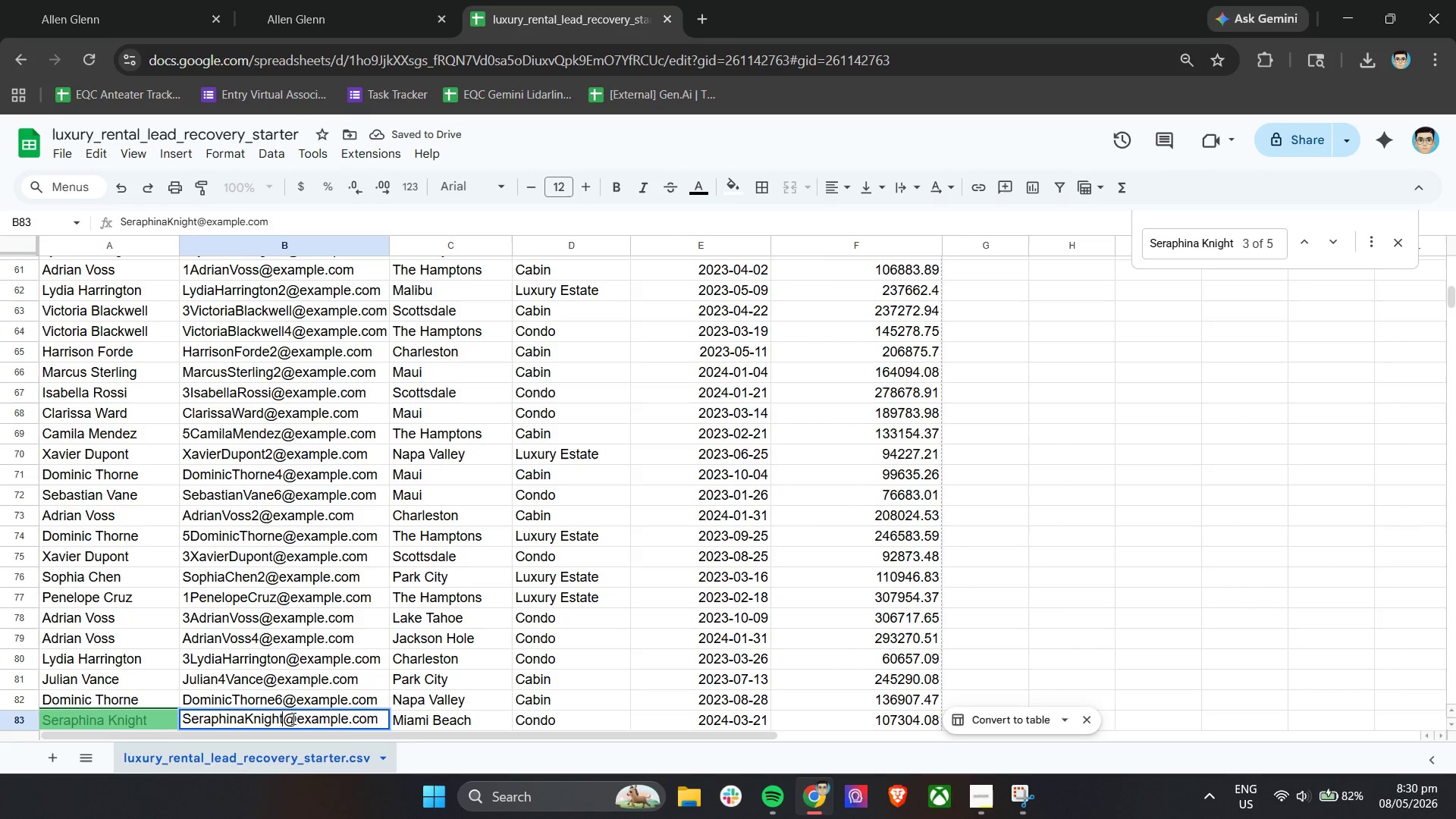 
key(2)
 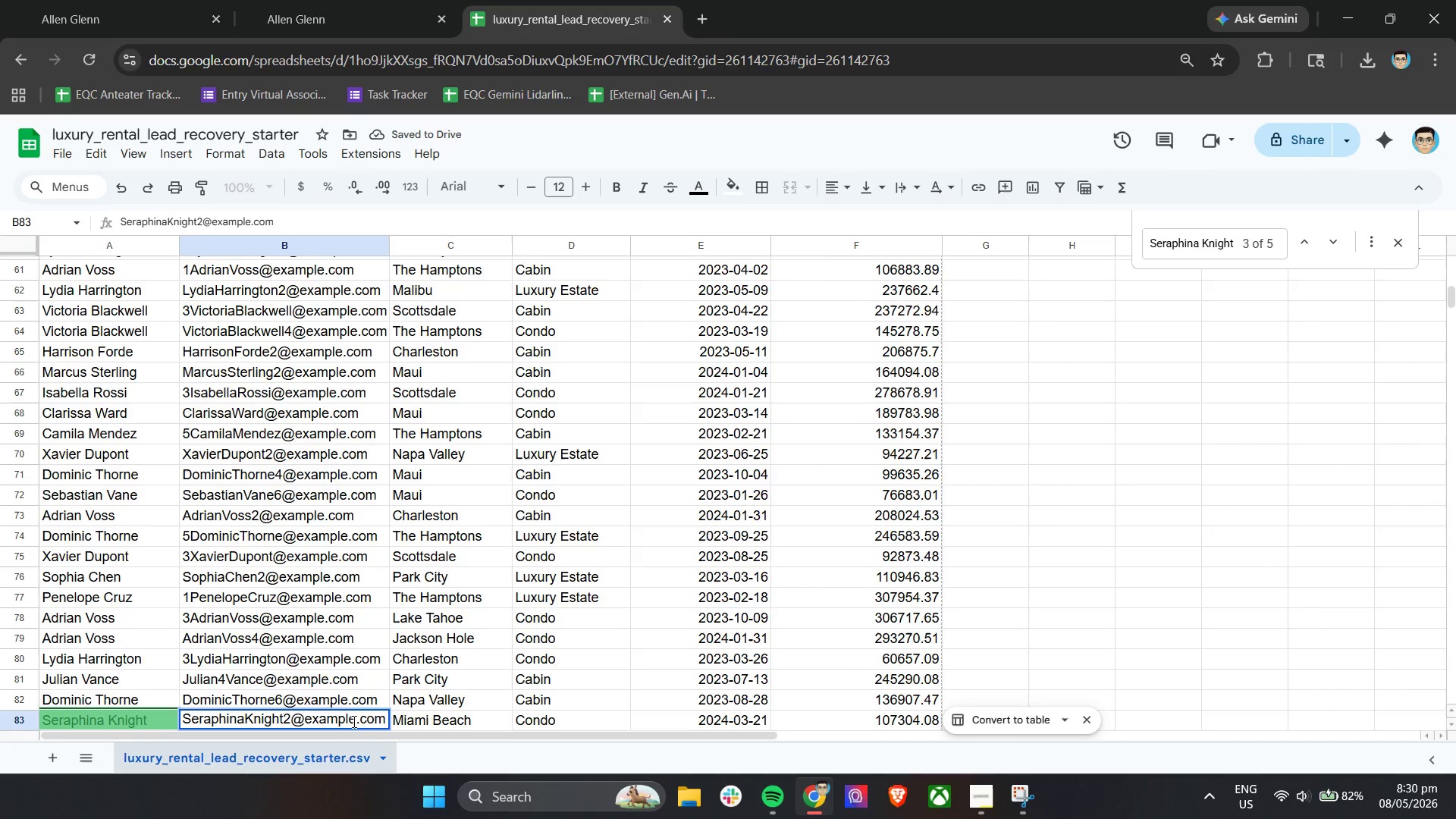 
key(Enter)
 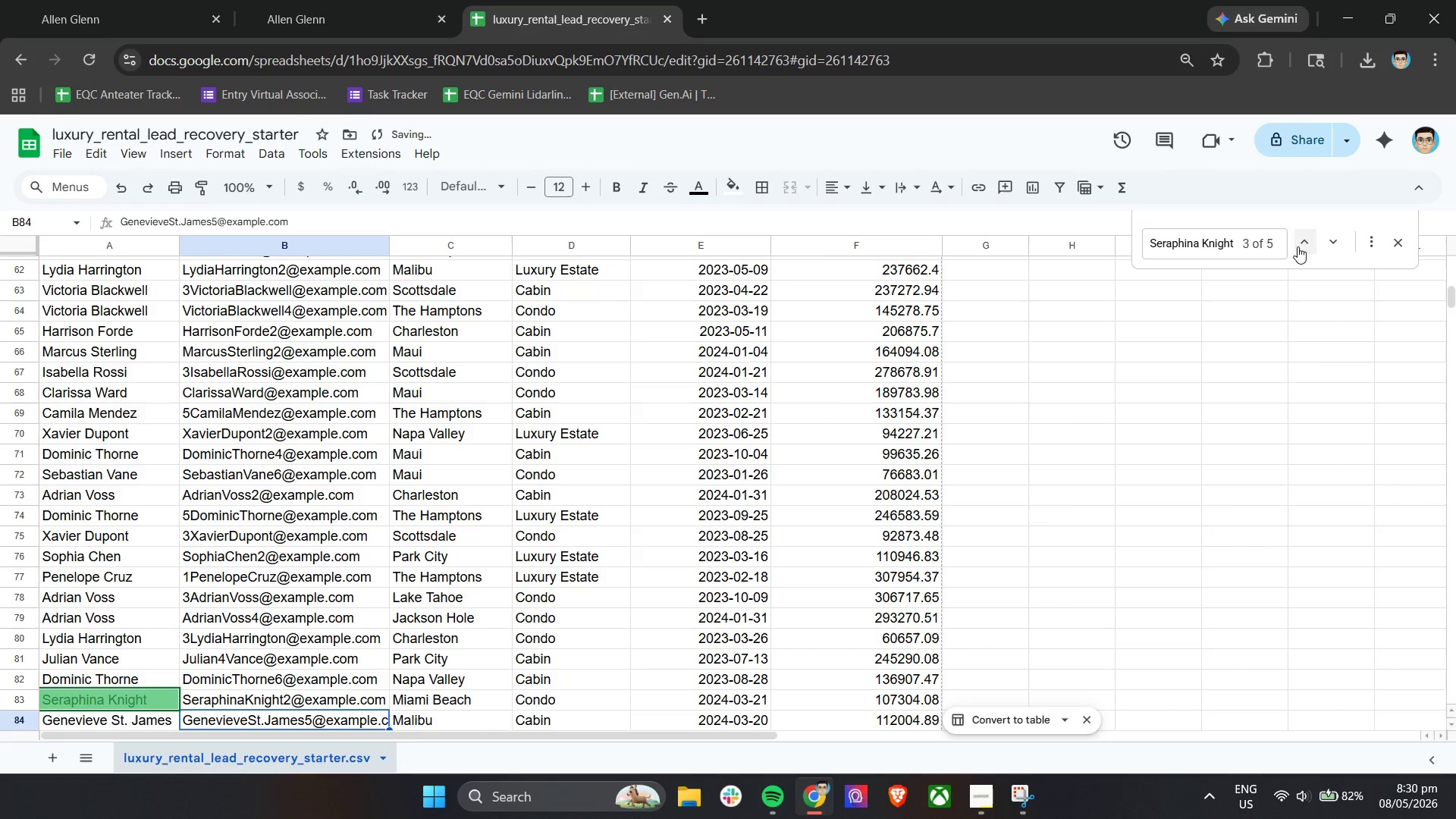 
left_click([1326, 250])
 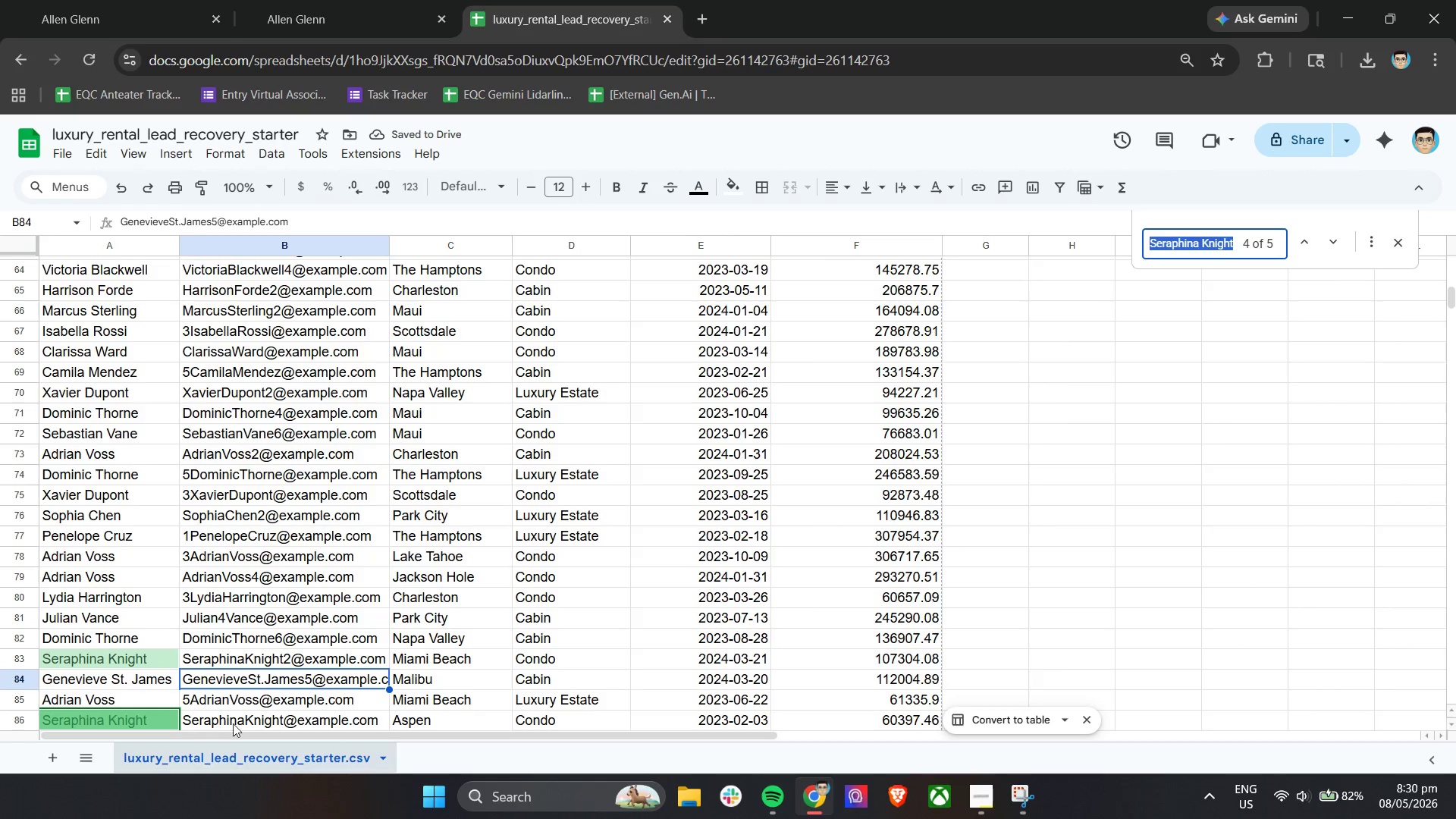 
left_click([188, 720])
 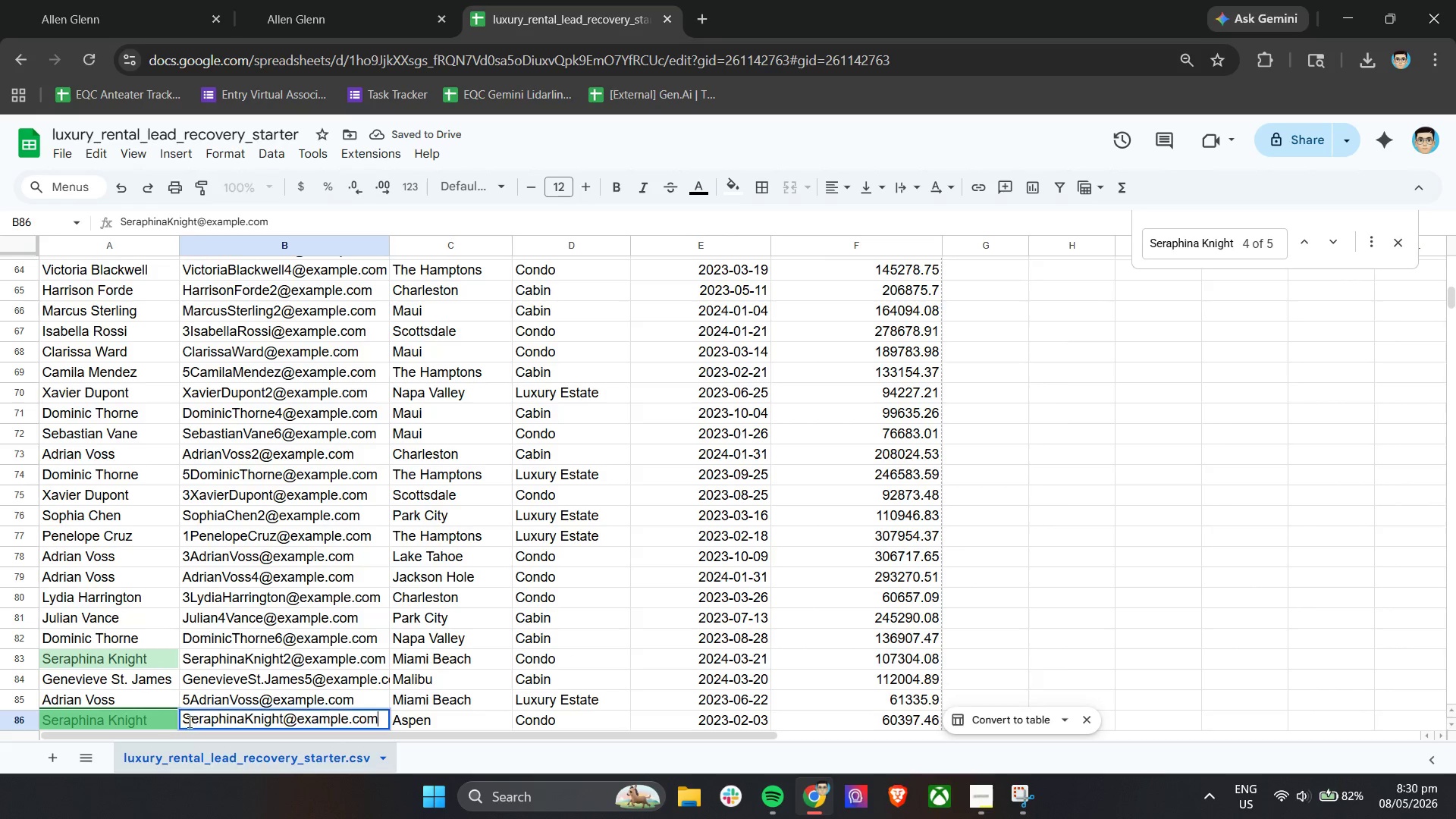 
triple_click([183, 721])
 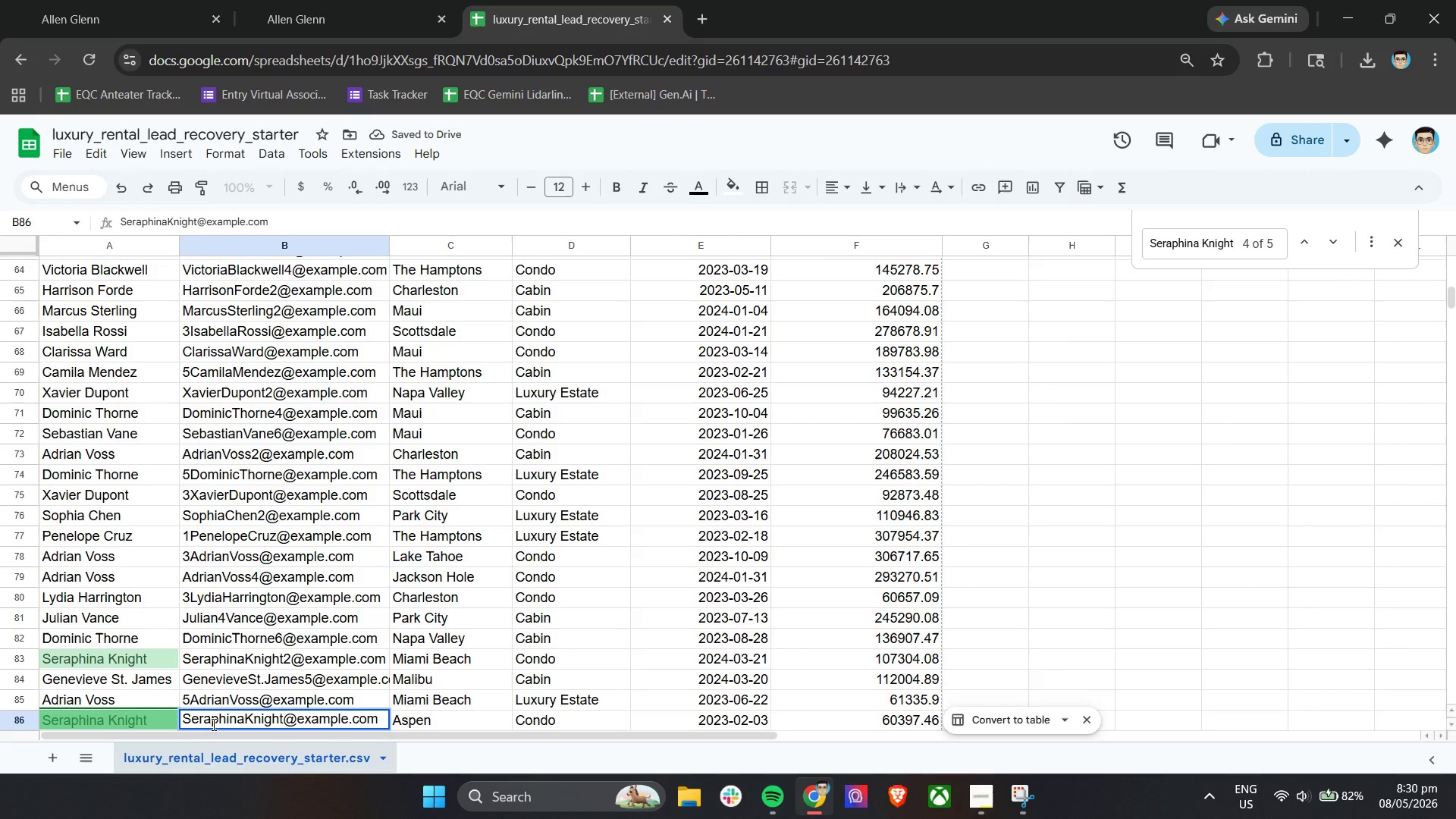 
key(3)
 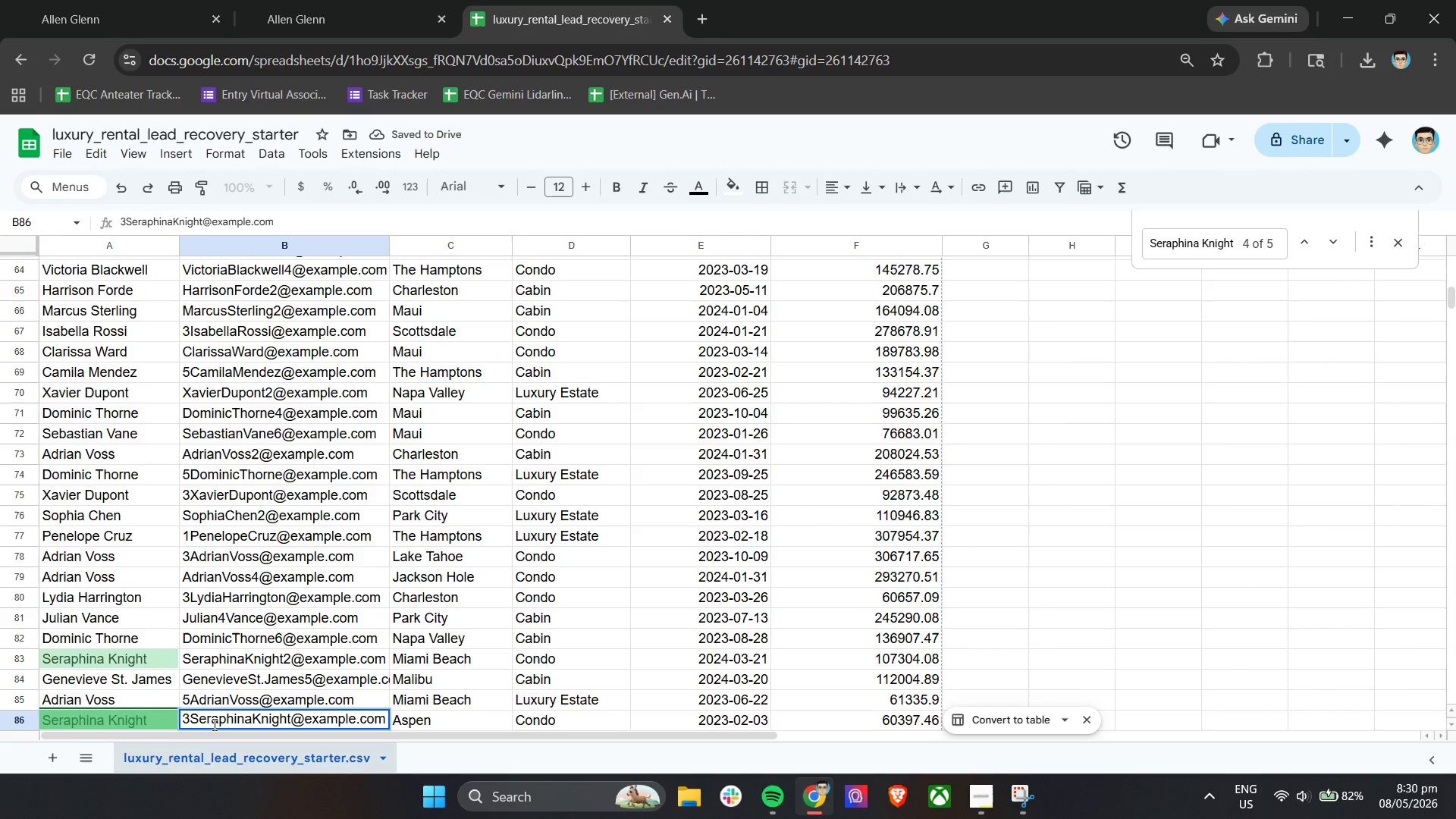 
key(Enter)
 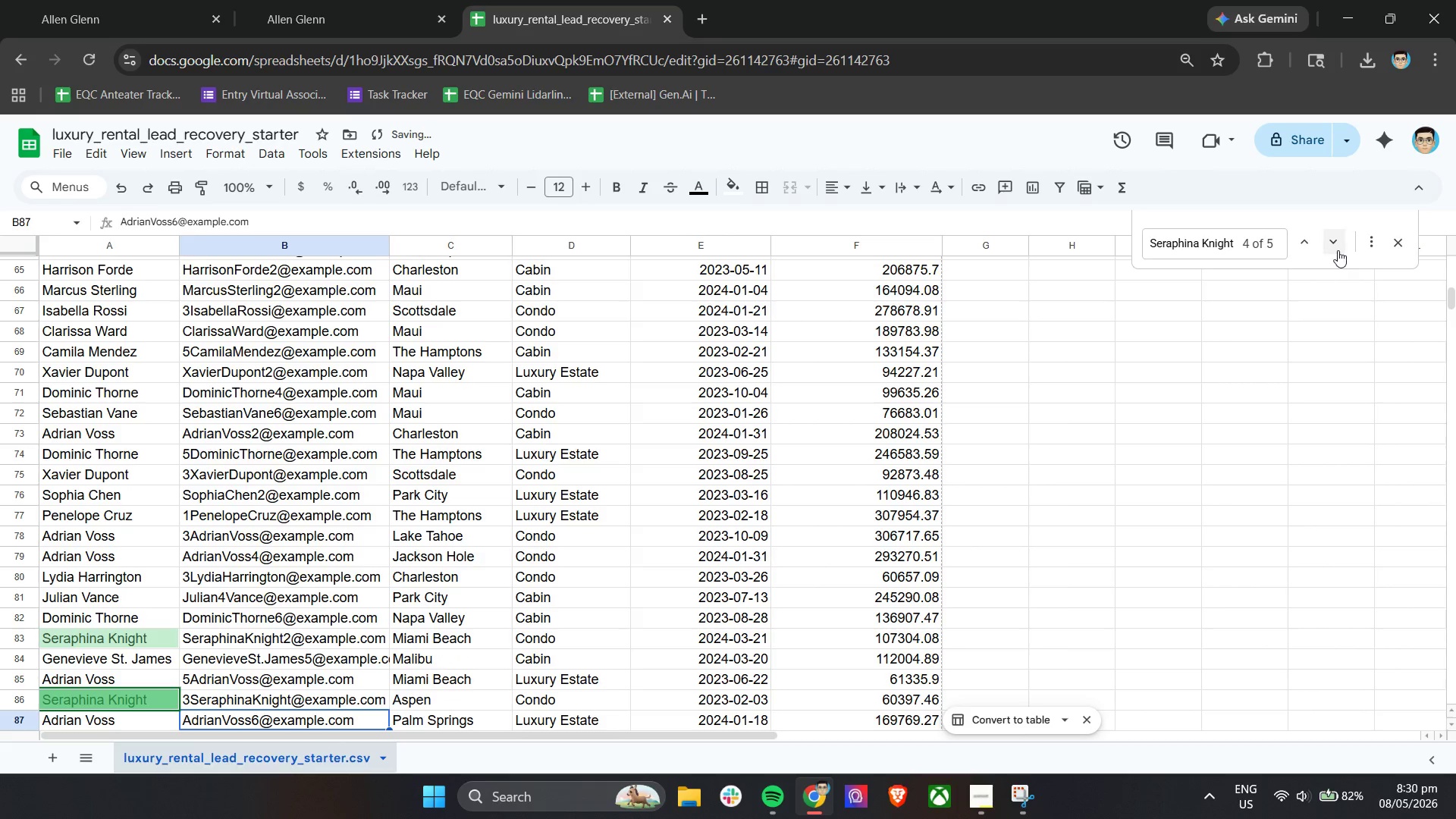 
left_click([1338, 249])
 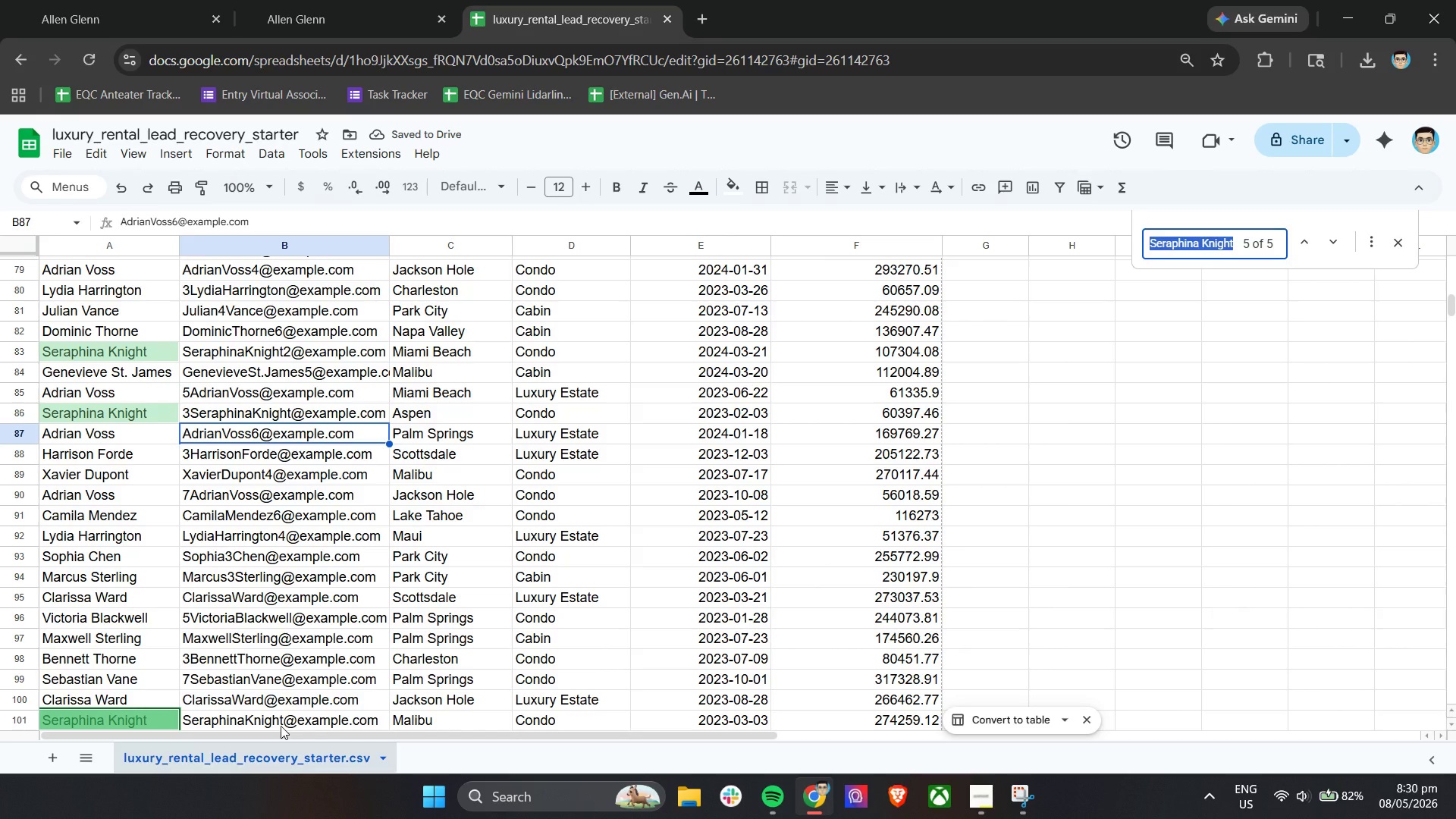 
double_click([281, 726])
 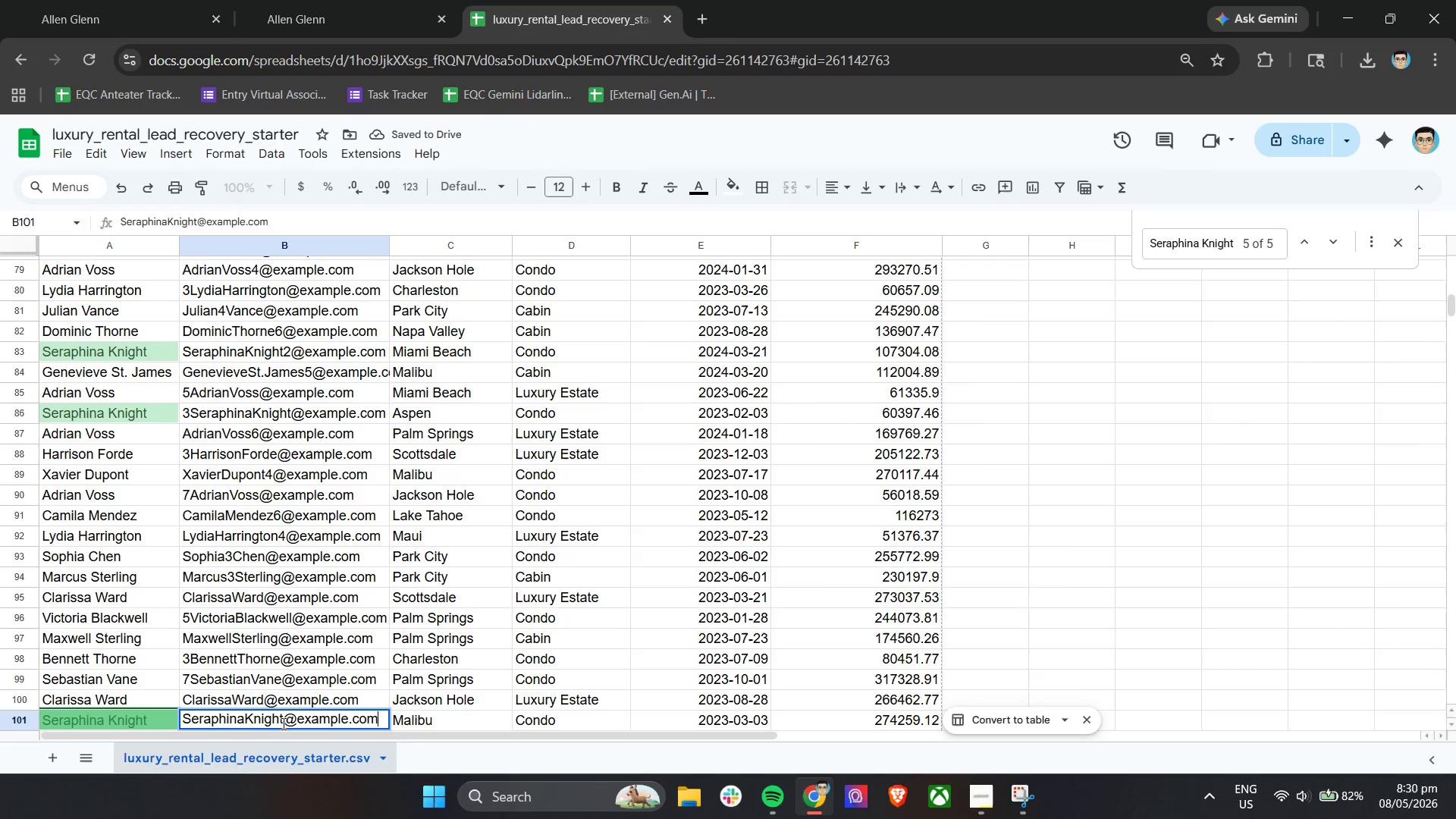 
left_click([283, 723])
 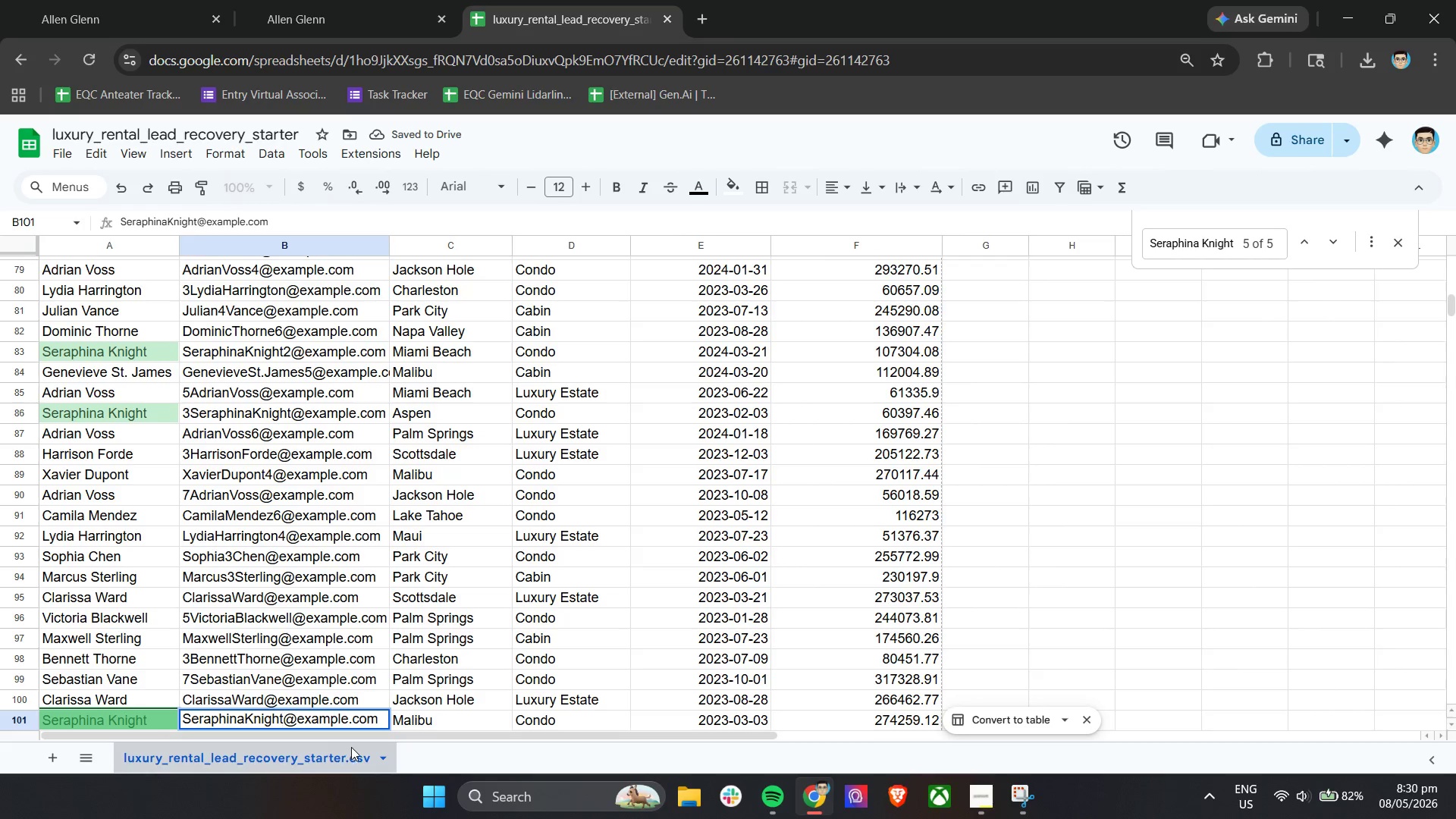 
key(4)
 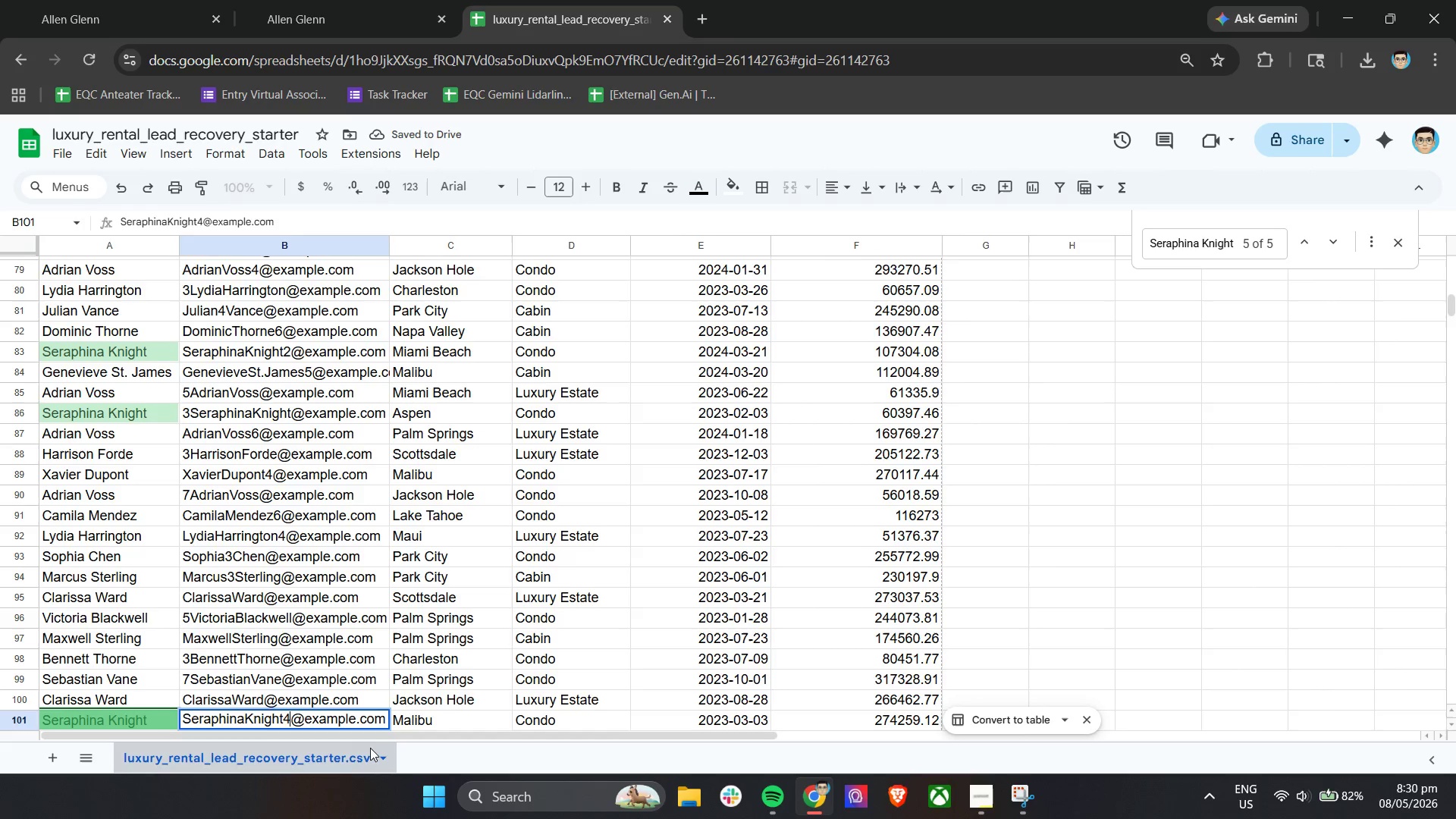 
key(Enter)
 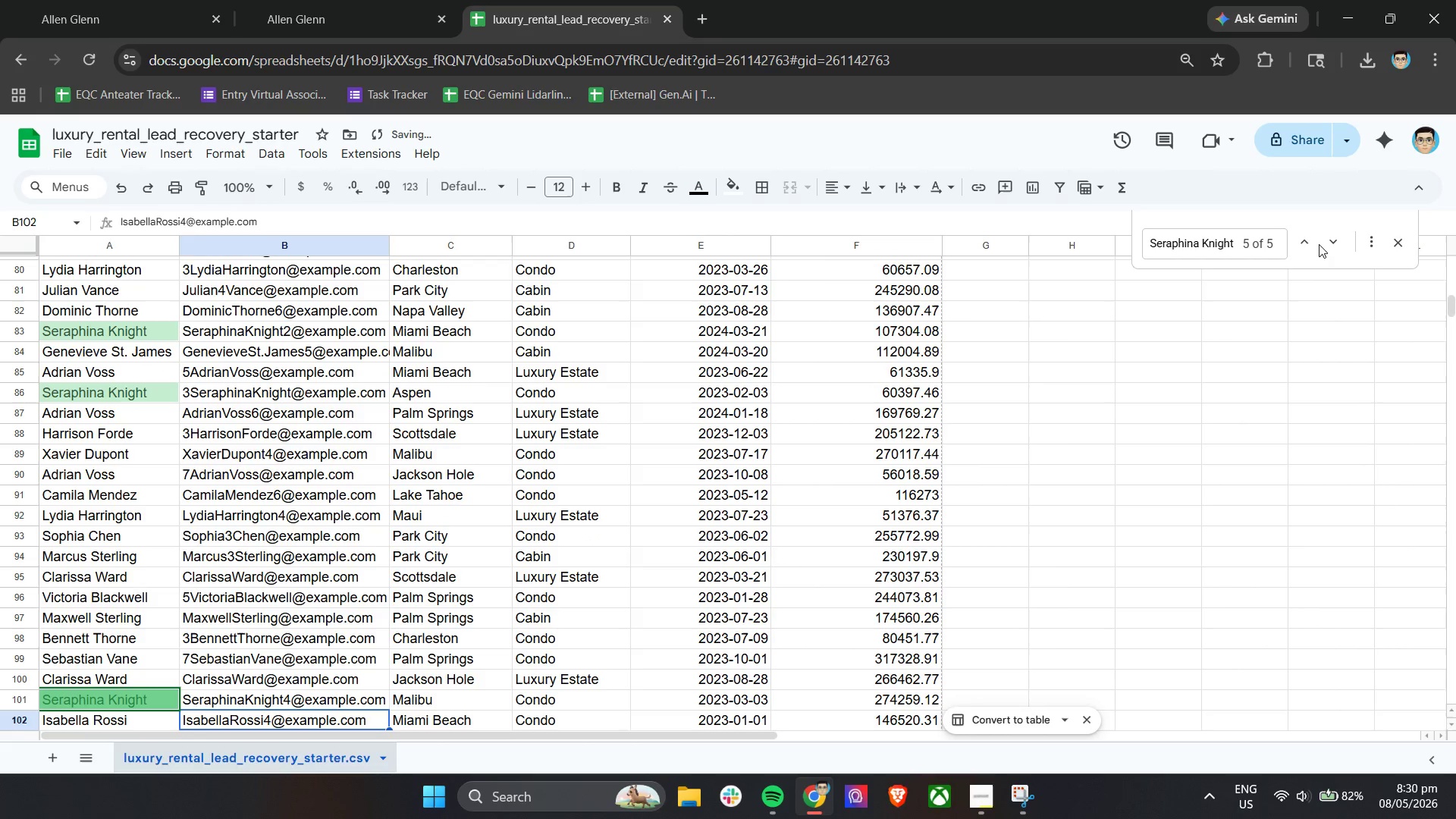 
left_click([1330, 247])
 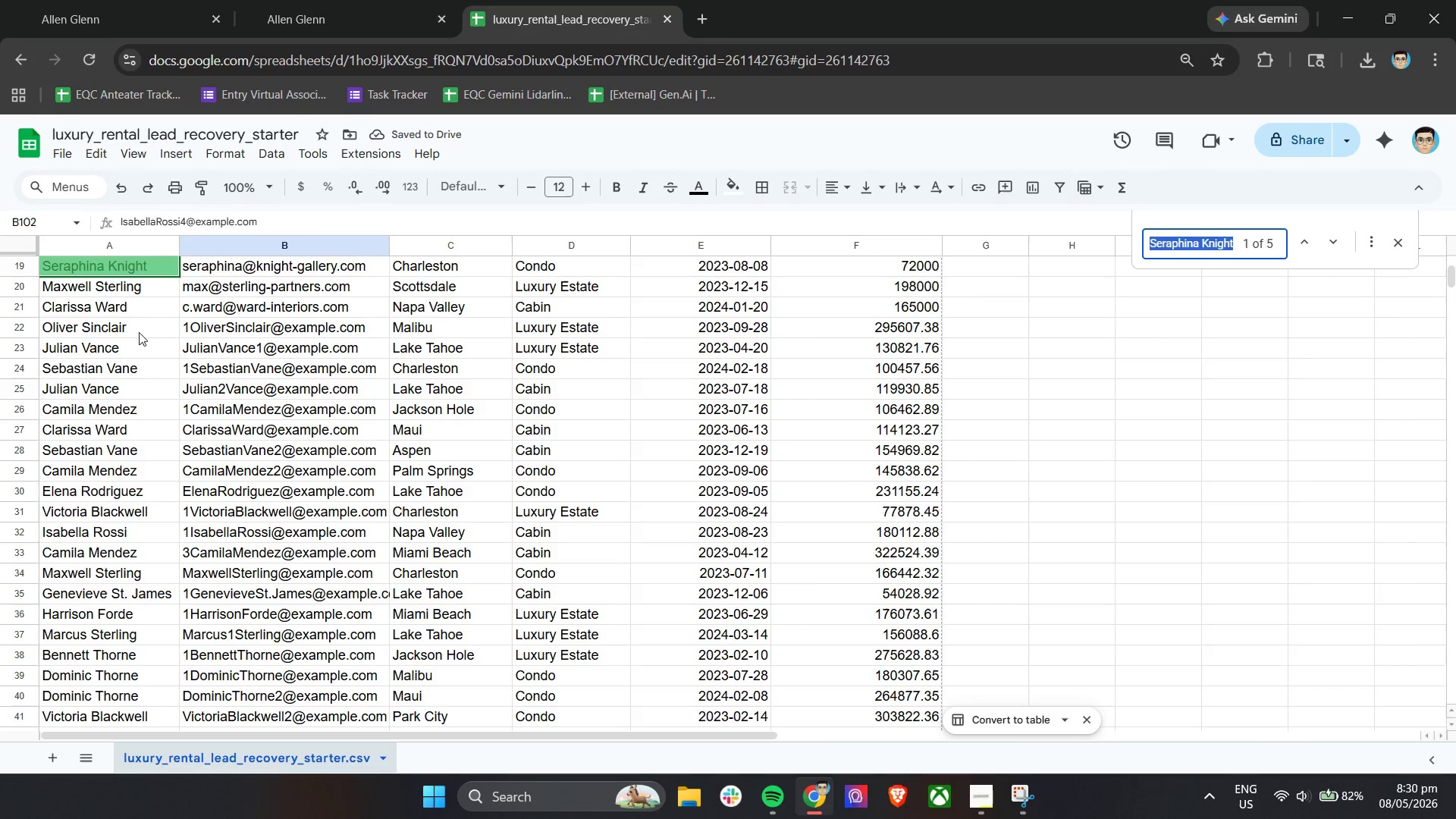 
left_click([136, 288])
 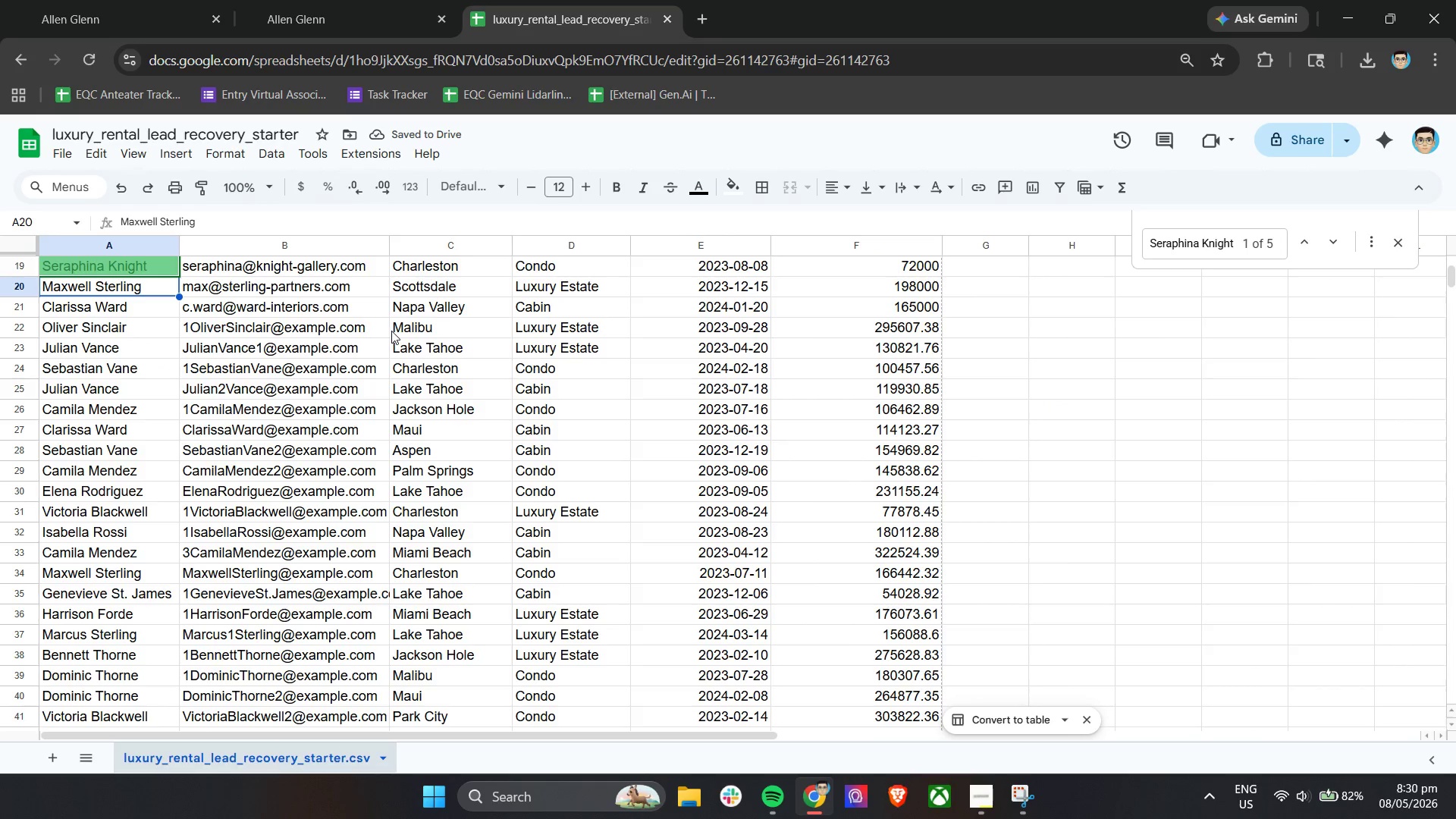 
key(Control+C)
 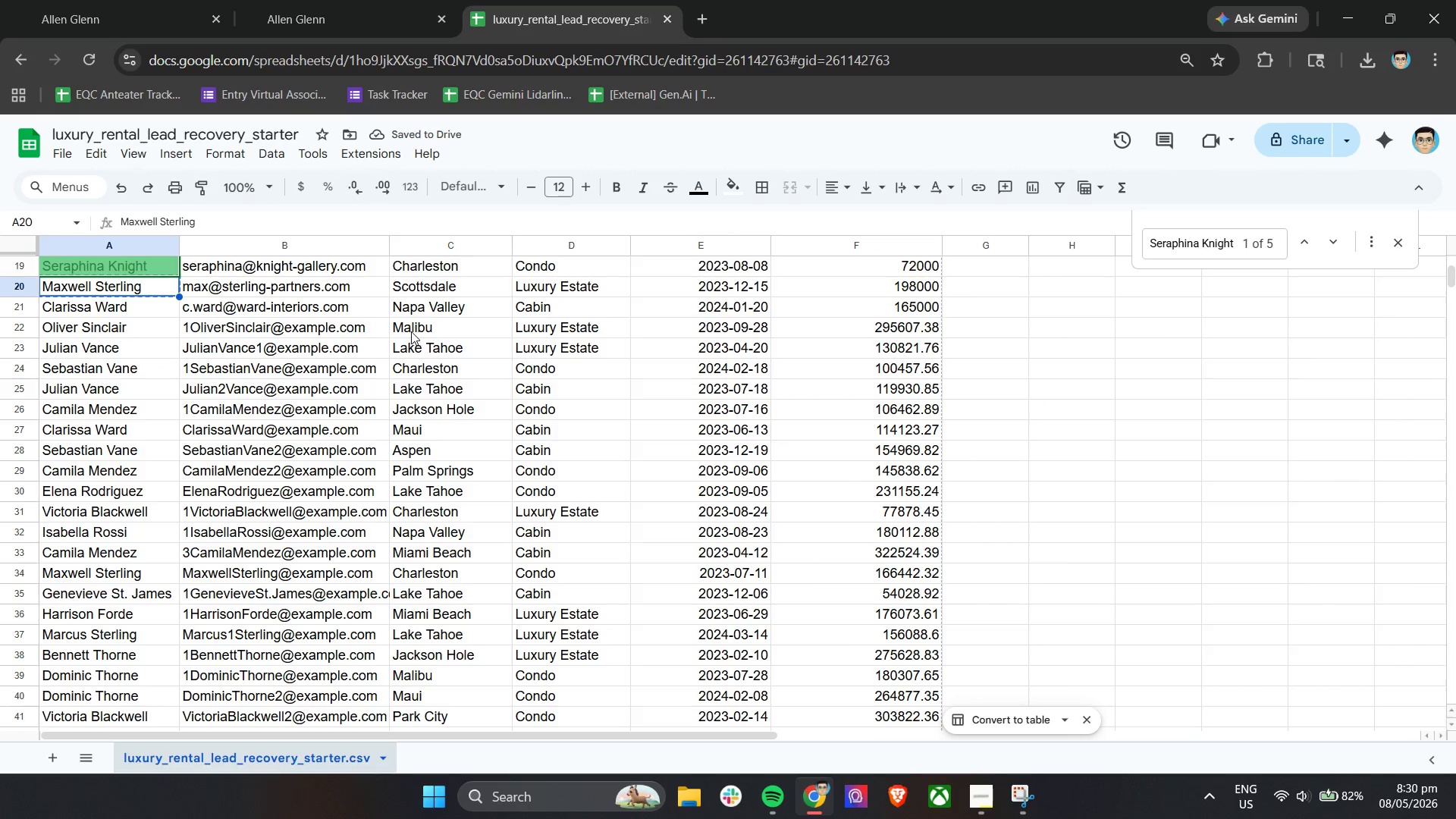 
key(Control+F)
 